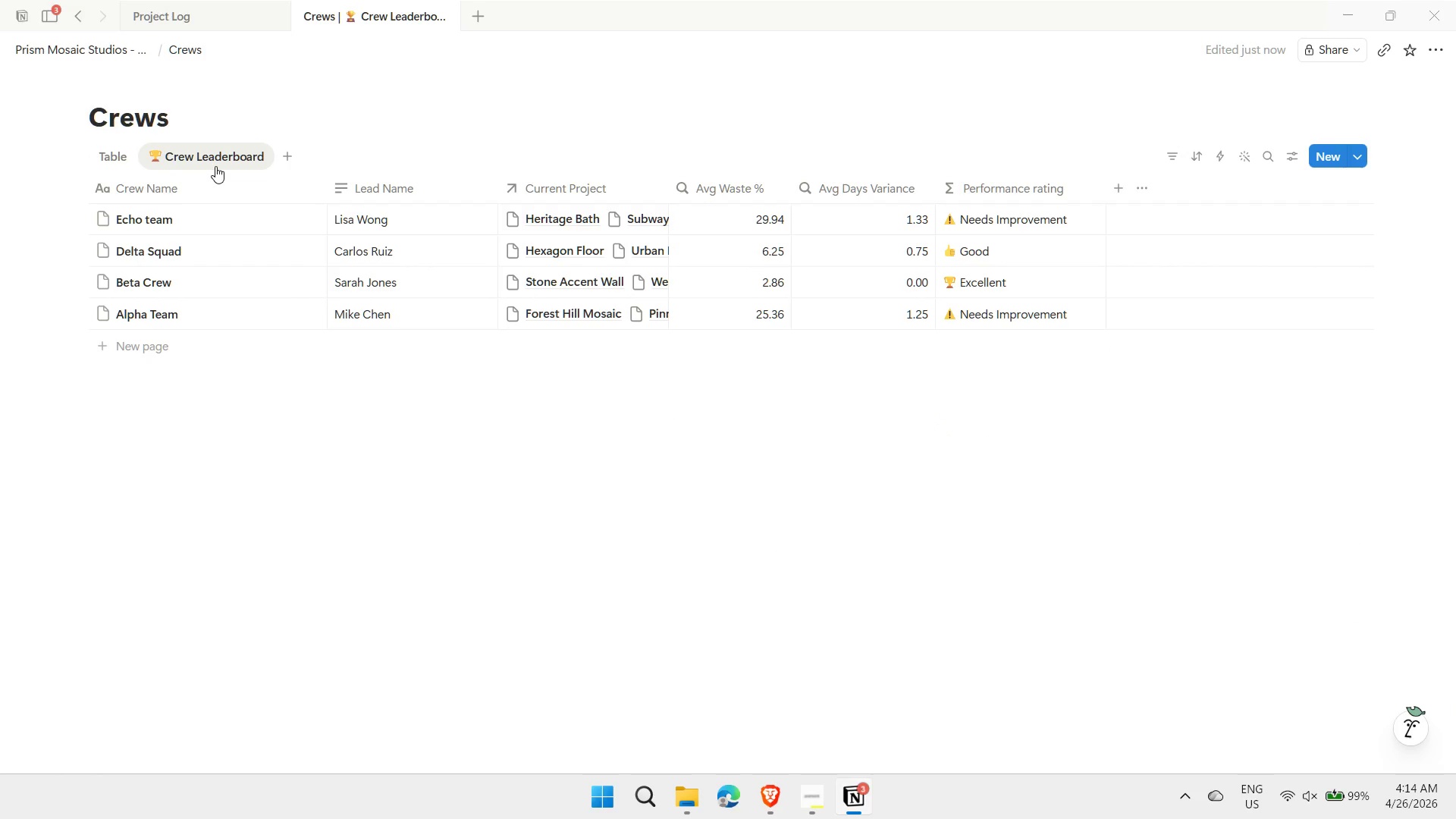 
wait(10.19)
 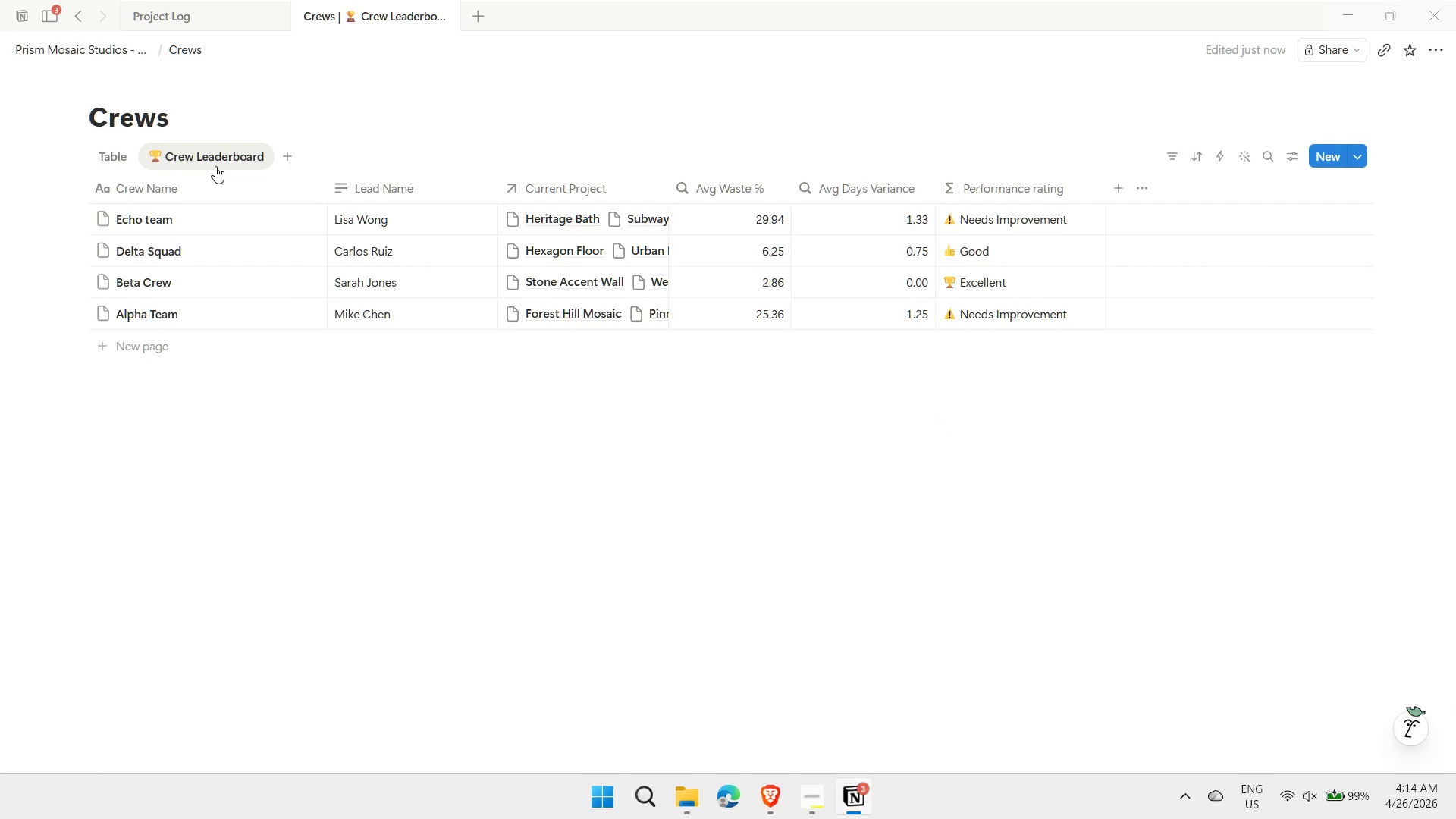 
left_click([1288, 158])
 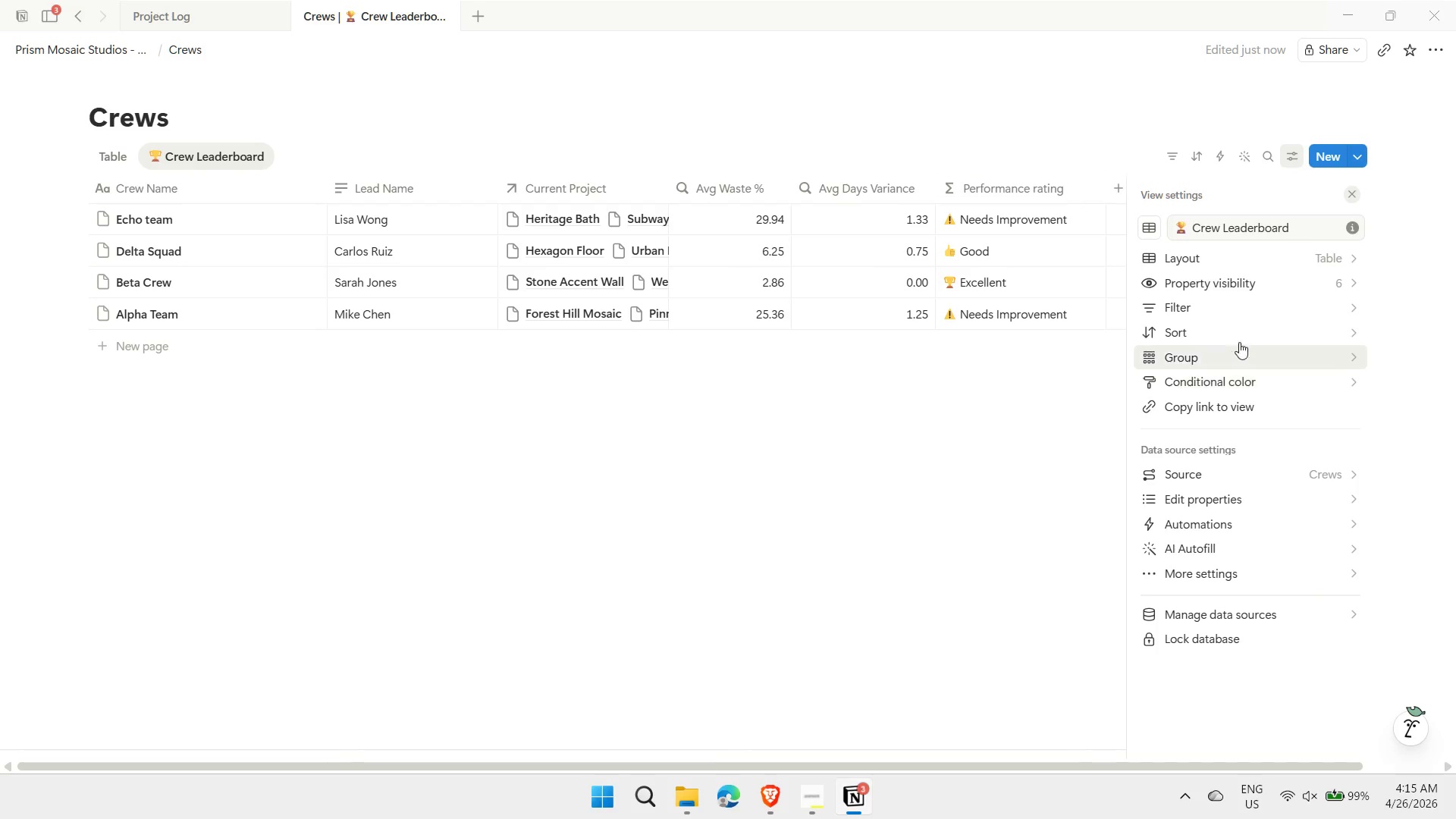 
left_click([1245, 340])
 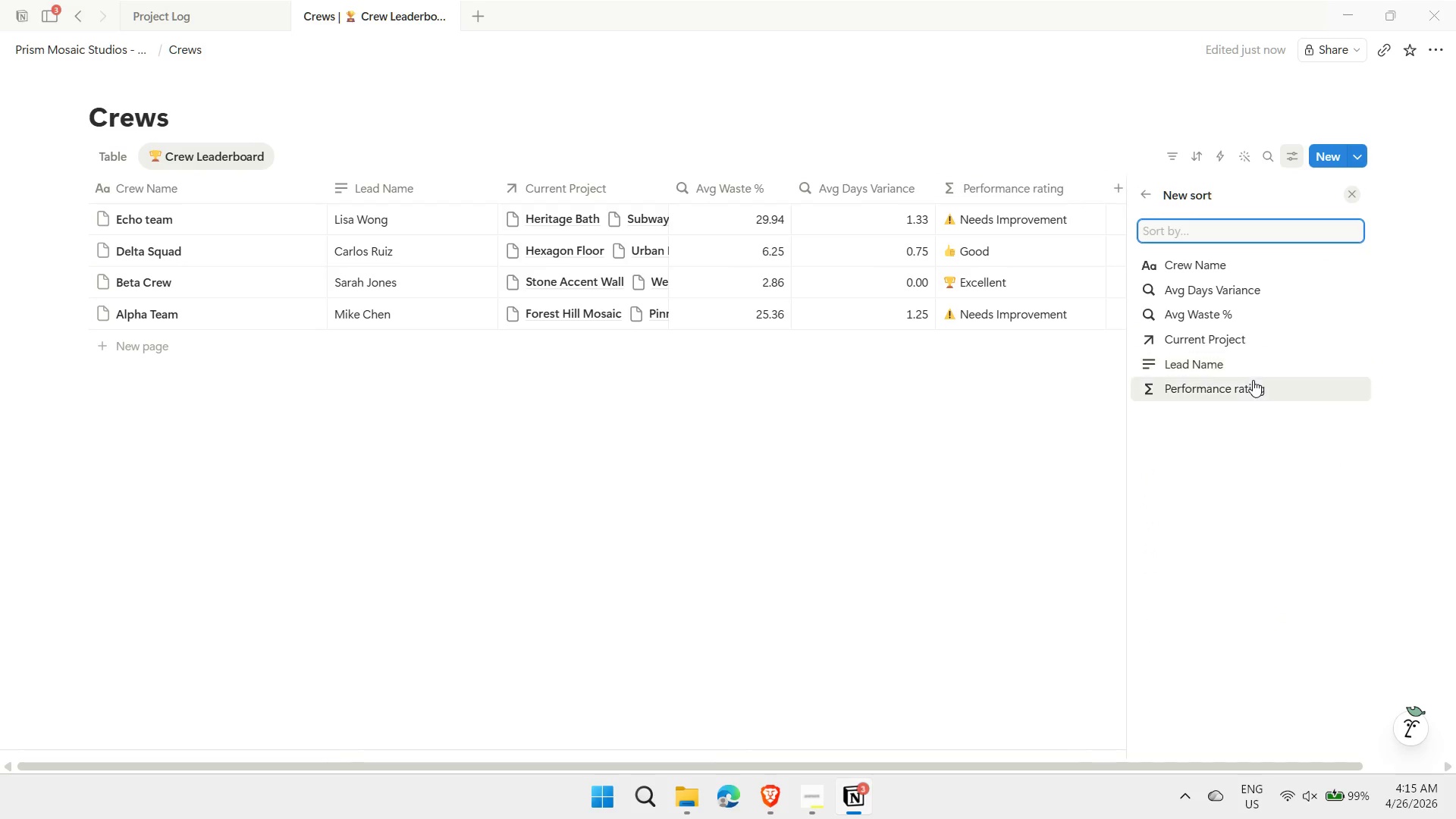 
left_click([1253, 381])
 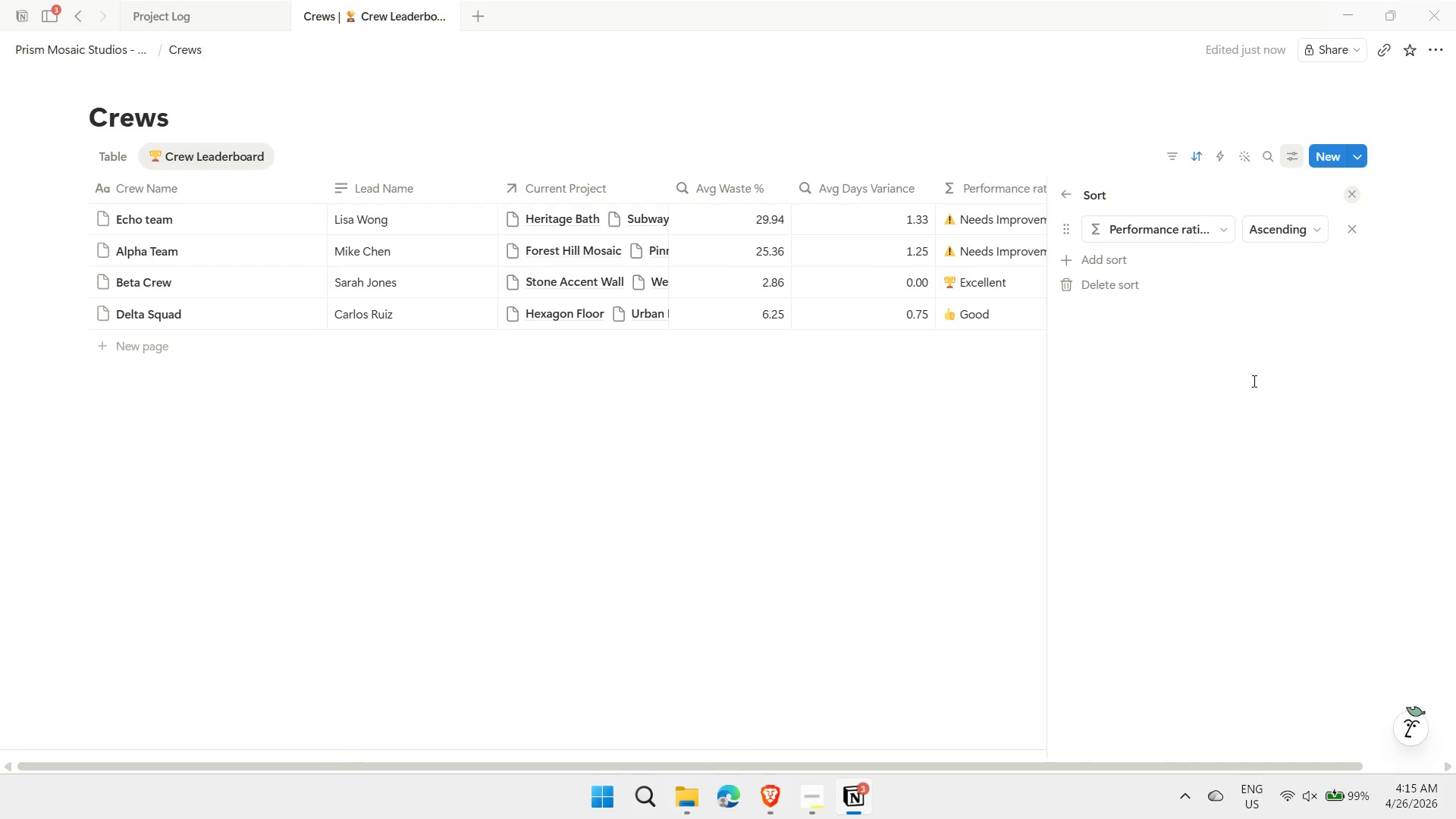 
left_click([1288, 231])
 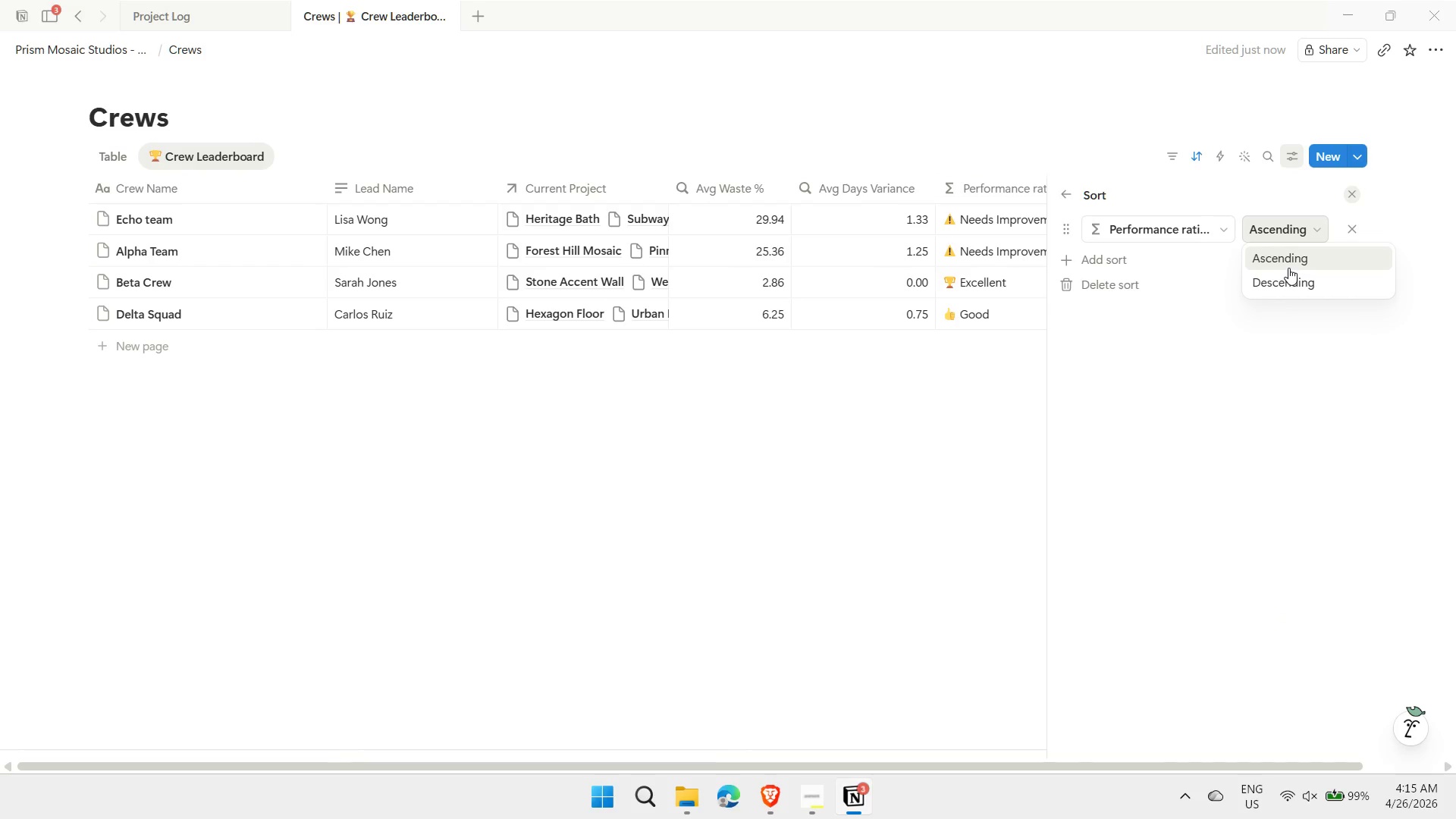 
left_click([1276, 281])
 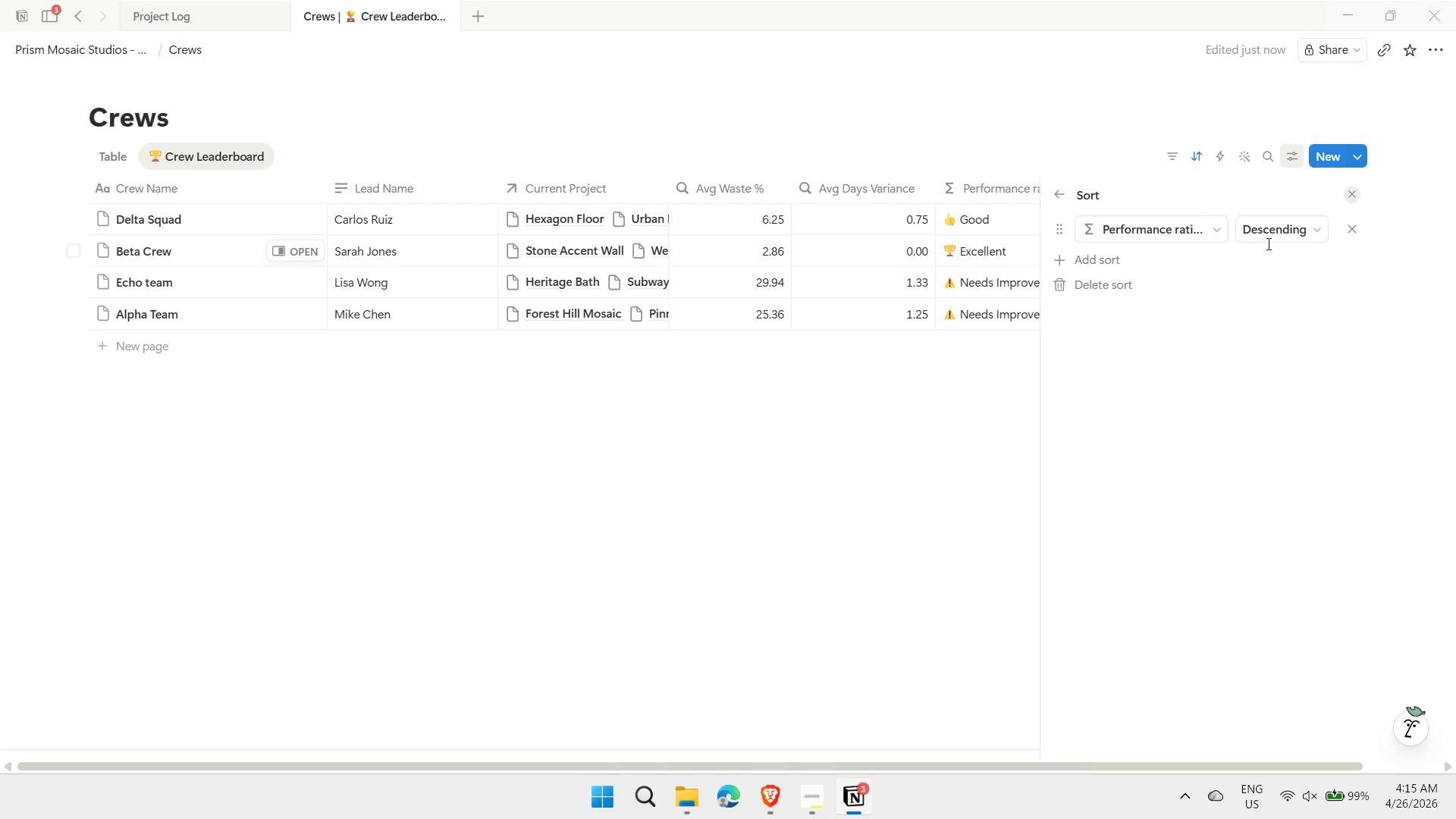 
wait(16.7)
 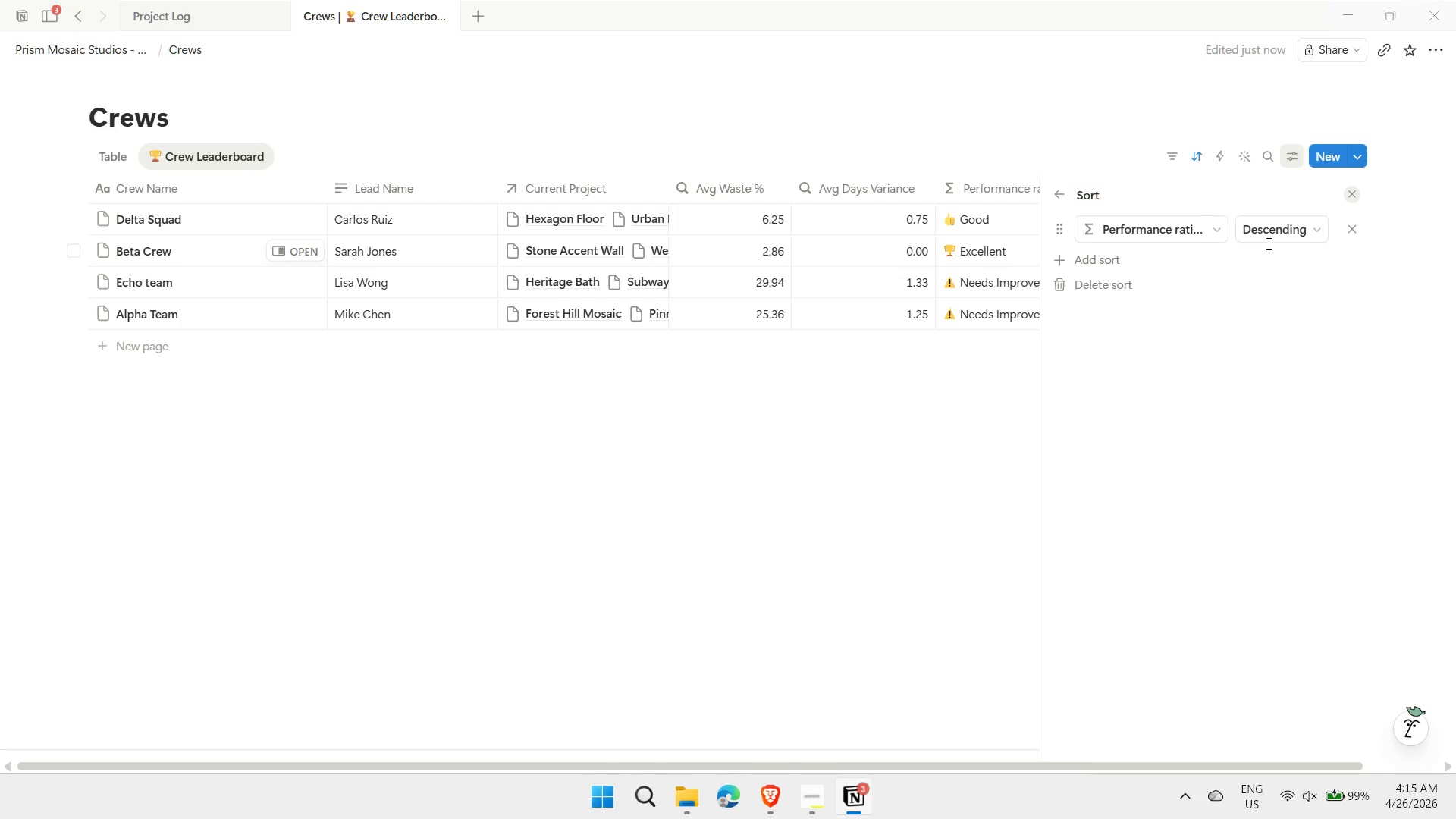 
left_click([1064, 196])
 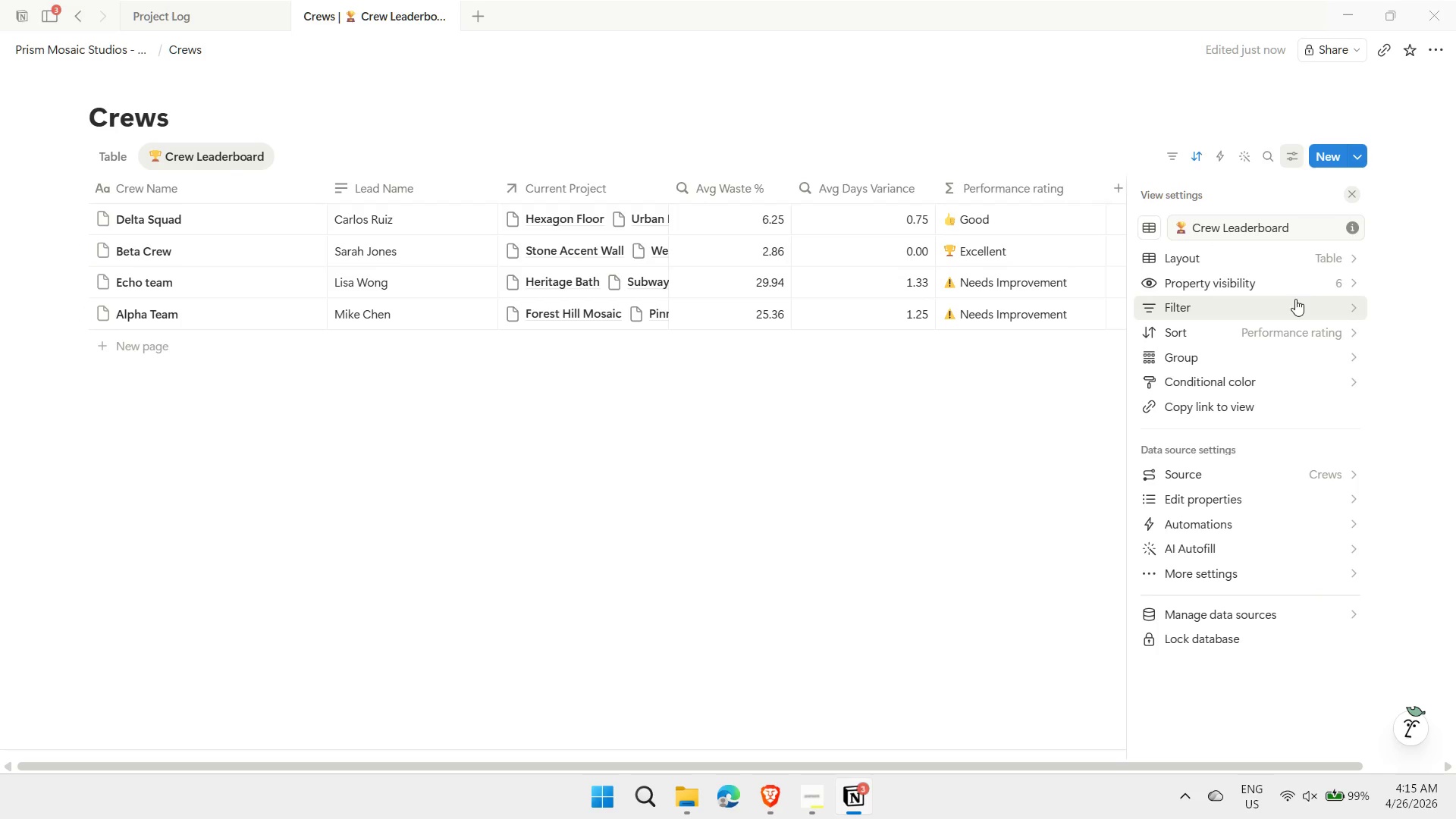 
left_click([1278, 283])
 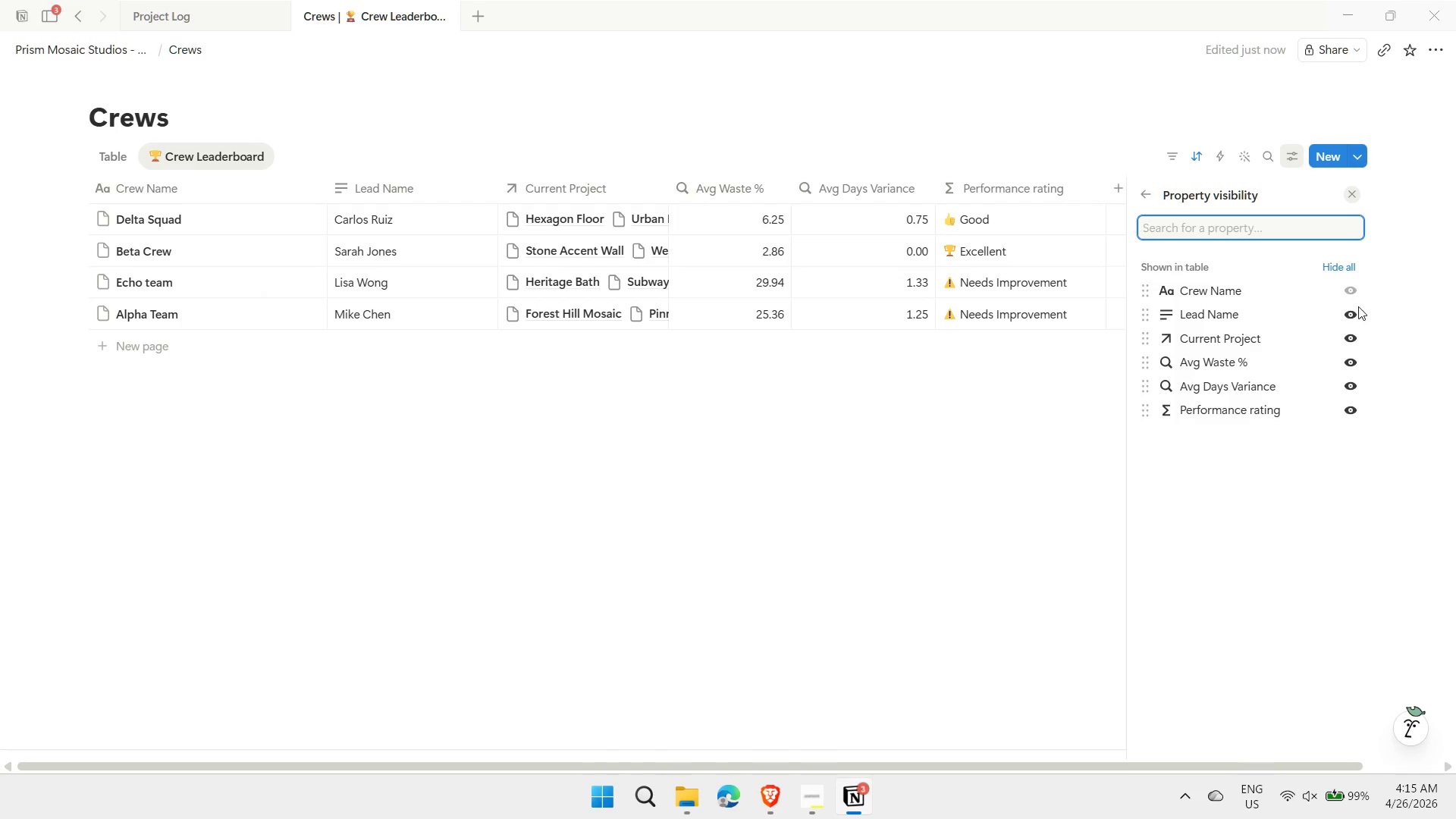 
left_click([1351, 313])
 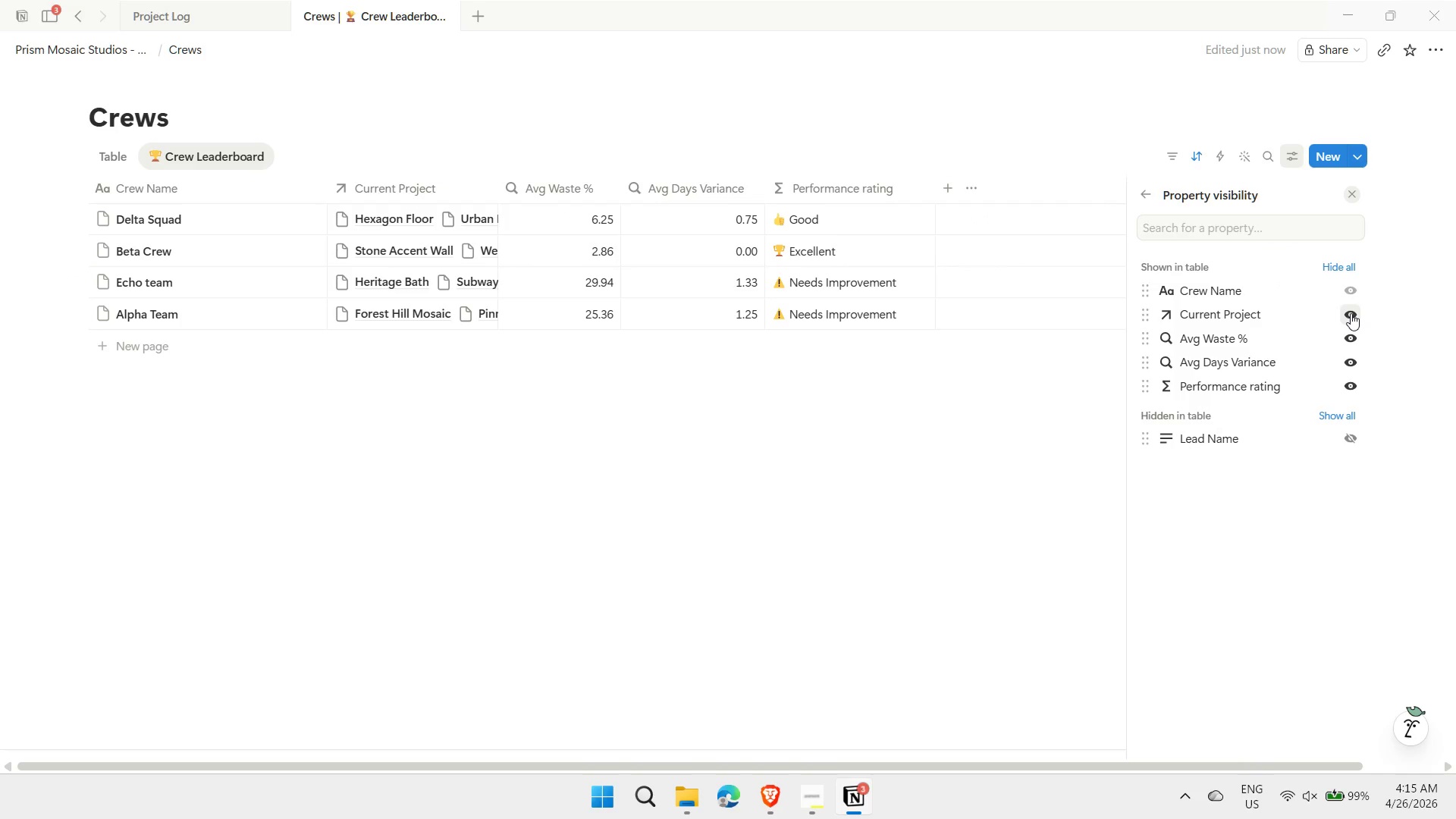 
left_click([1351, 313])
 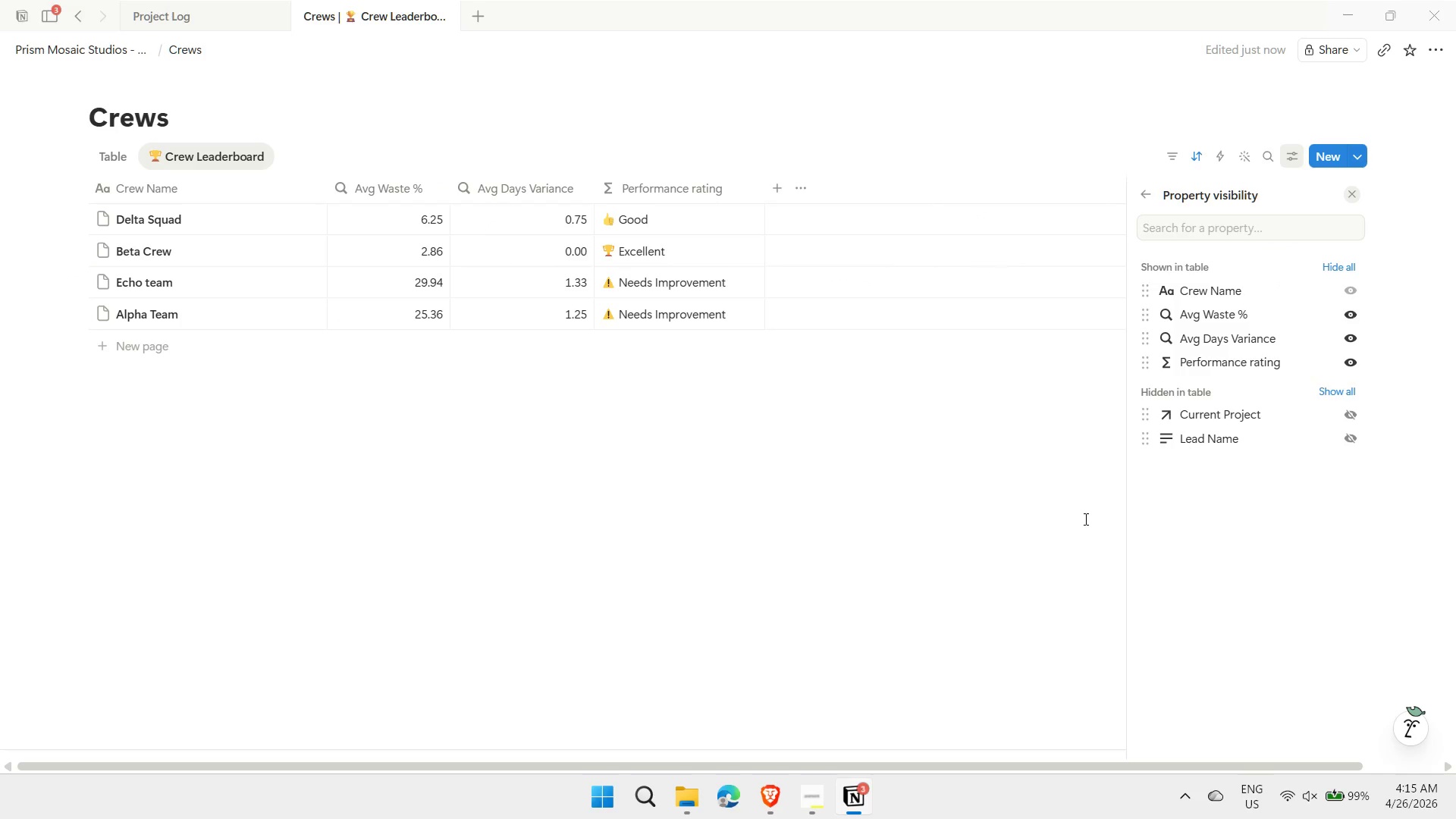 
left_click([812, 473])
 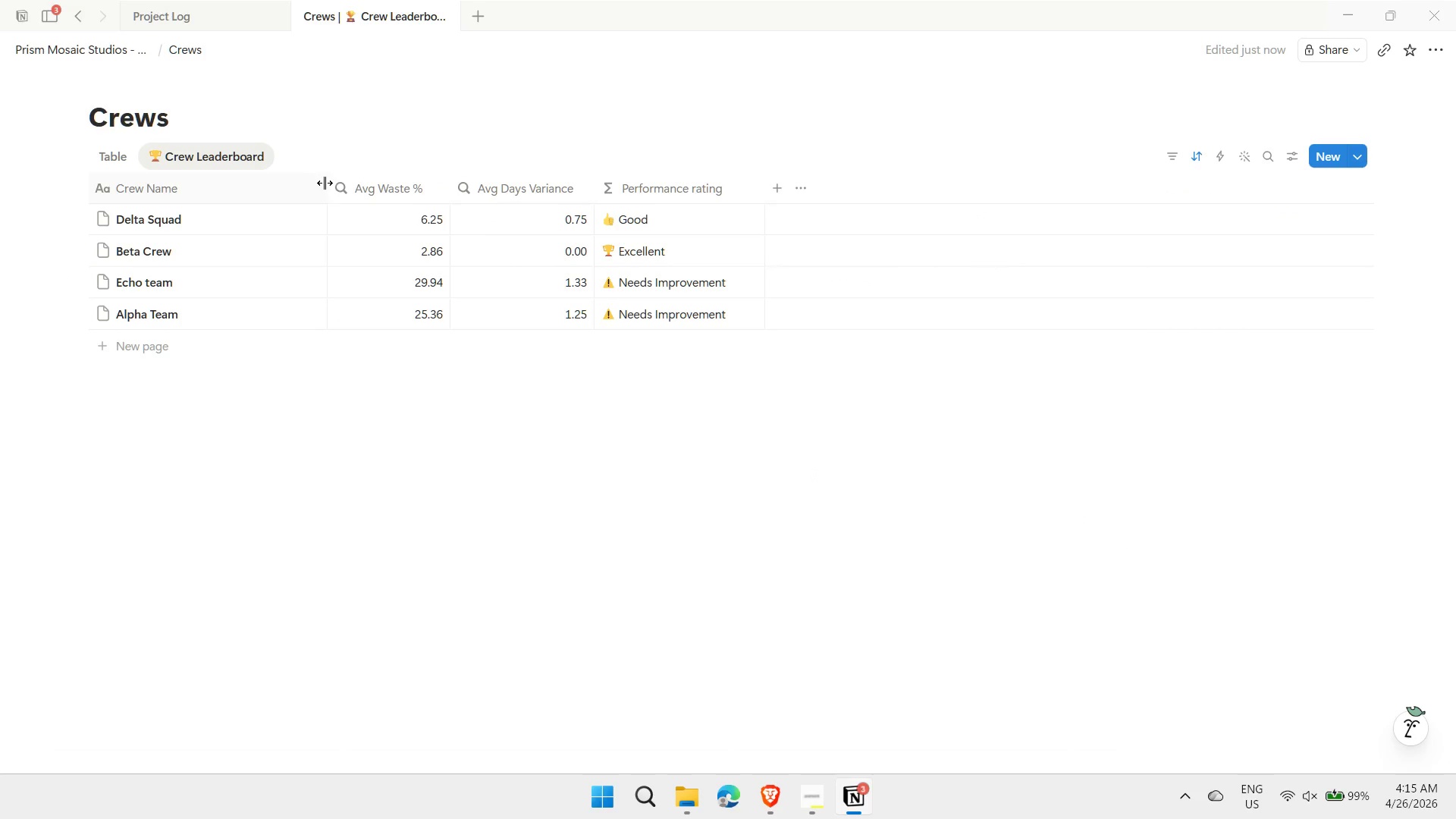 
left_click_drag(start_coordinate=[325, 187], to_coordinate=[216, 207])
 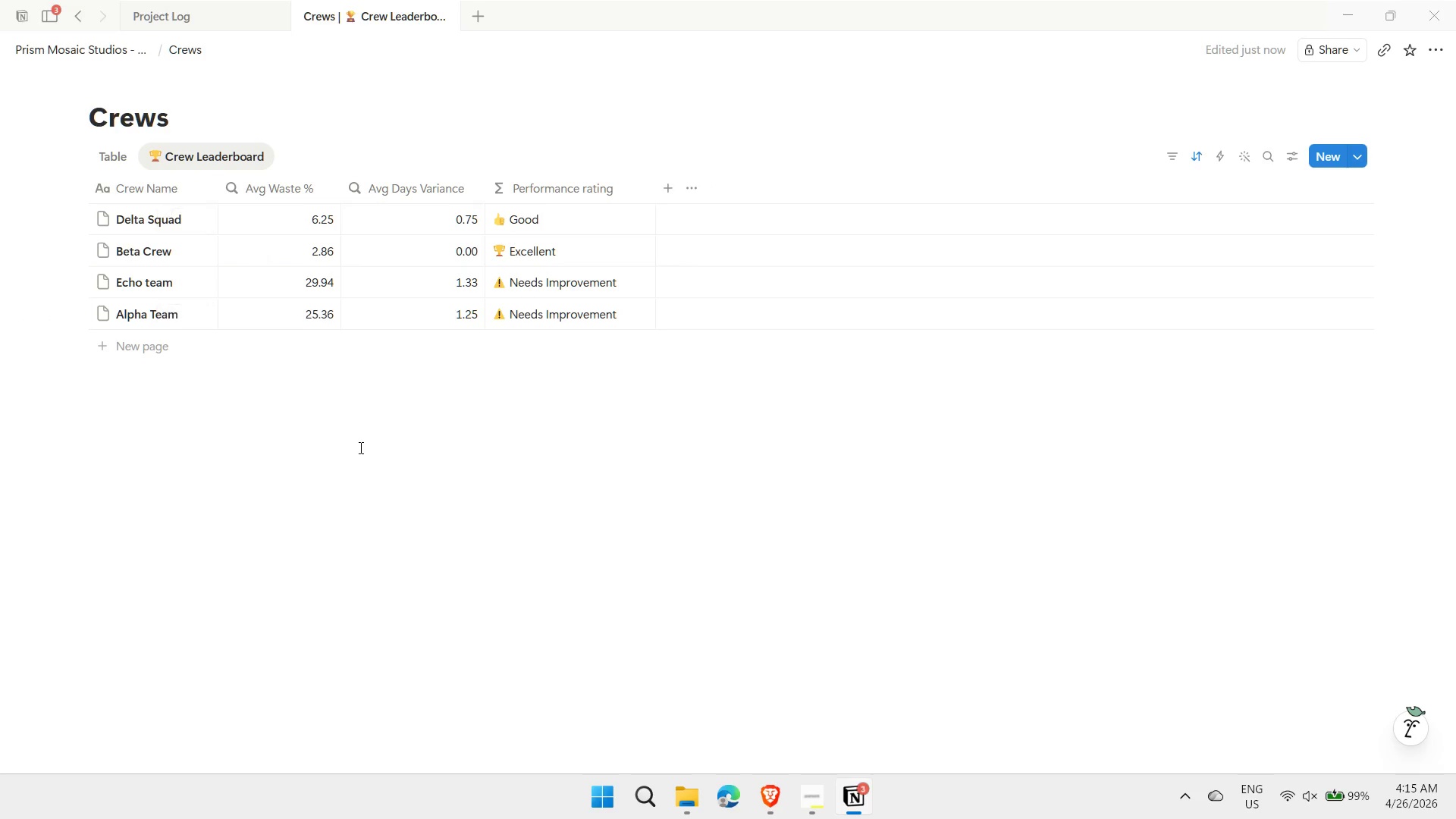 
left_click([359, 447])
 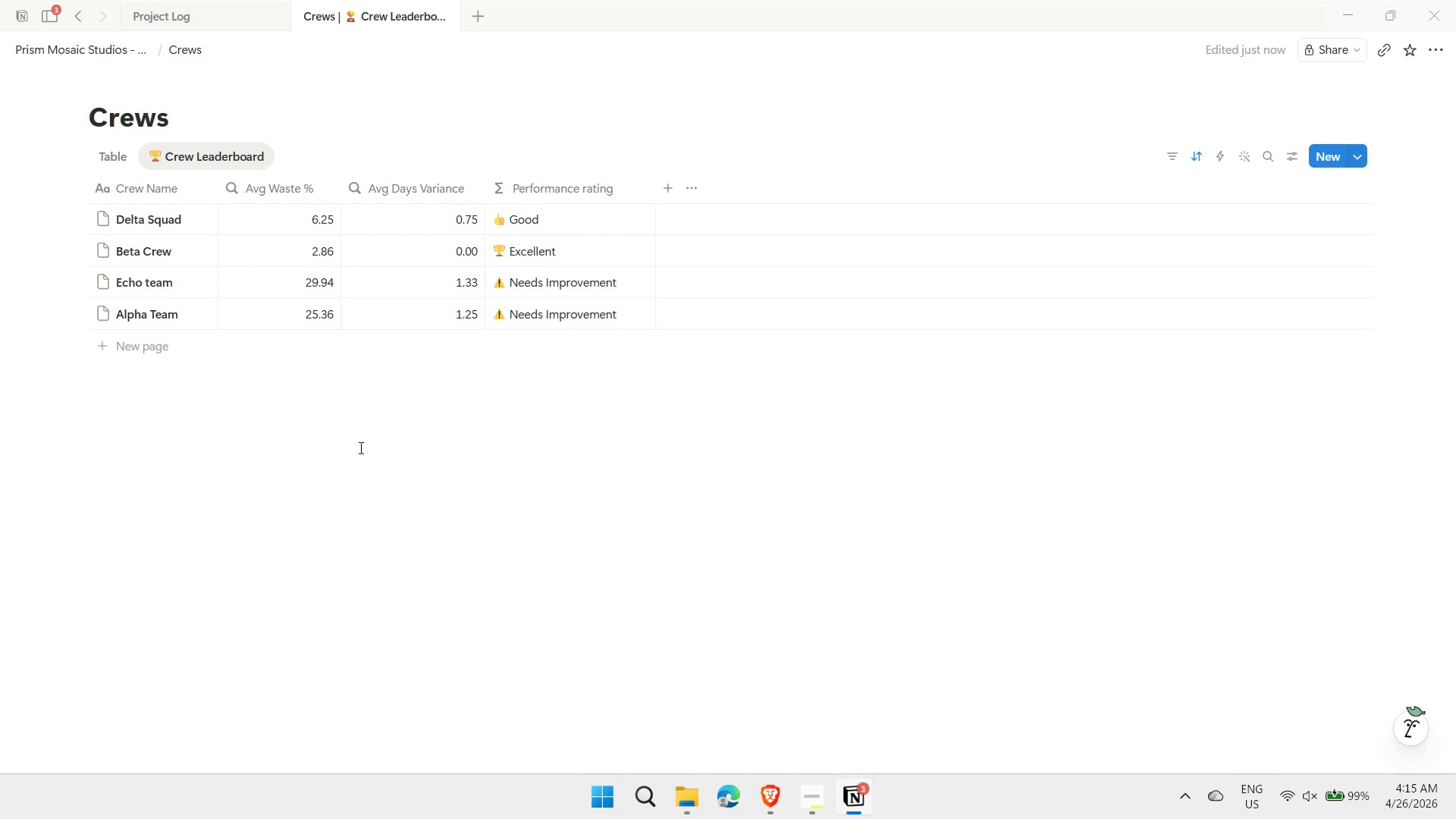 
wait(11.92)
 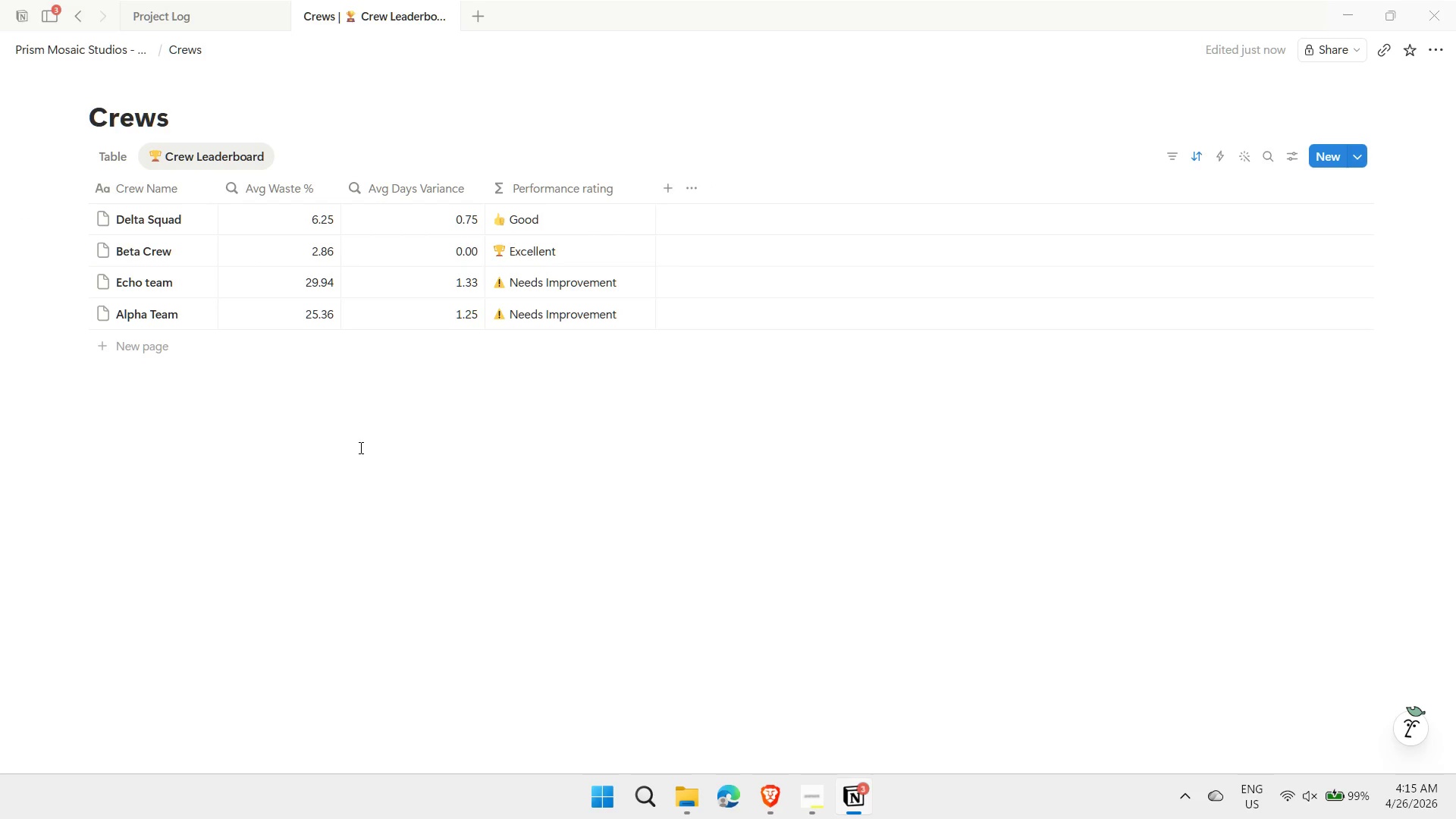 
left_click([206, 18])
 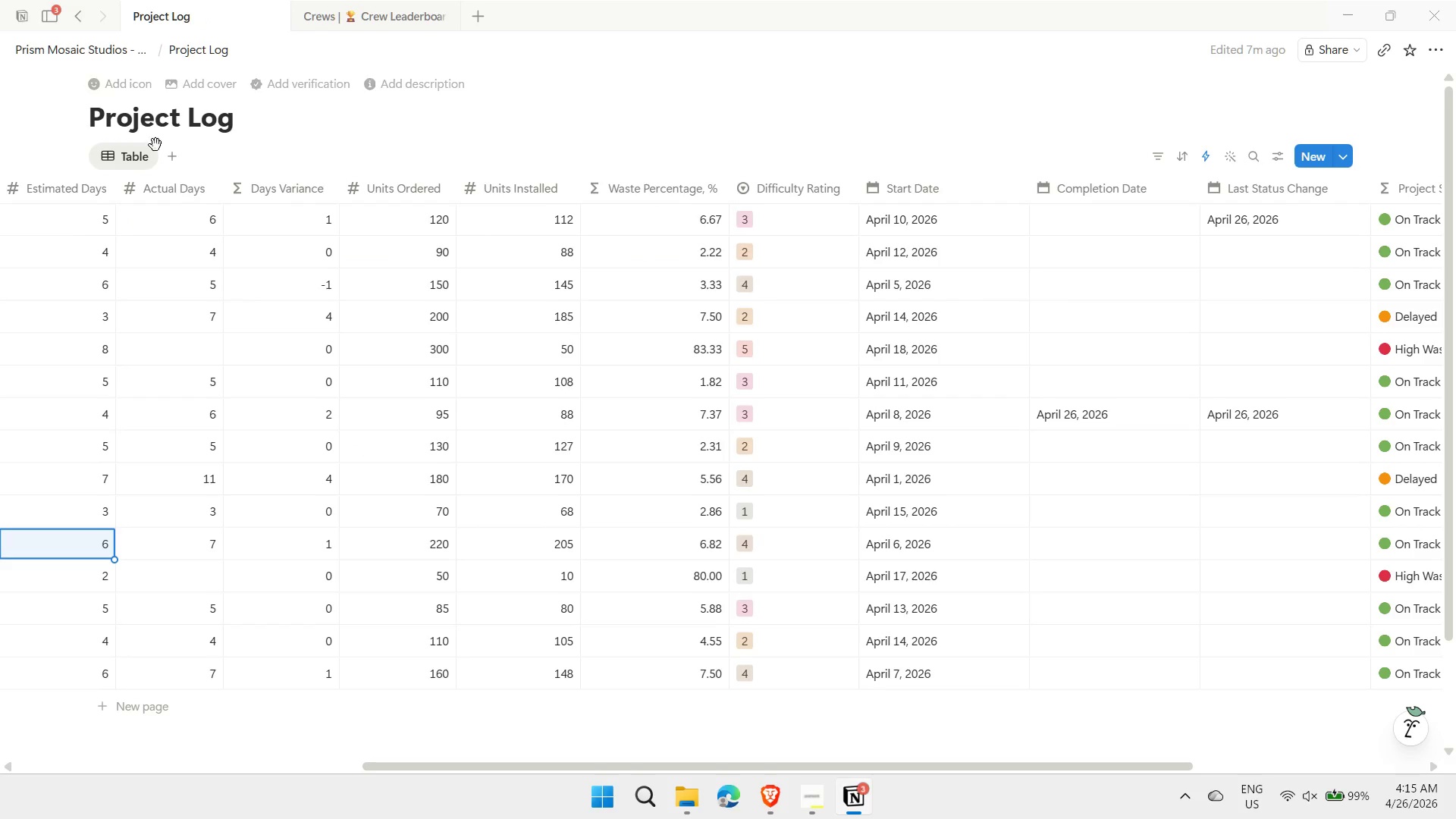 
left_click([177, 162])
 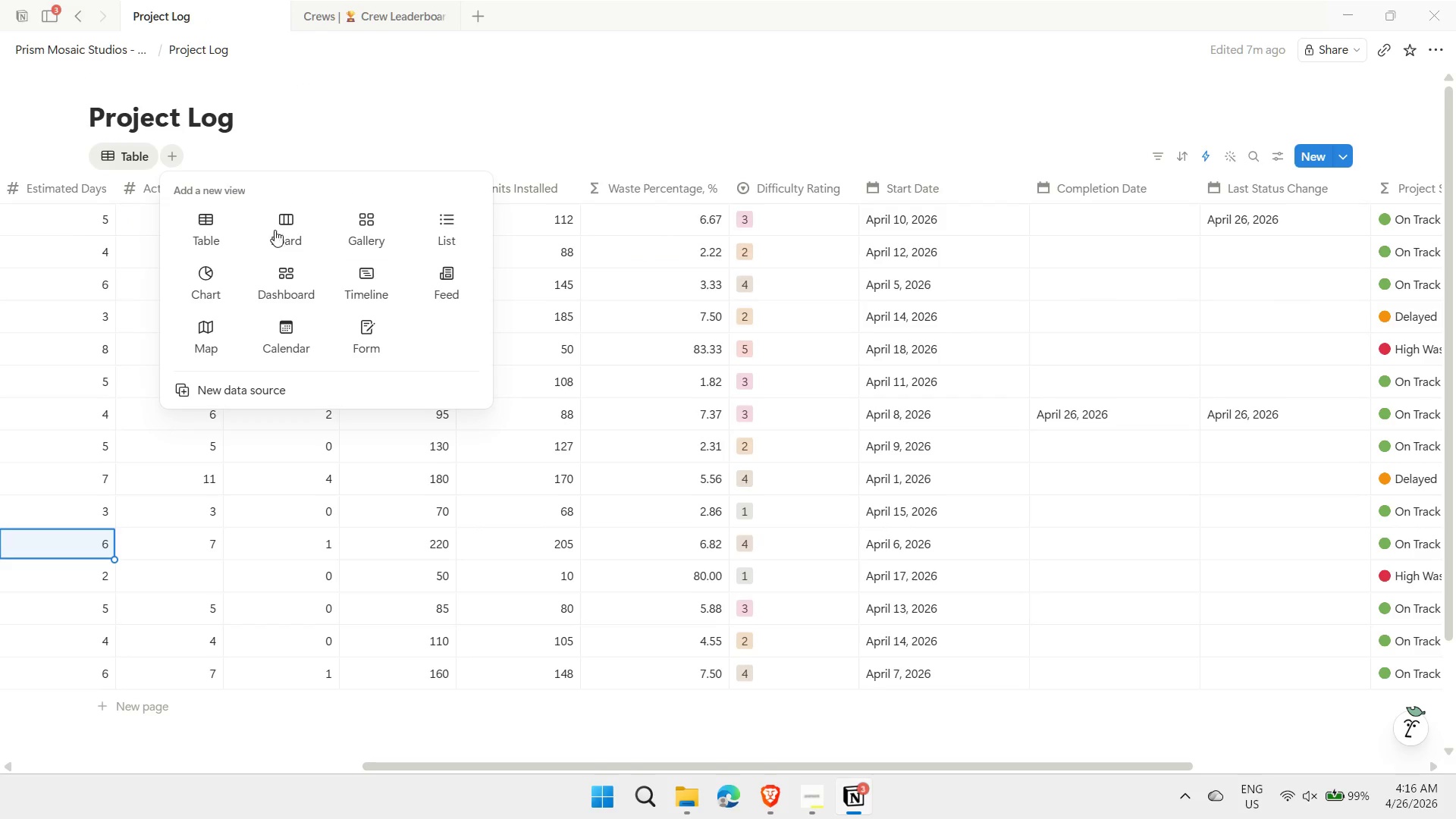 
left_click([285, 232])
 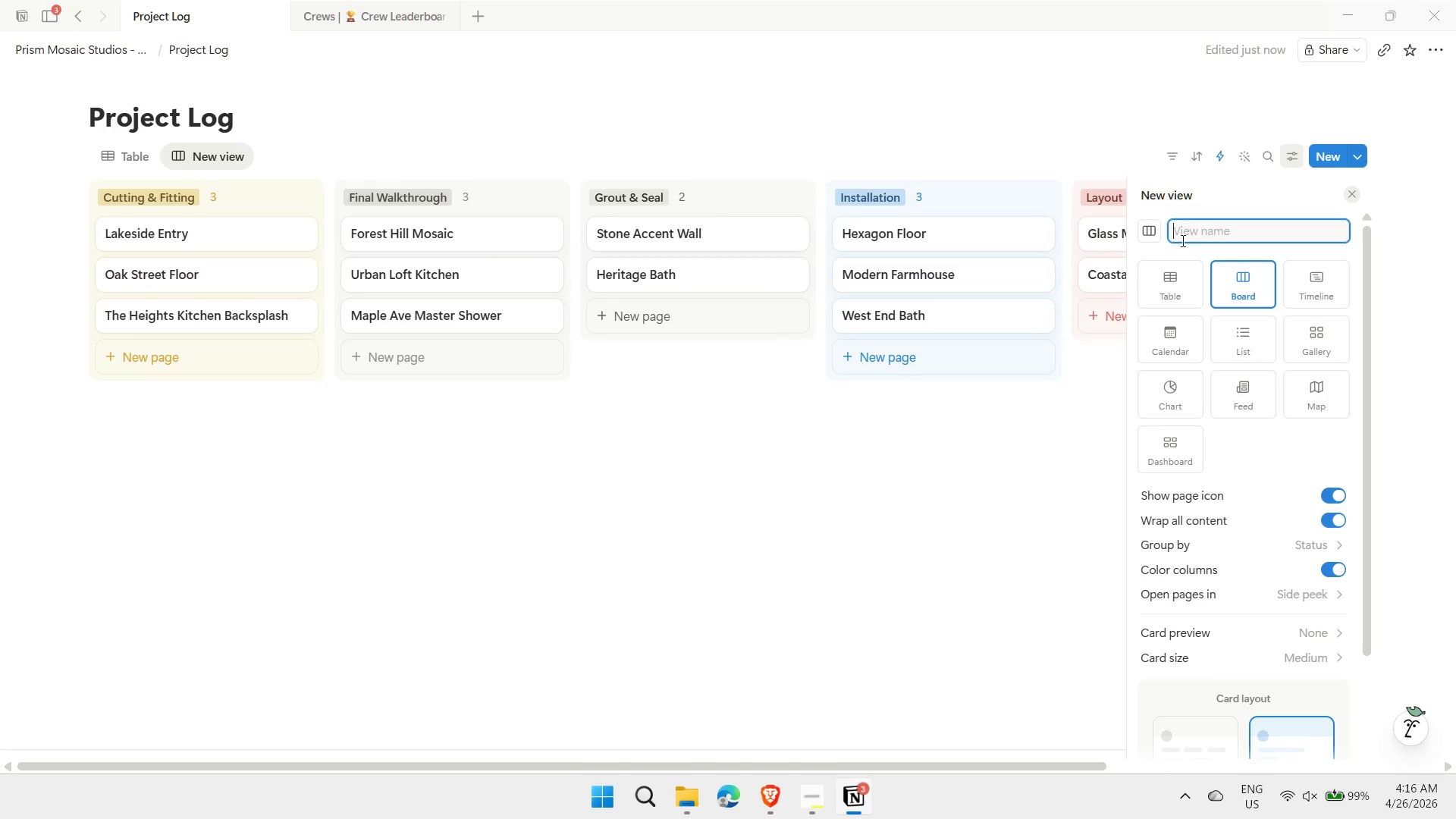 
key(Meta+MetaLeft)
 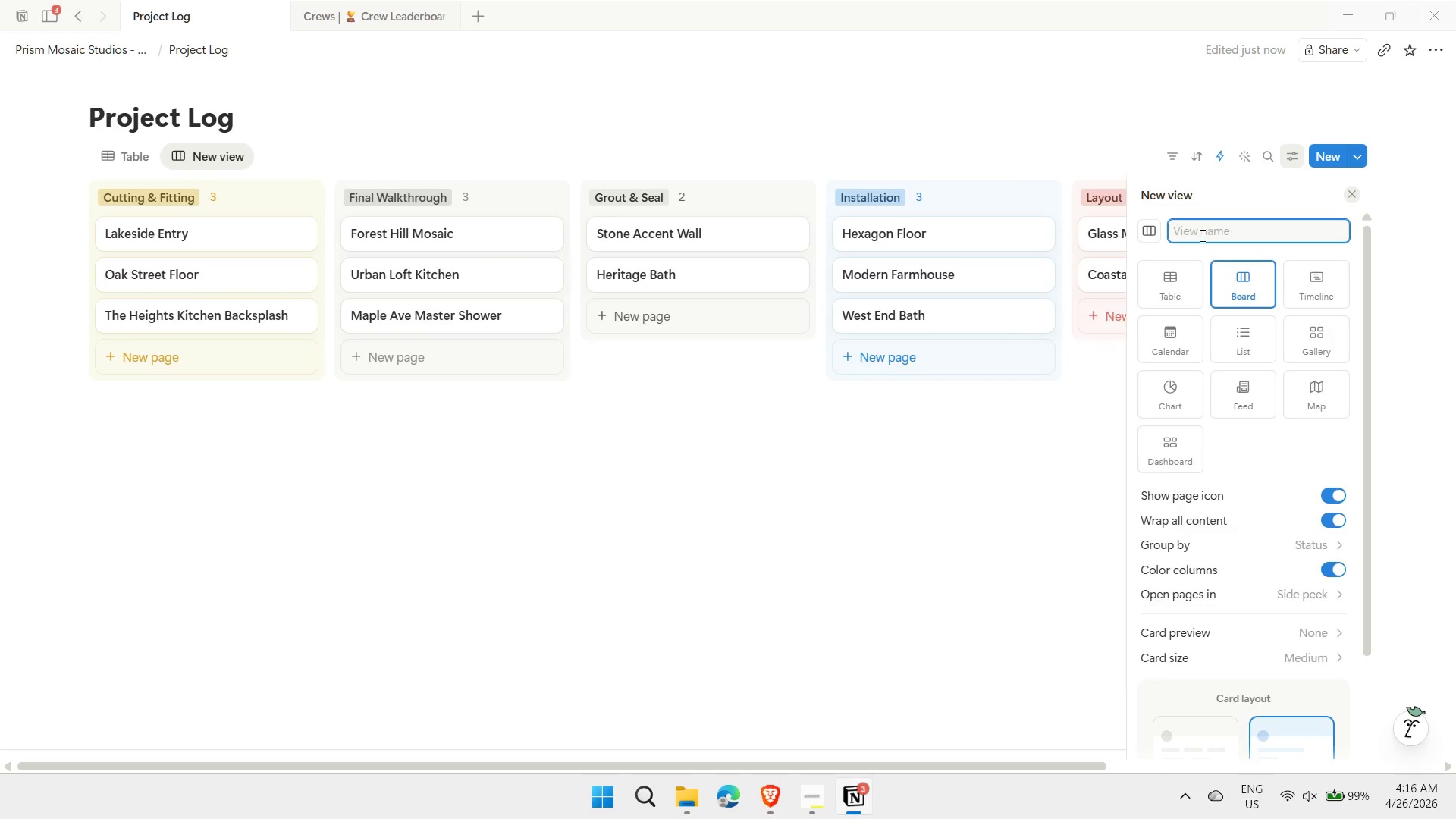 
key(Meta+Period)
 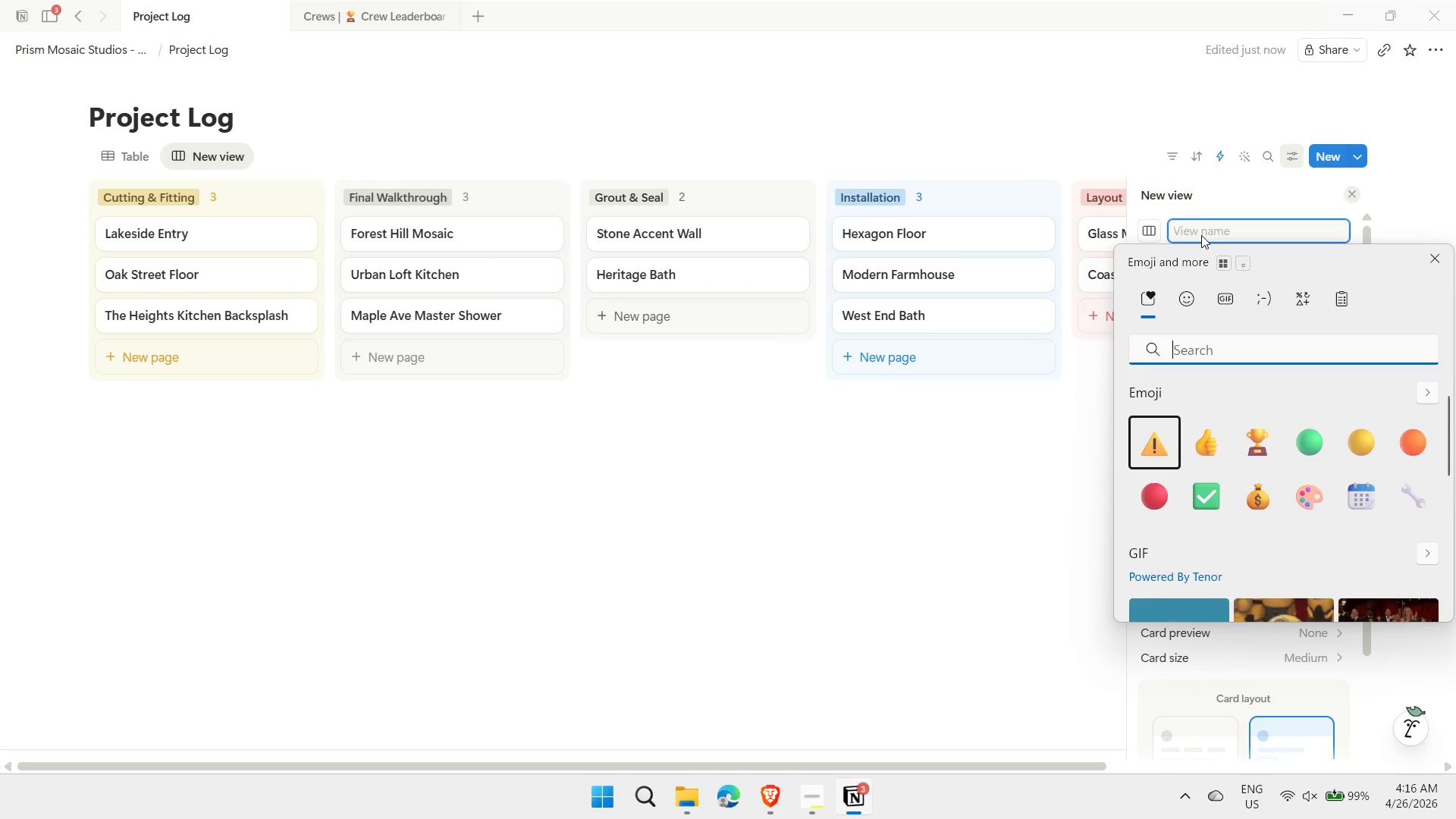 
type(clip)
 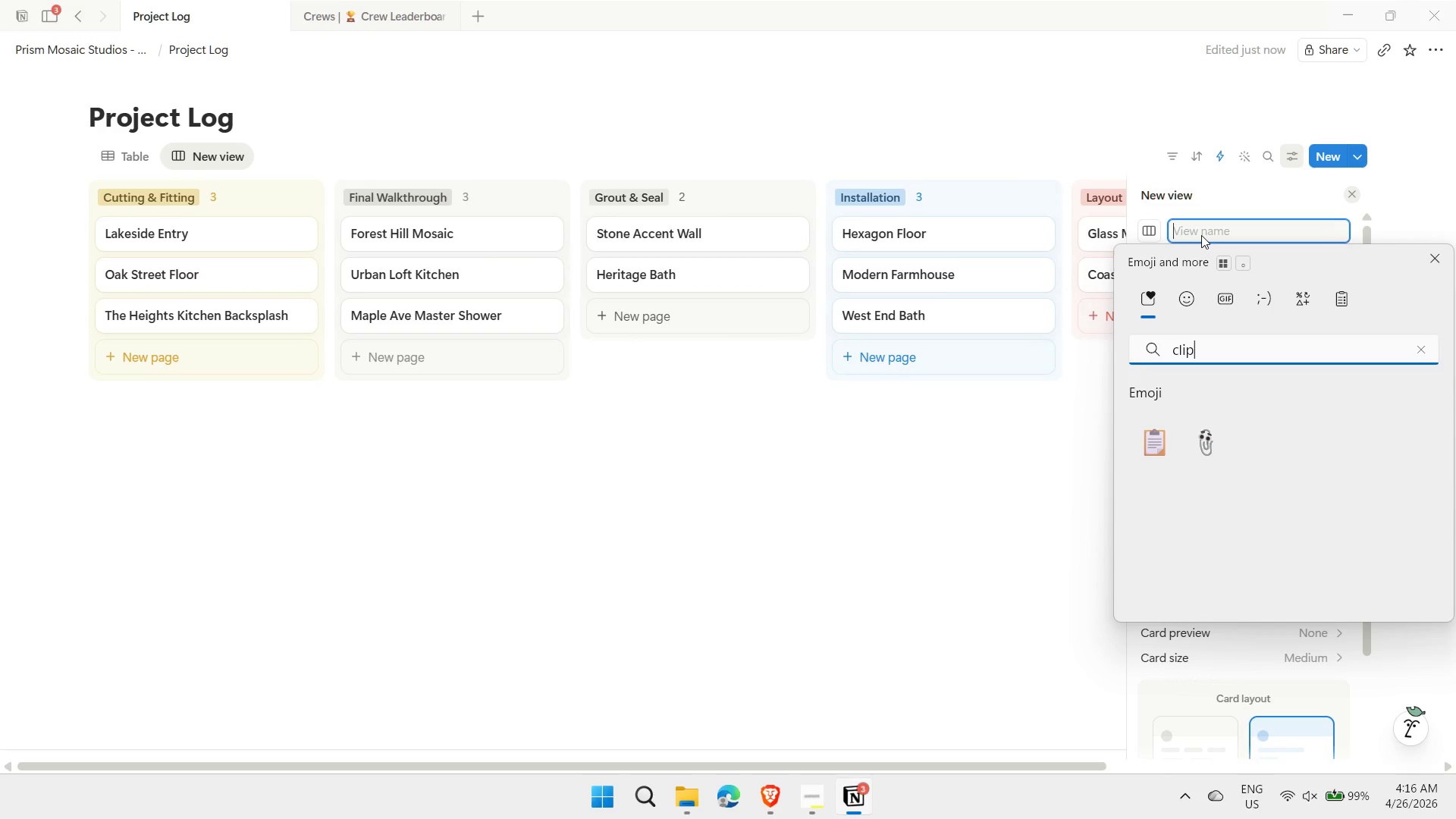 
key(ArrowDown)
 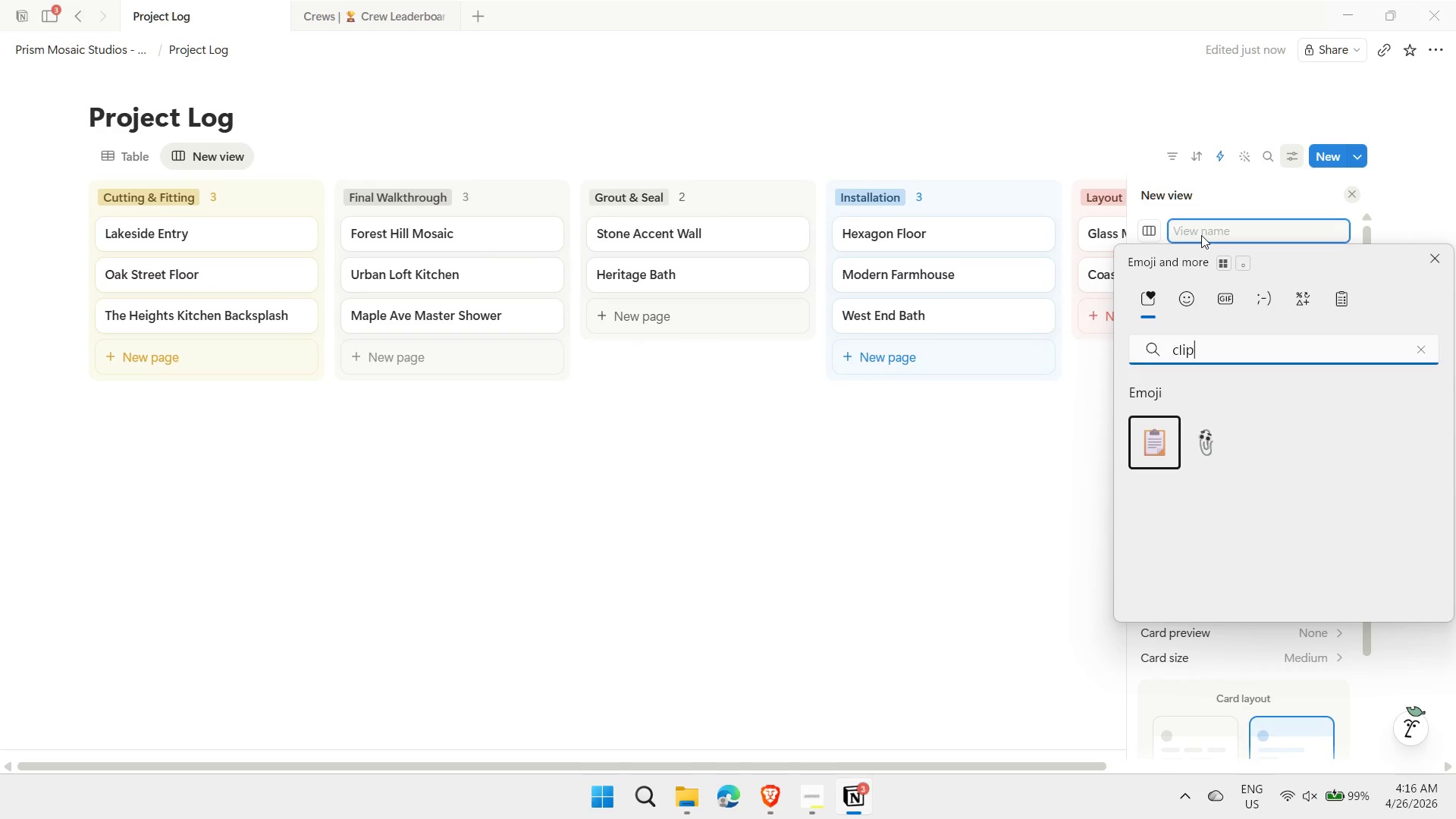 
key(Enter)
 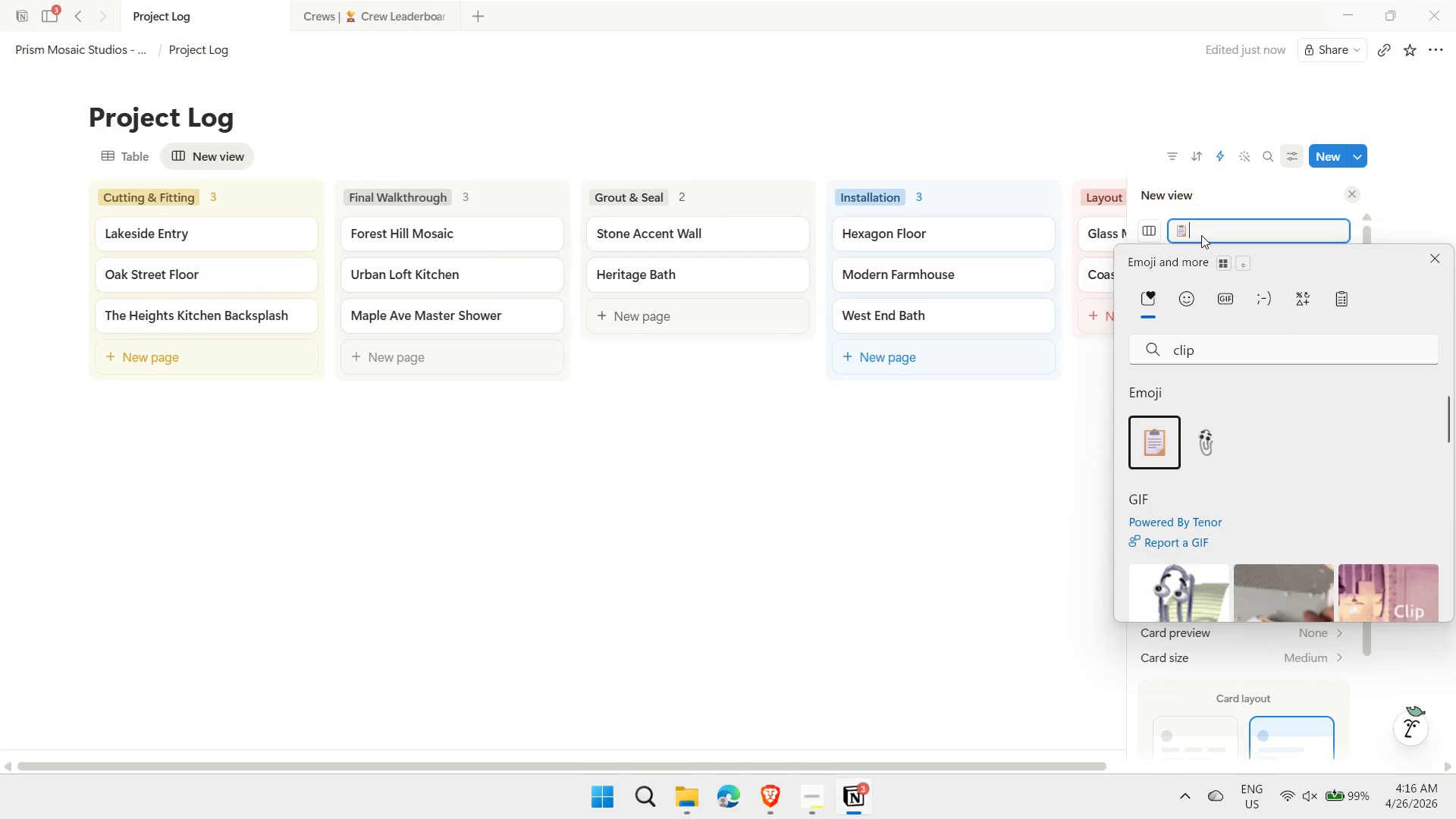 
type( Master Performance Board)
 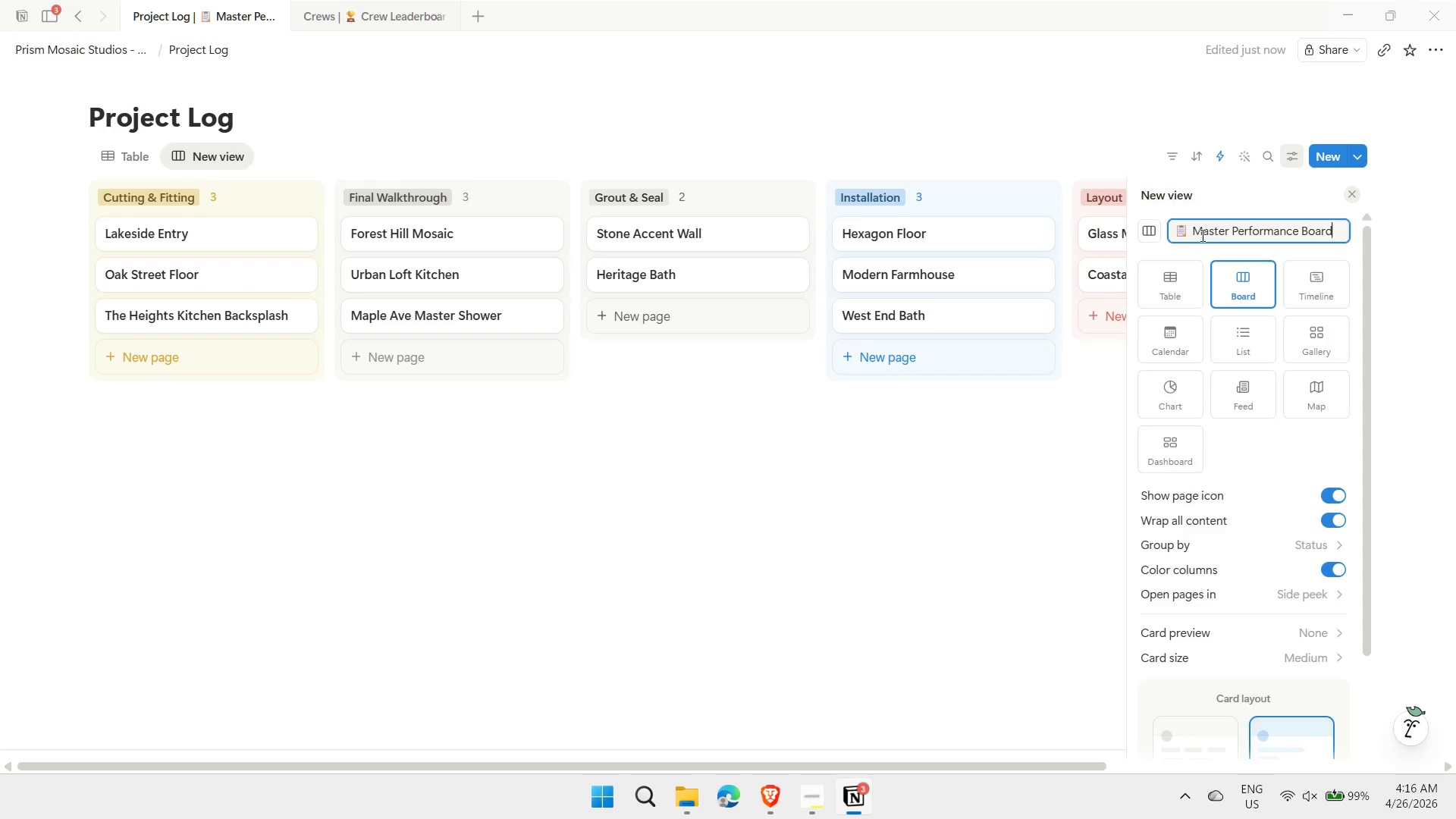 
 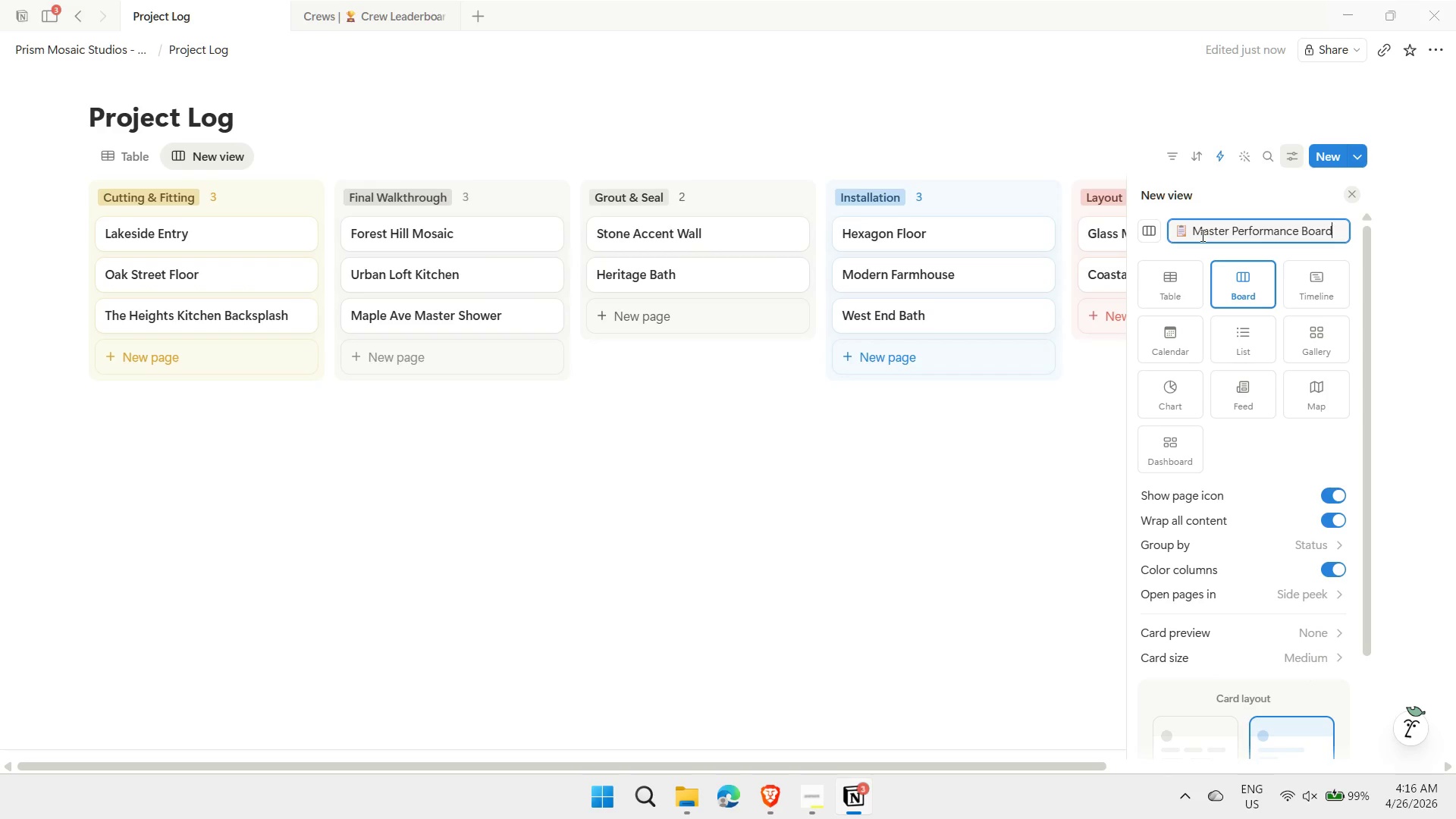 
key(Enter)
 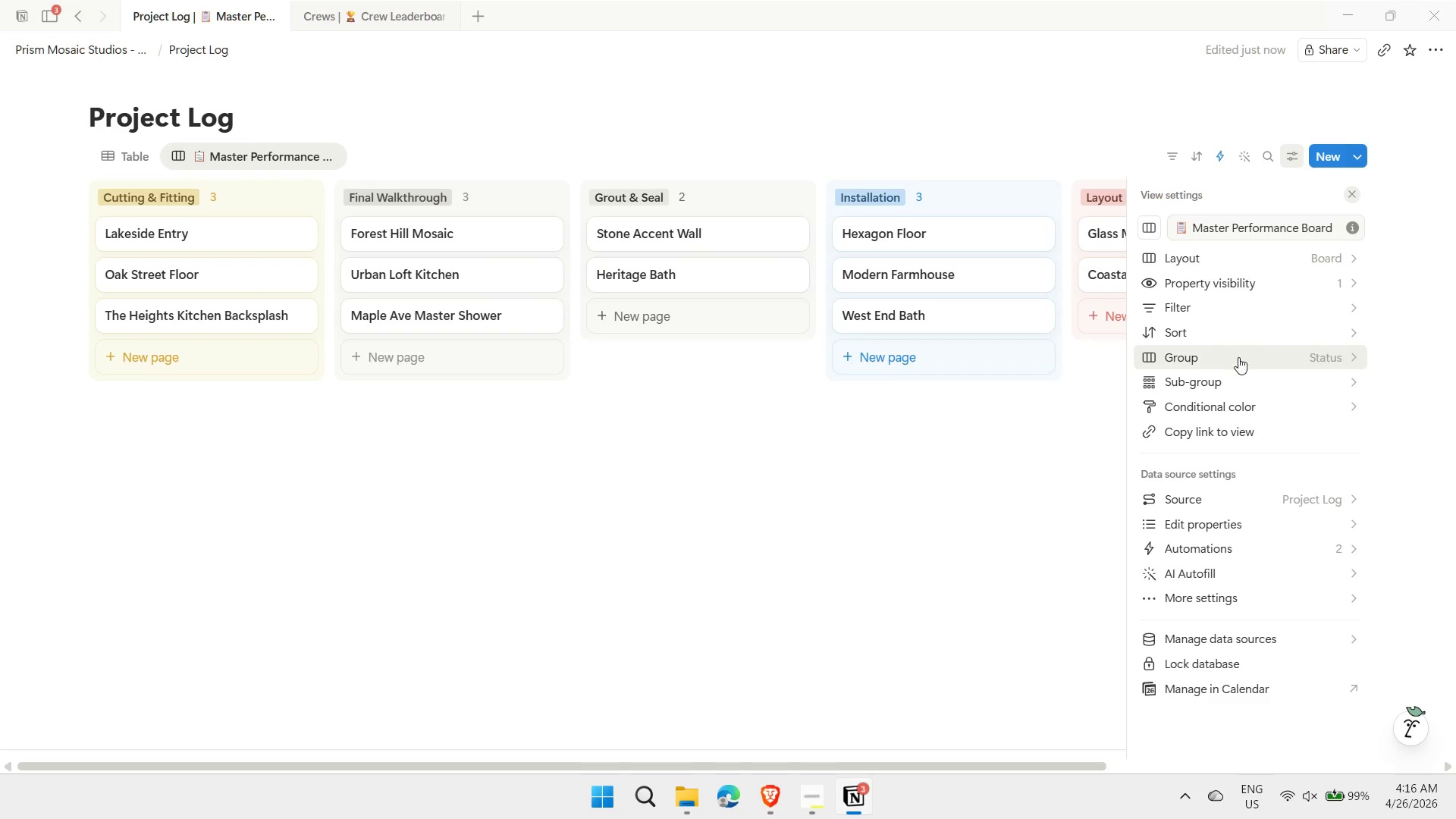 
wait(7.02)
 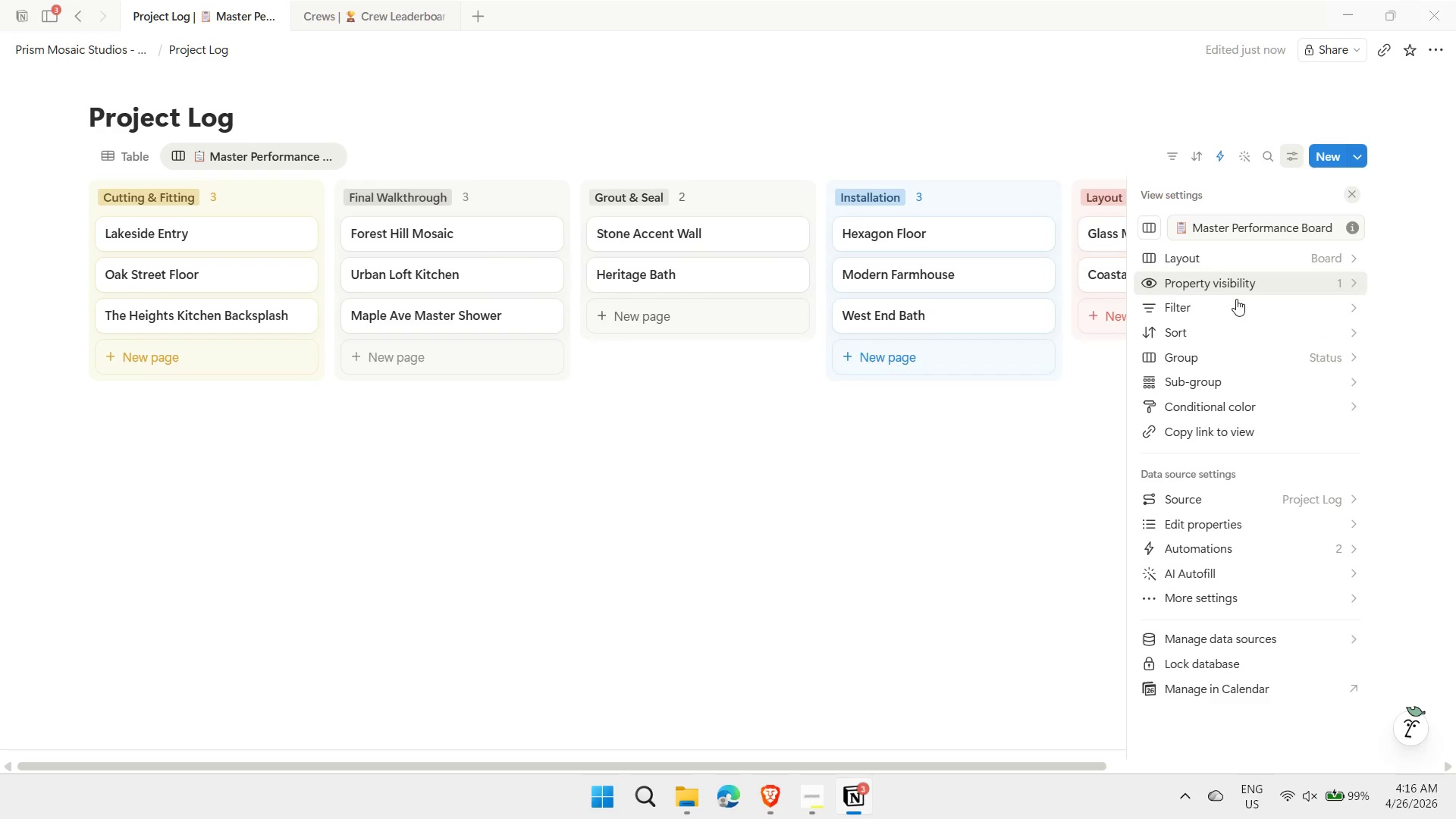 
left_click([1337, 359])
 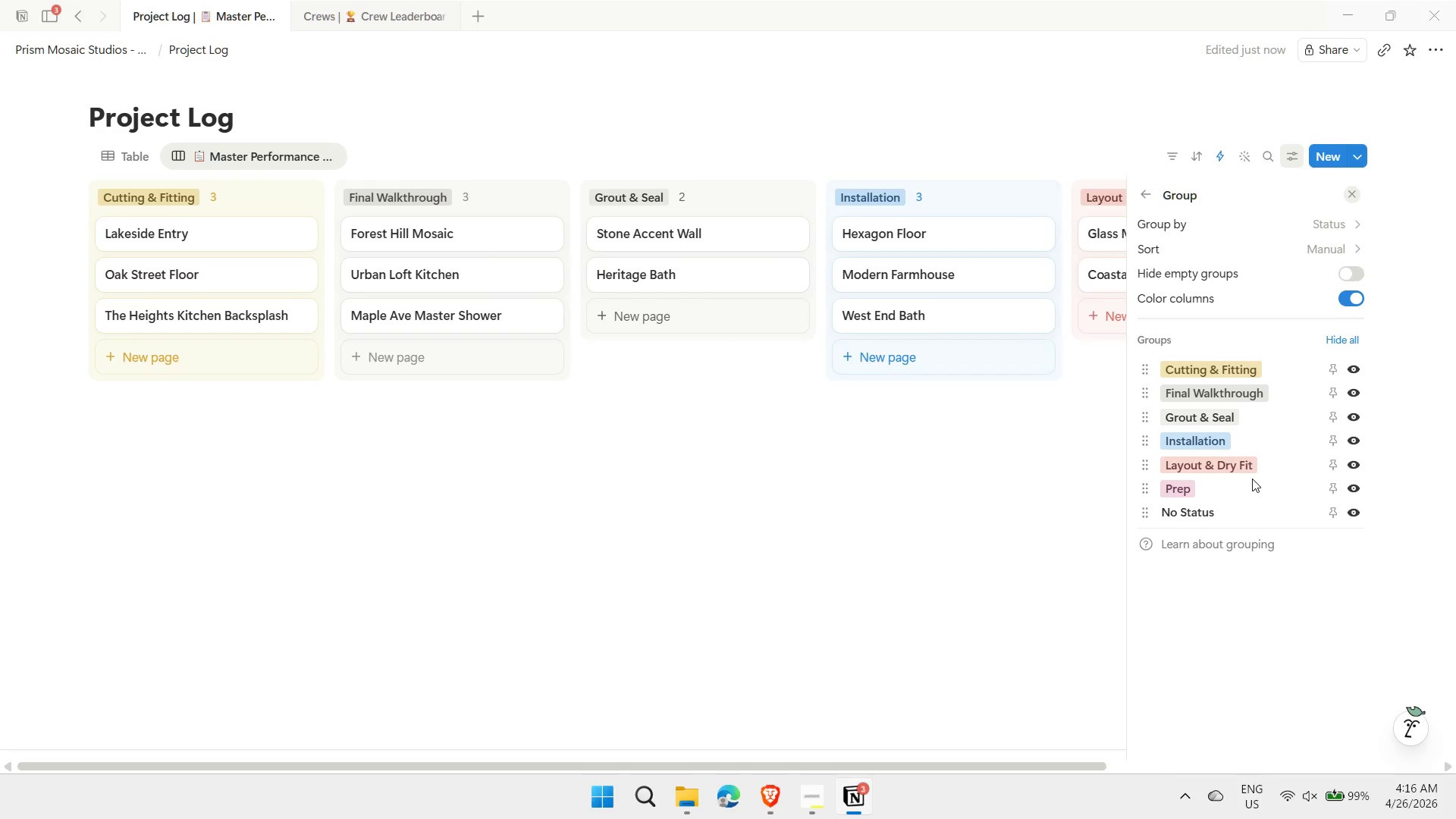 
left_click_drag(start_coordinate=[1151, 486], to_coordinate=[1170, 362])
 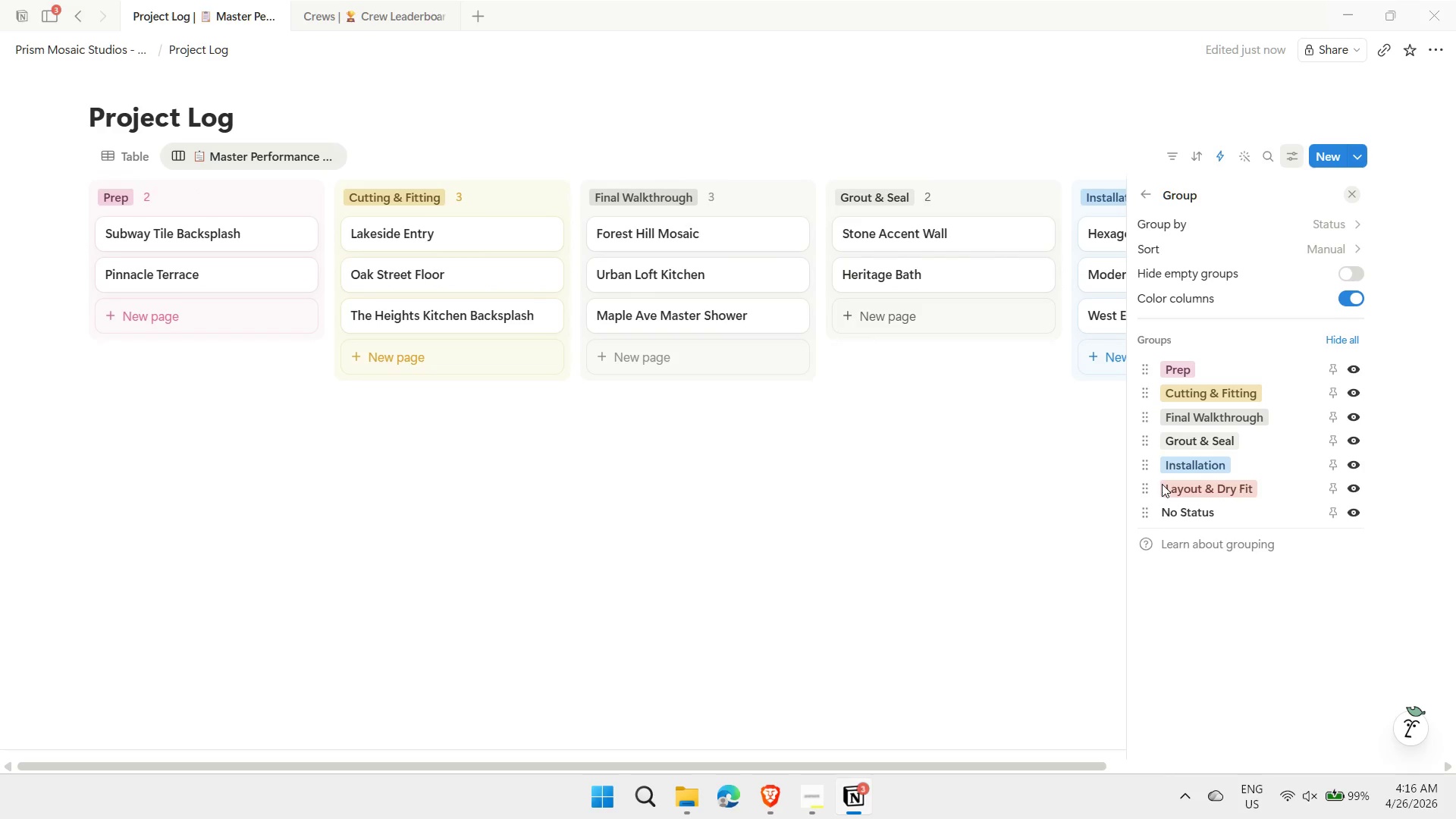 
left_click_drag(start_coordinate=[1150, 491], to_coordinate=[1147, 396])
 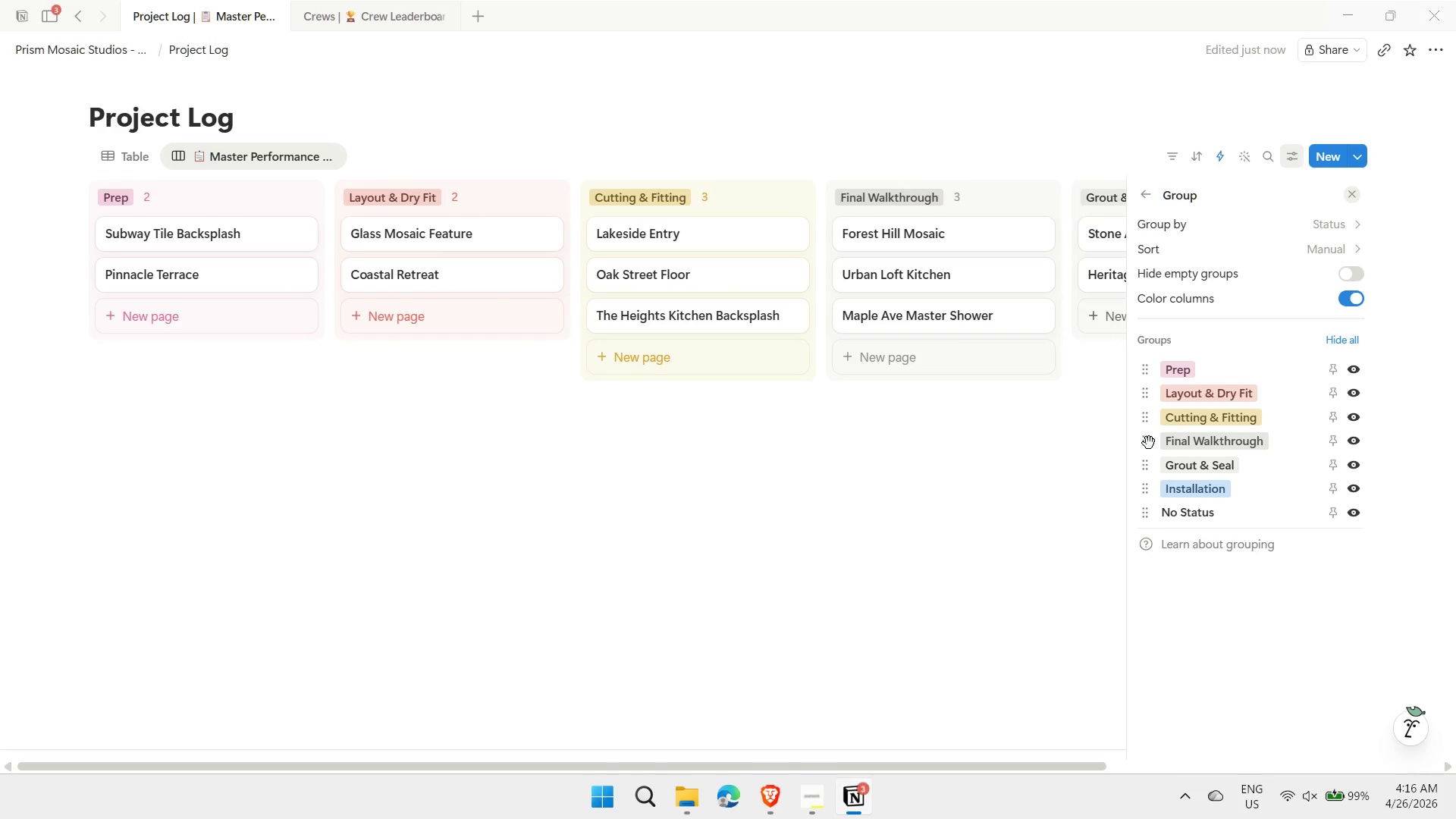 
left_click_drag(start_coordinate=[1149, 500], to_coordinate=[1150, 447])
 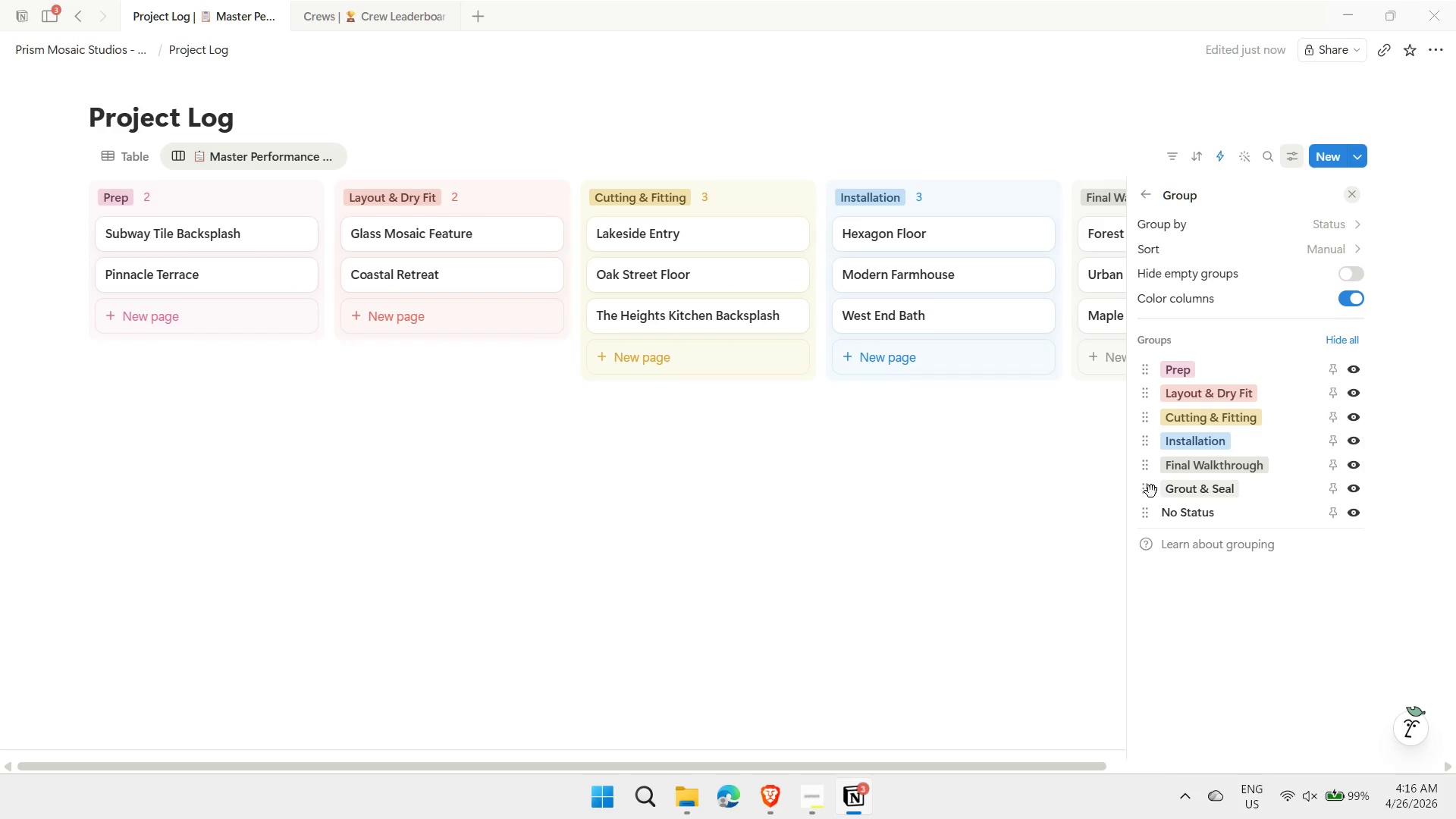 
left_click_drag(start_coordinate=[1151, 495], to_coordinate=[1150, 469])
 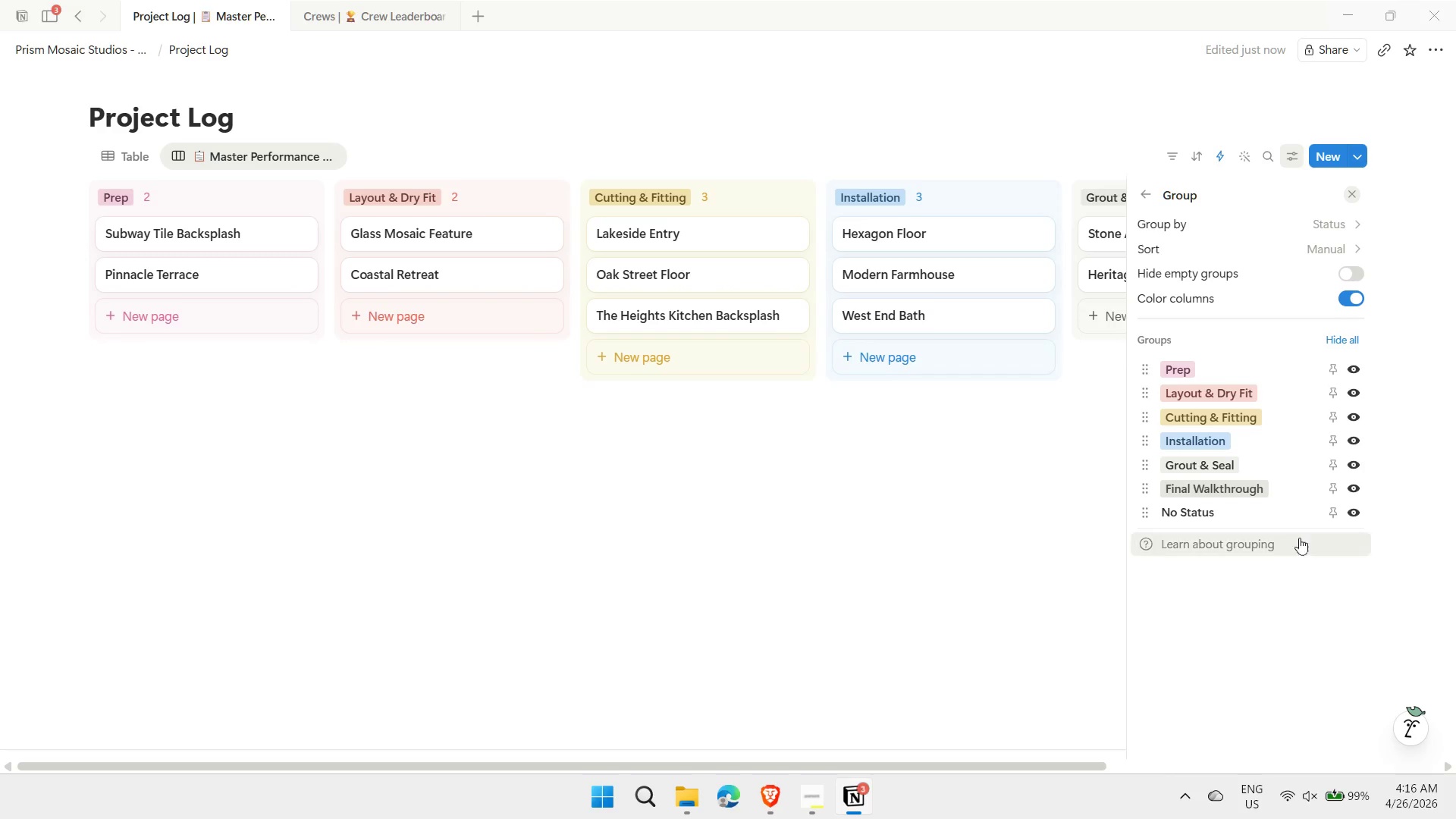 
left_click([1361, 512])
 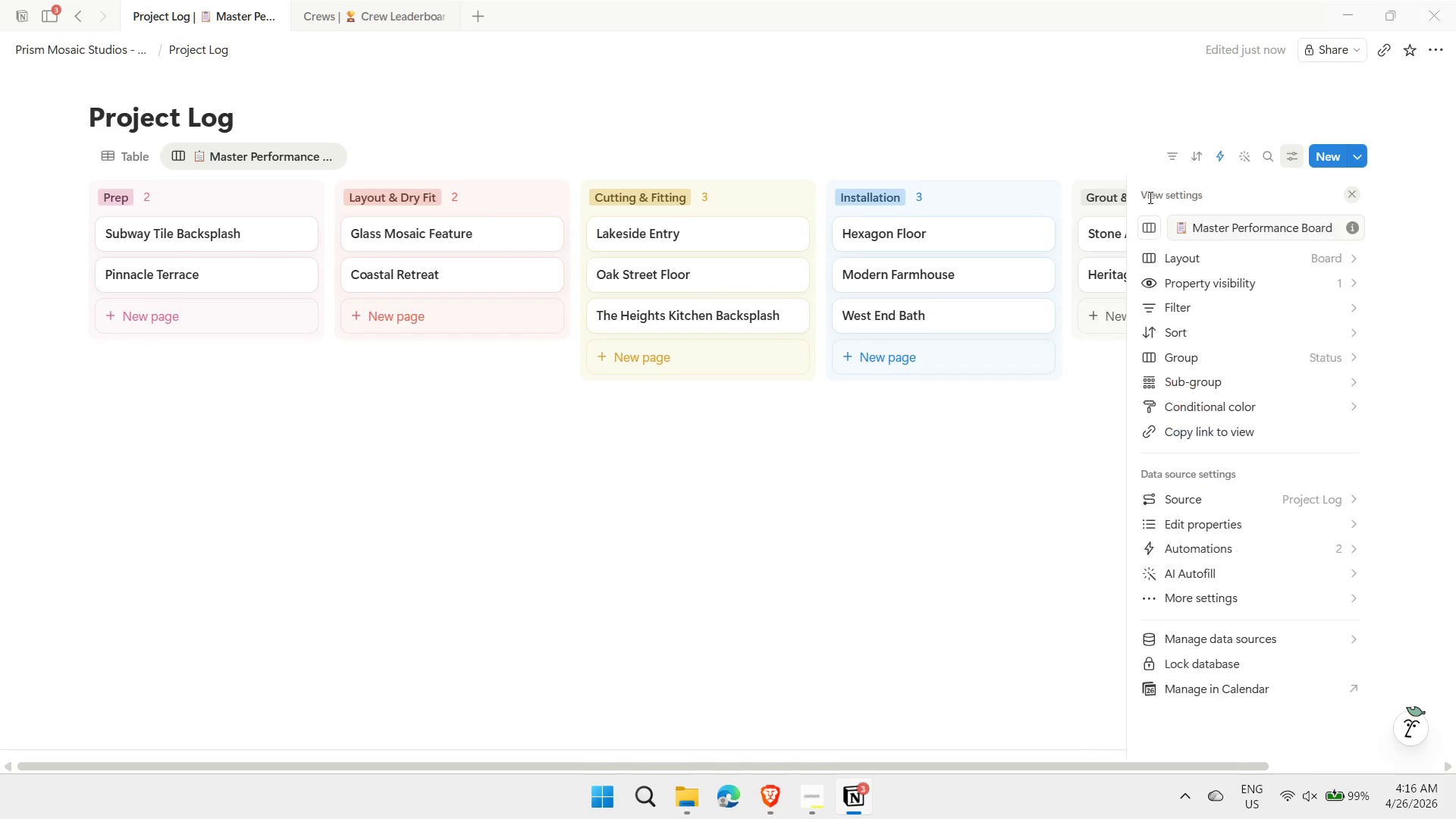 
left_click([1238, 287])
 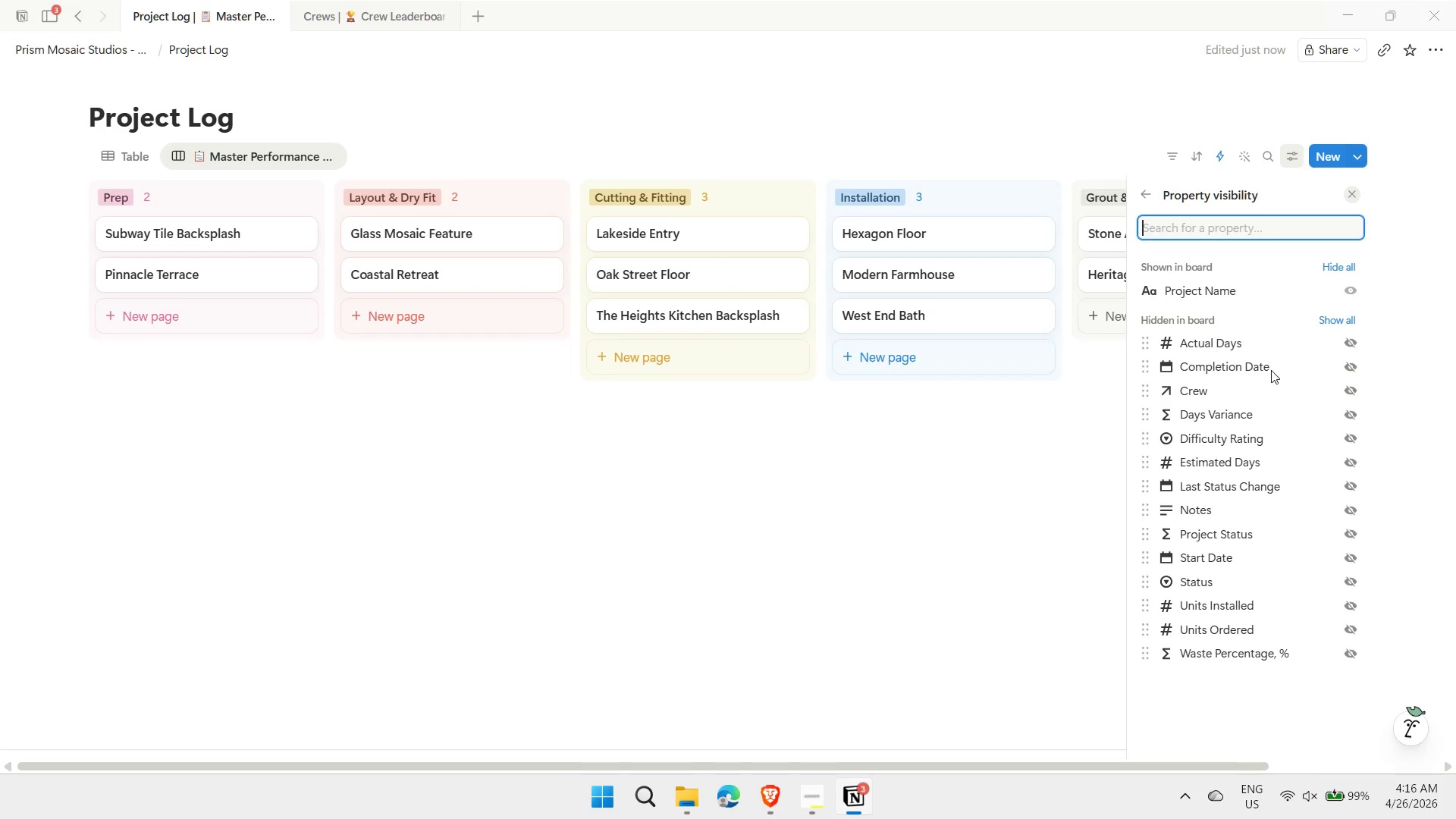 
left_click([1352, 342])
 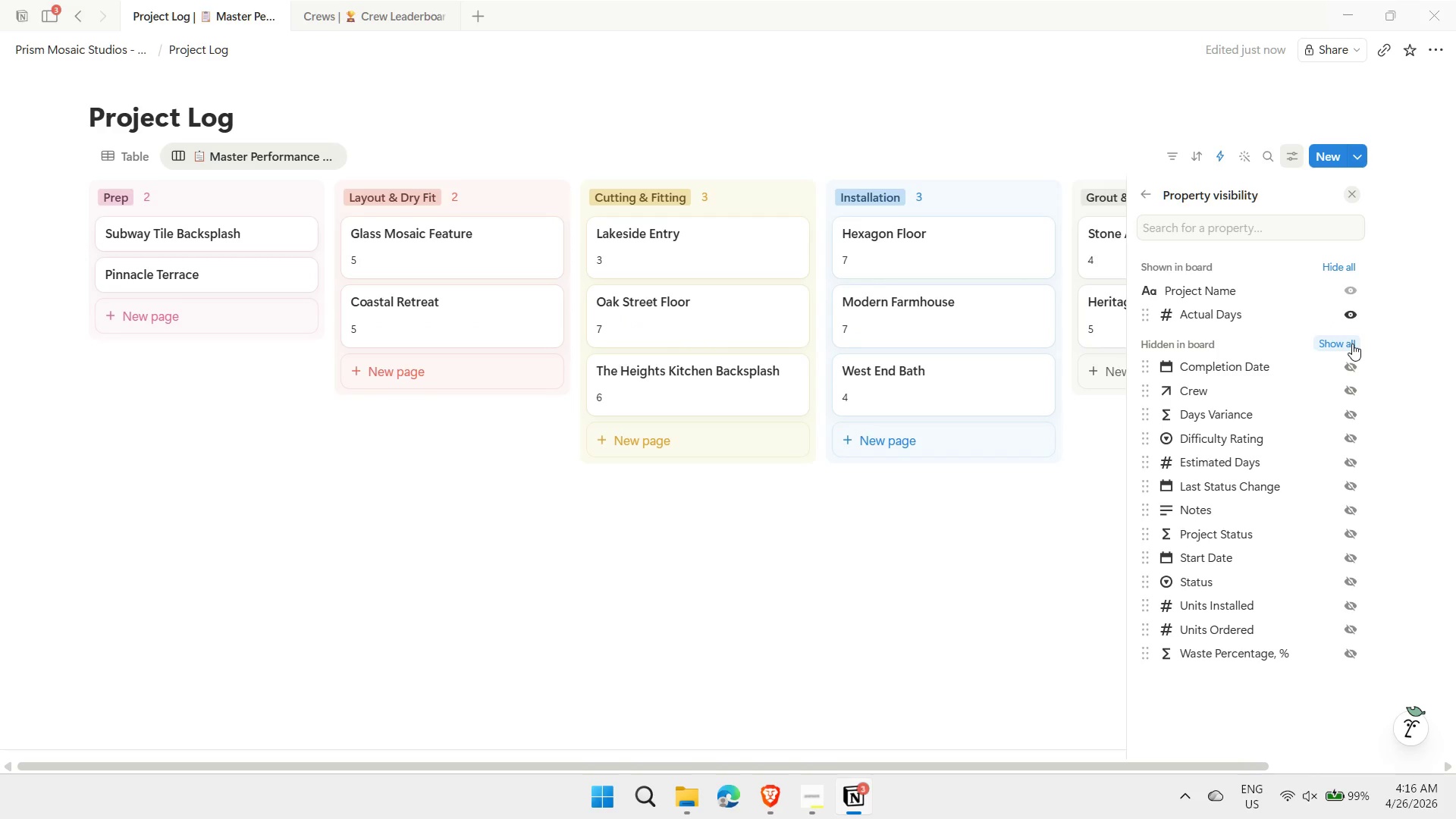 
left_click([1352, 313])
 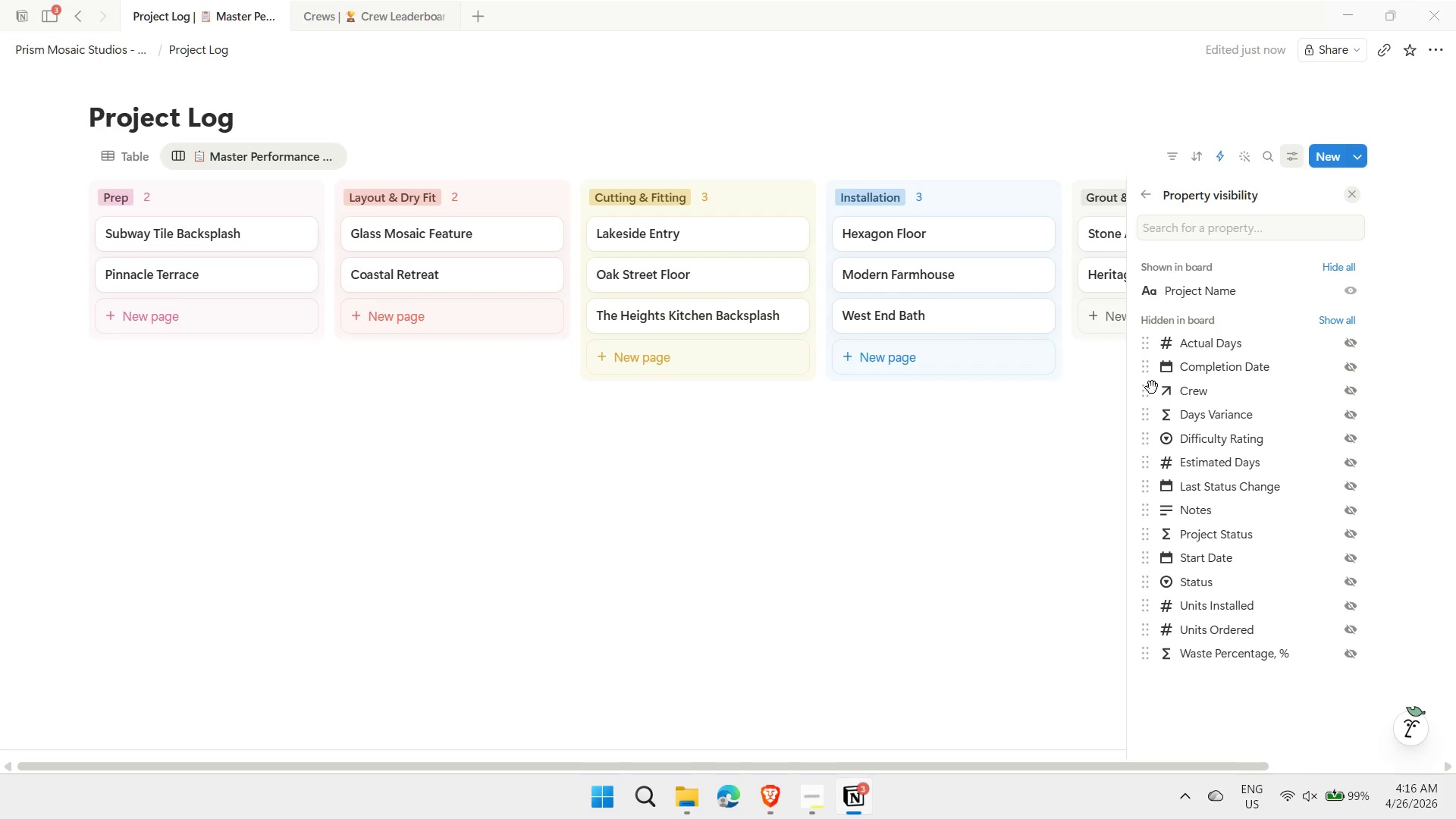 
left_click_drag(start_coordinate=[1147, 388], to_coordinate=[1154, 342])
 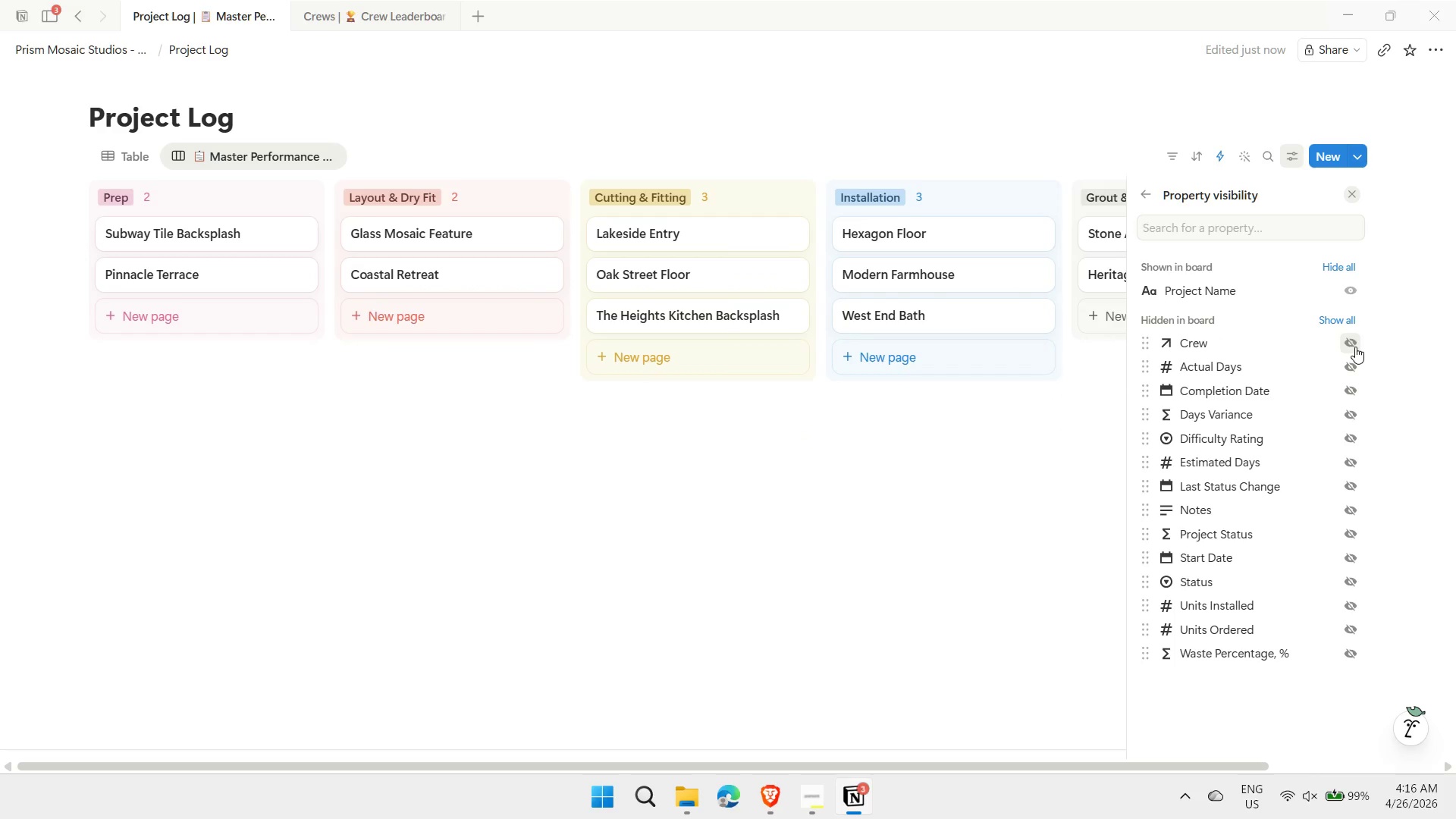 
left_click([1351, 341])
 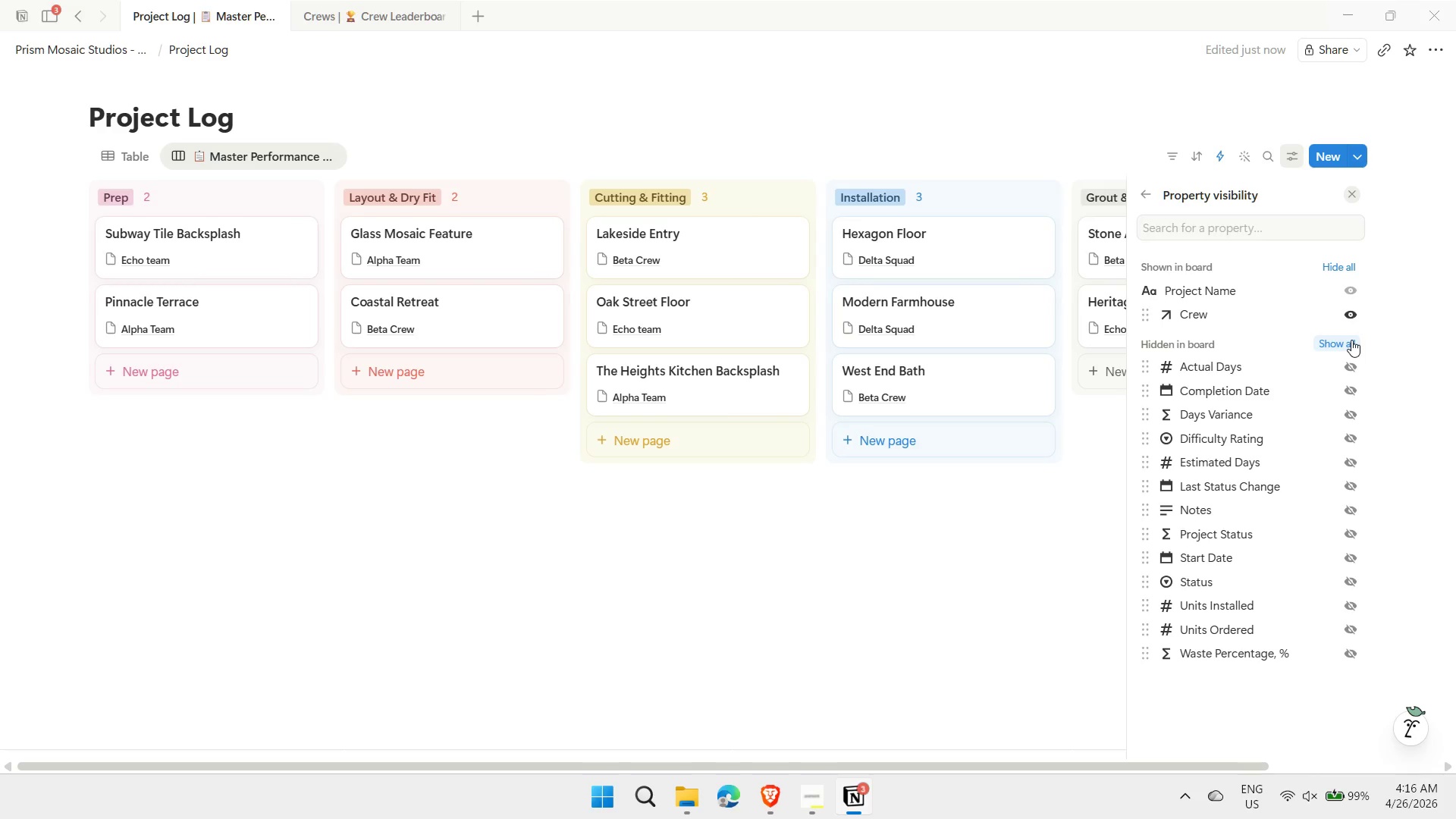 
left_click([1351, 413])
 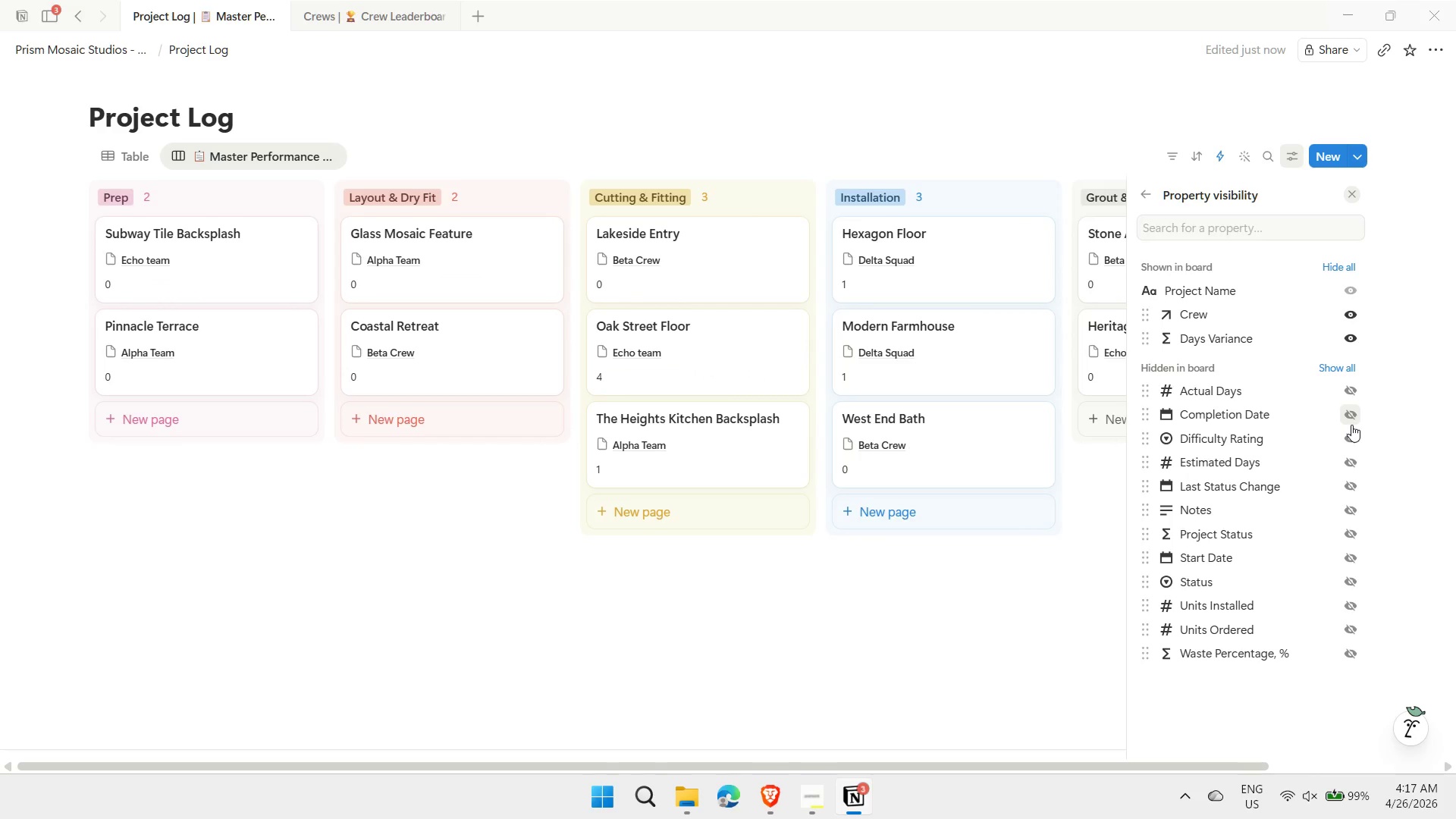 
mouse_move([1360, 639])
 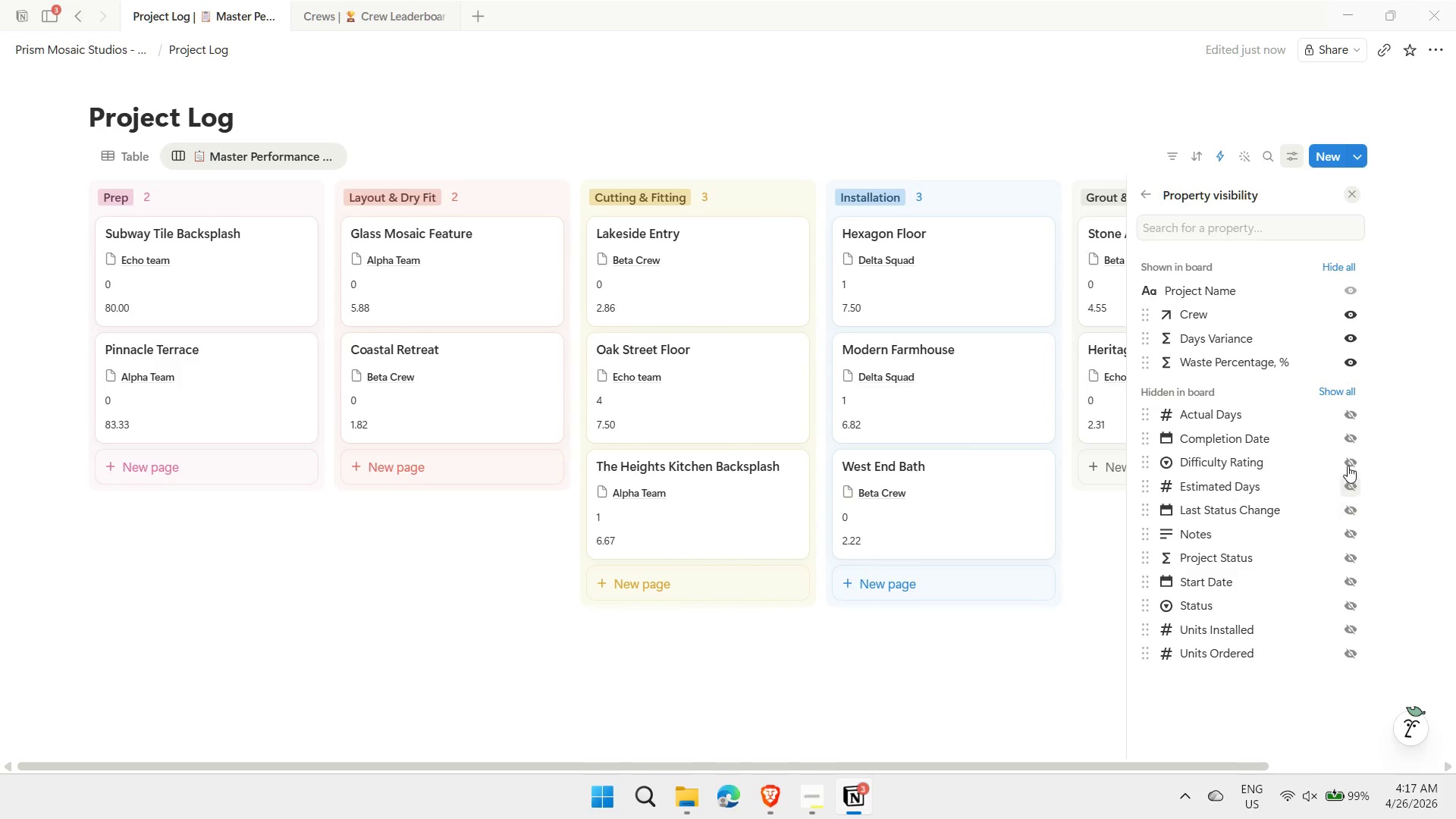 
left_click([1348, 461])
 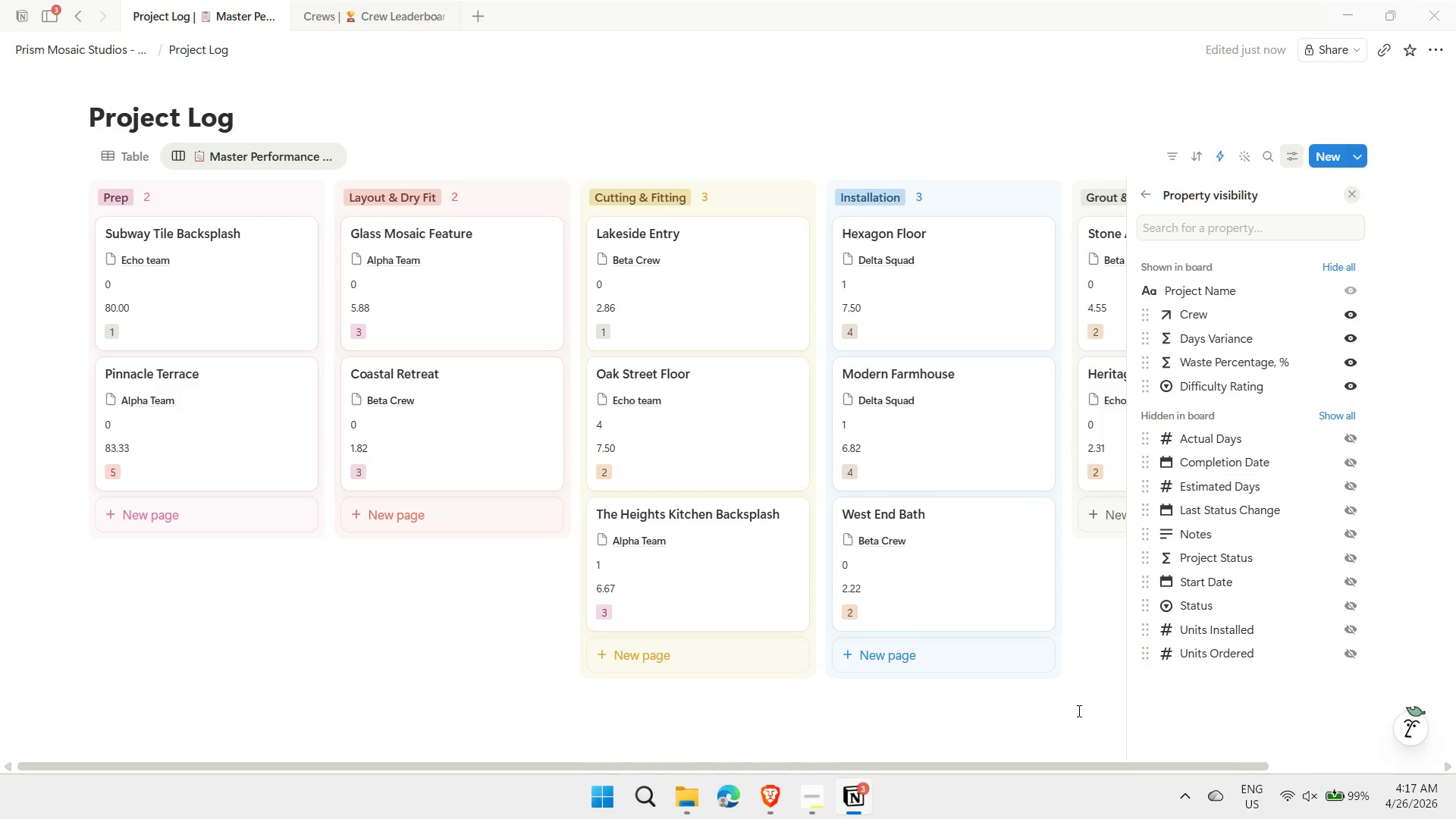 
left_click([1139, 197])
 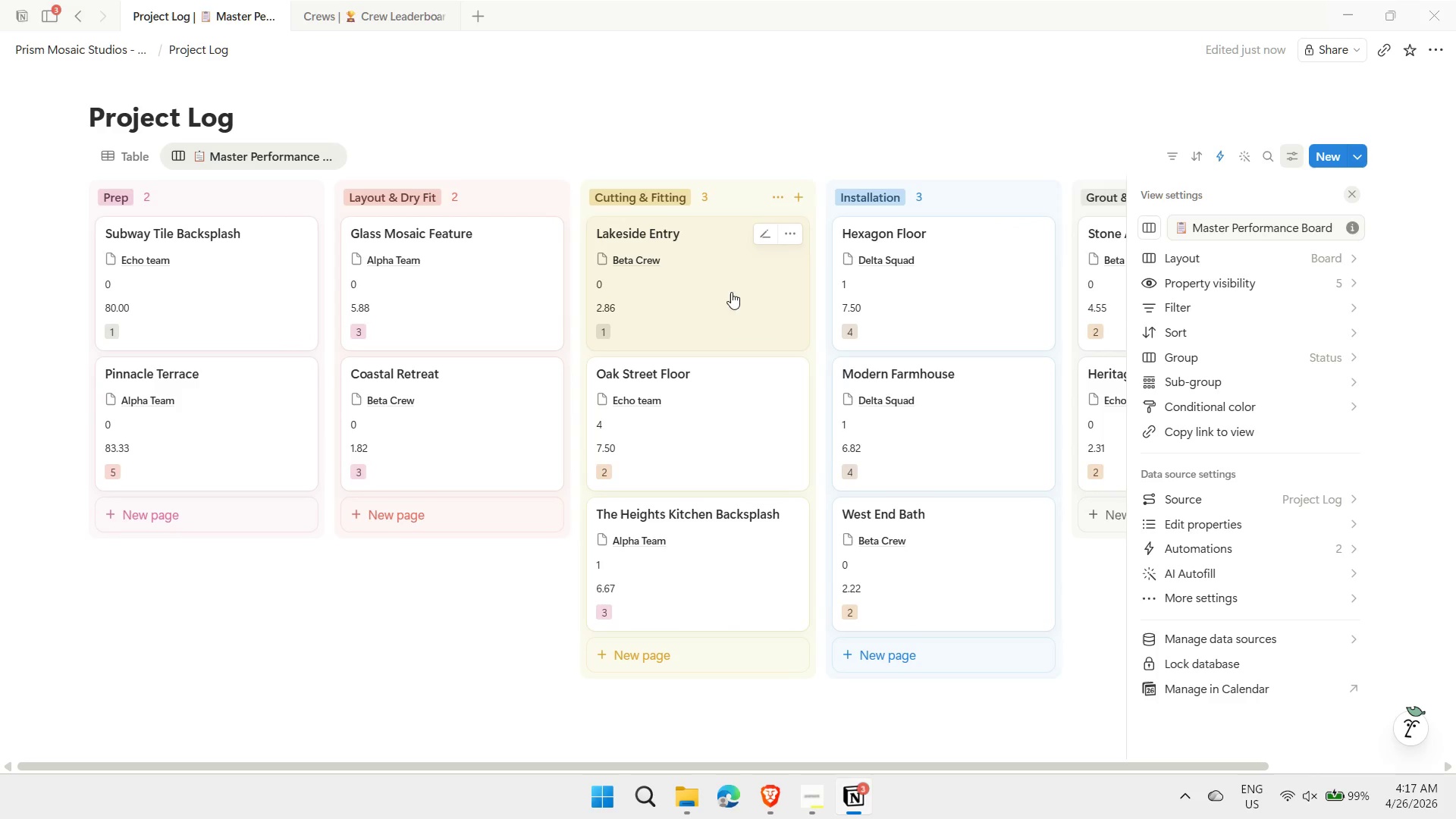 
left_click([286, 199])
 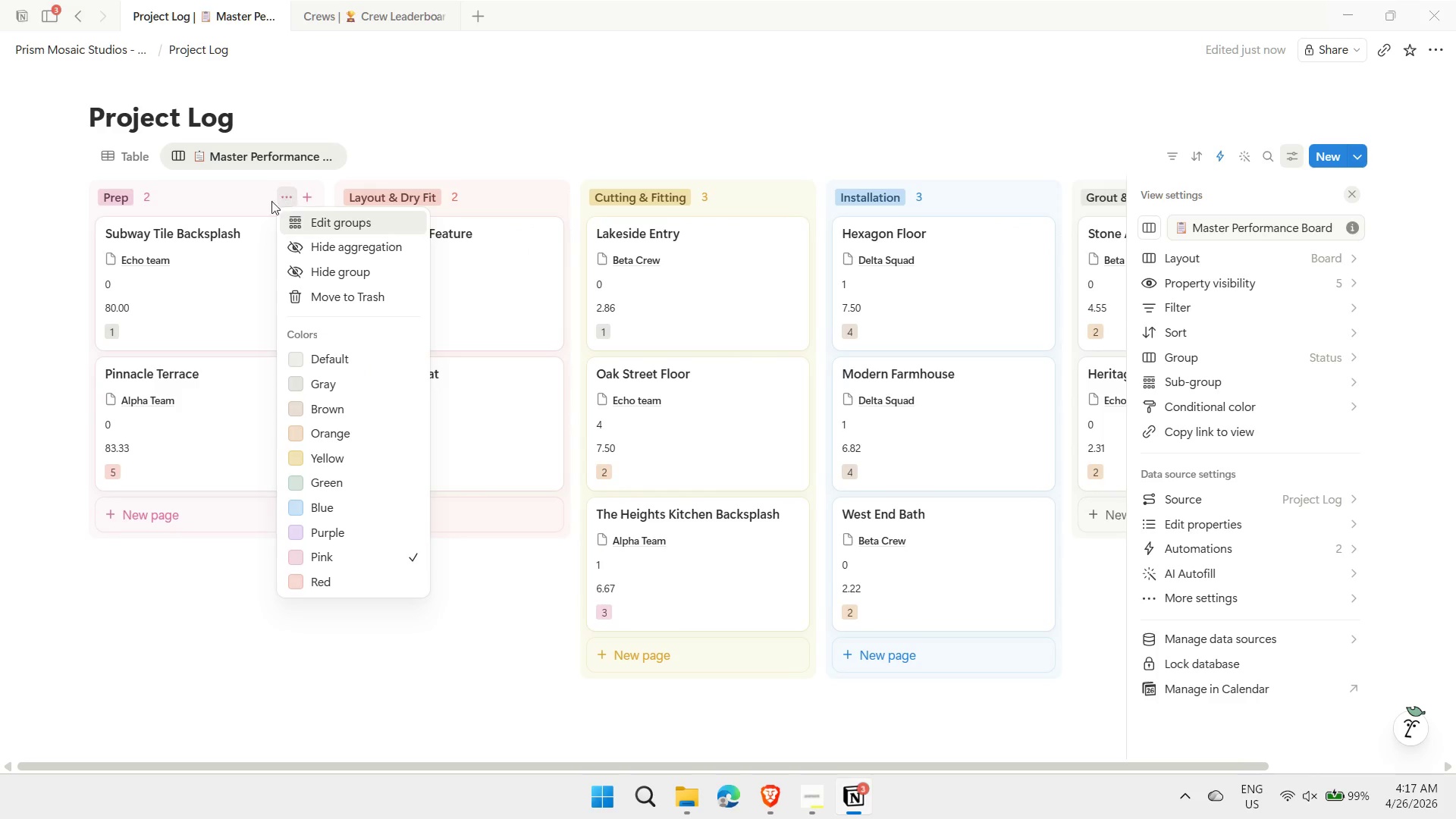 
right_click([230, 199])
 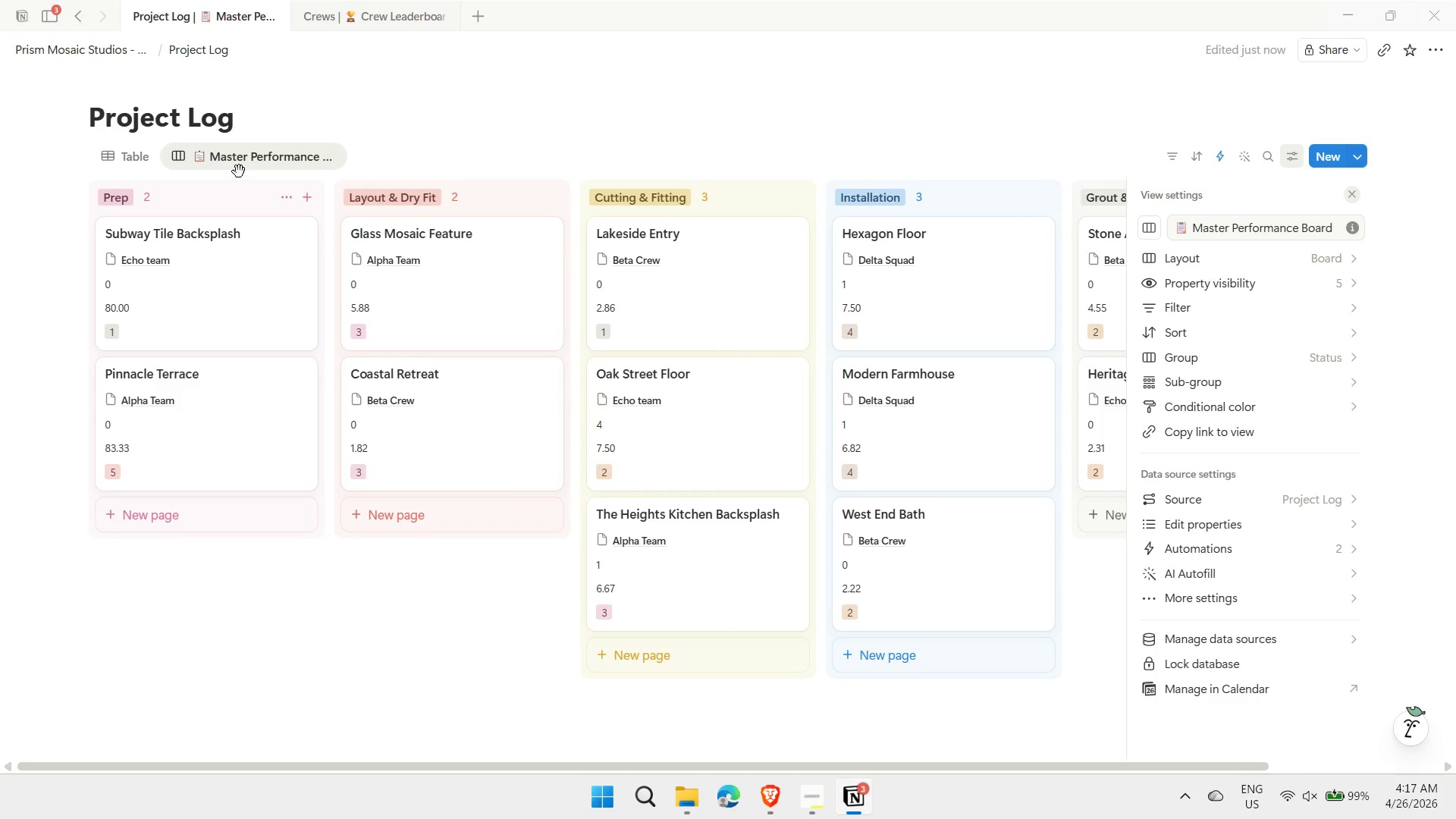 
left_click([240, 156])
 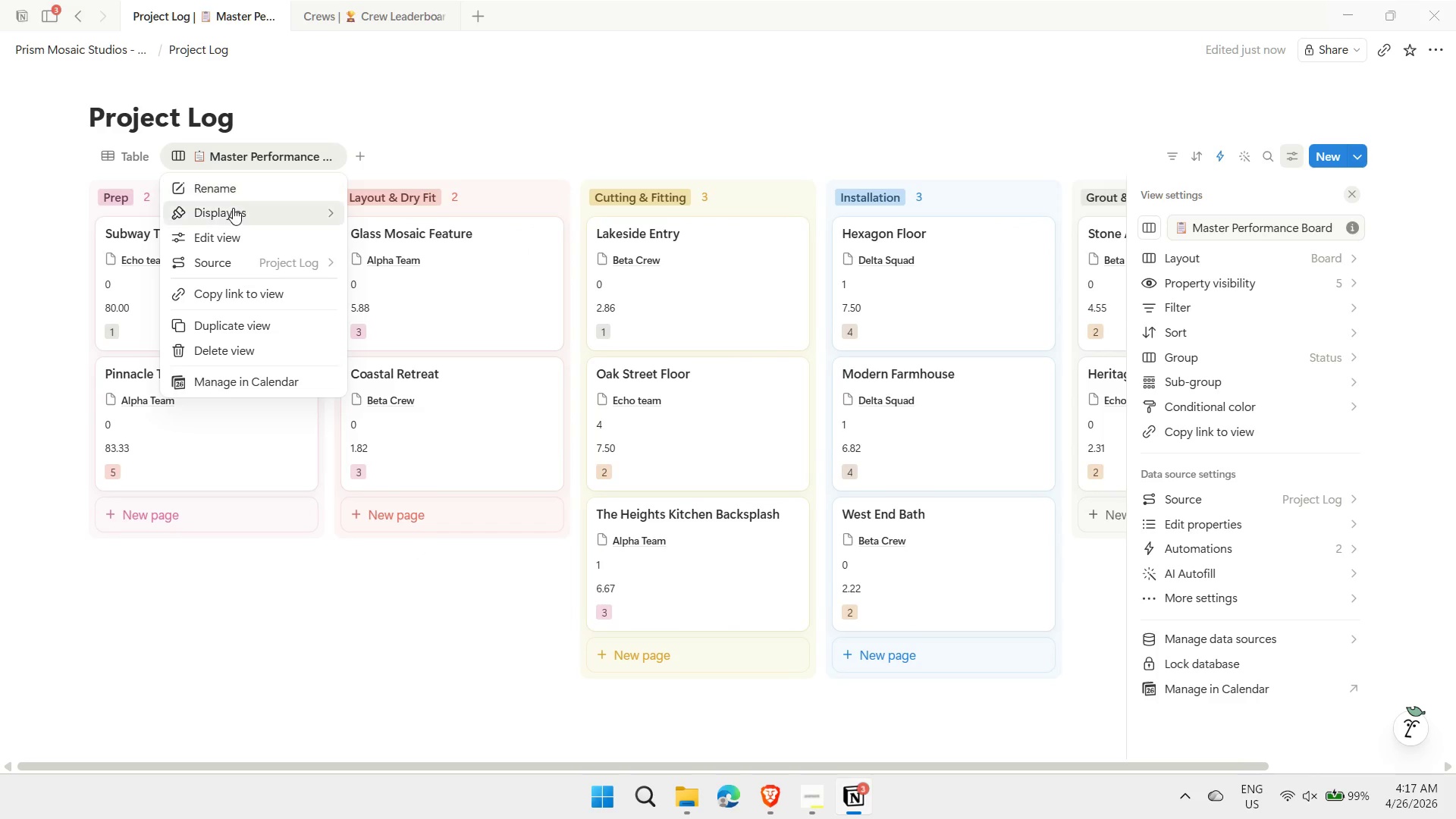 
left_click([233, 209])
 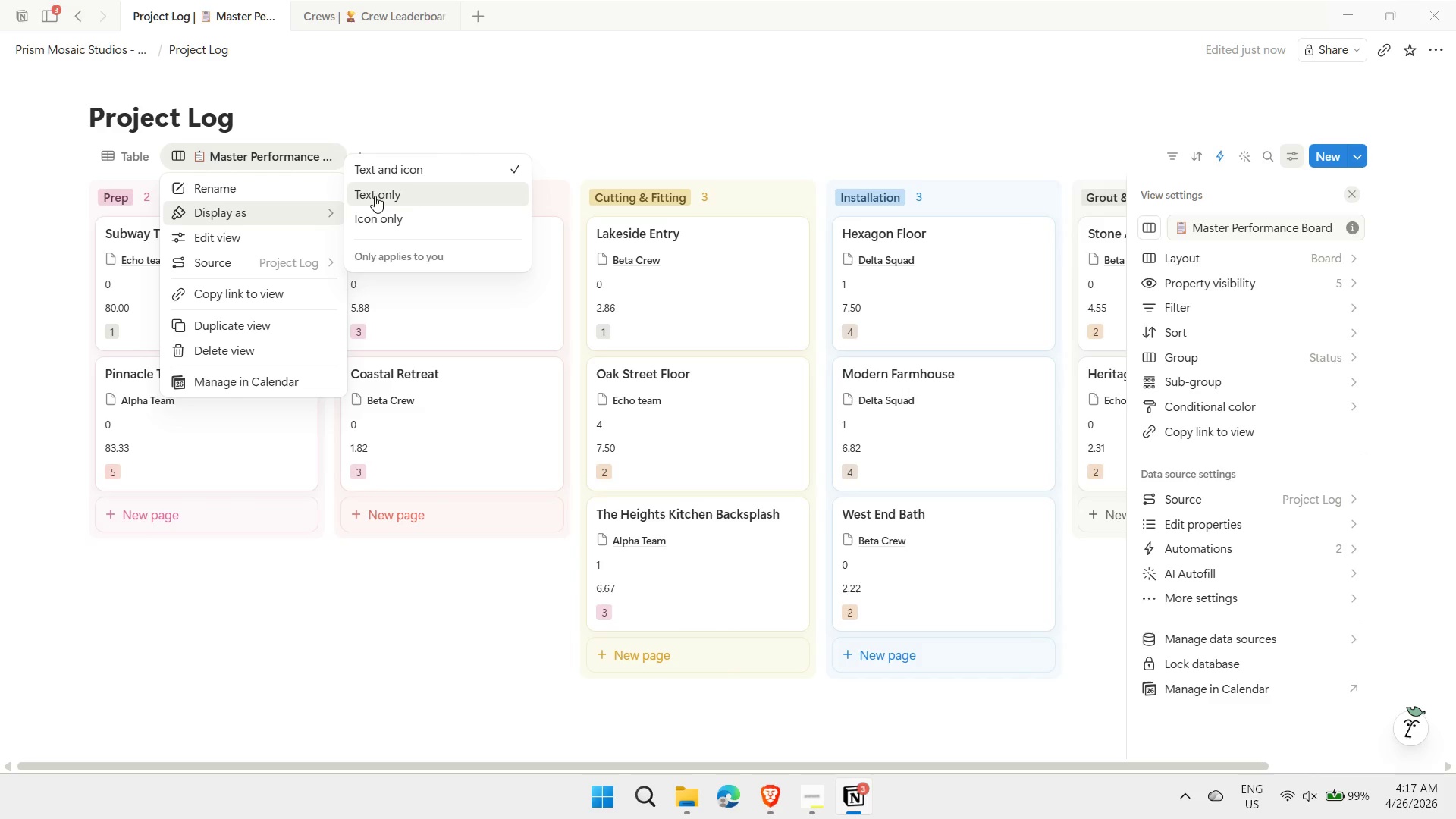 
left_click([375, 196])
 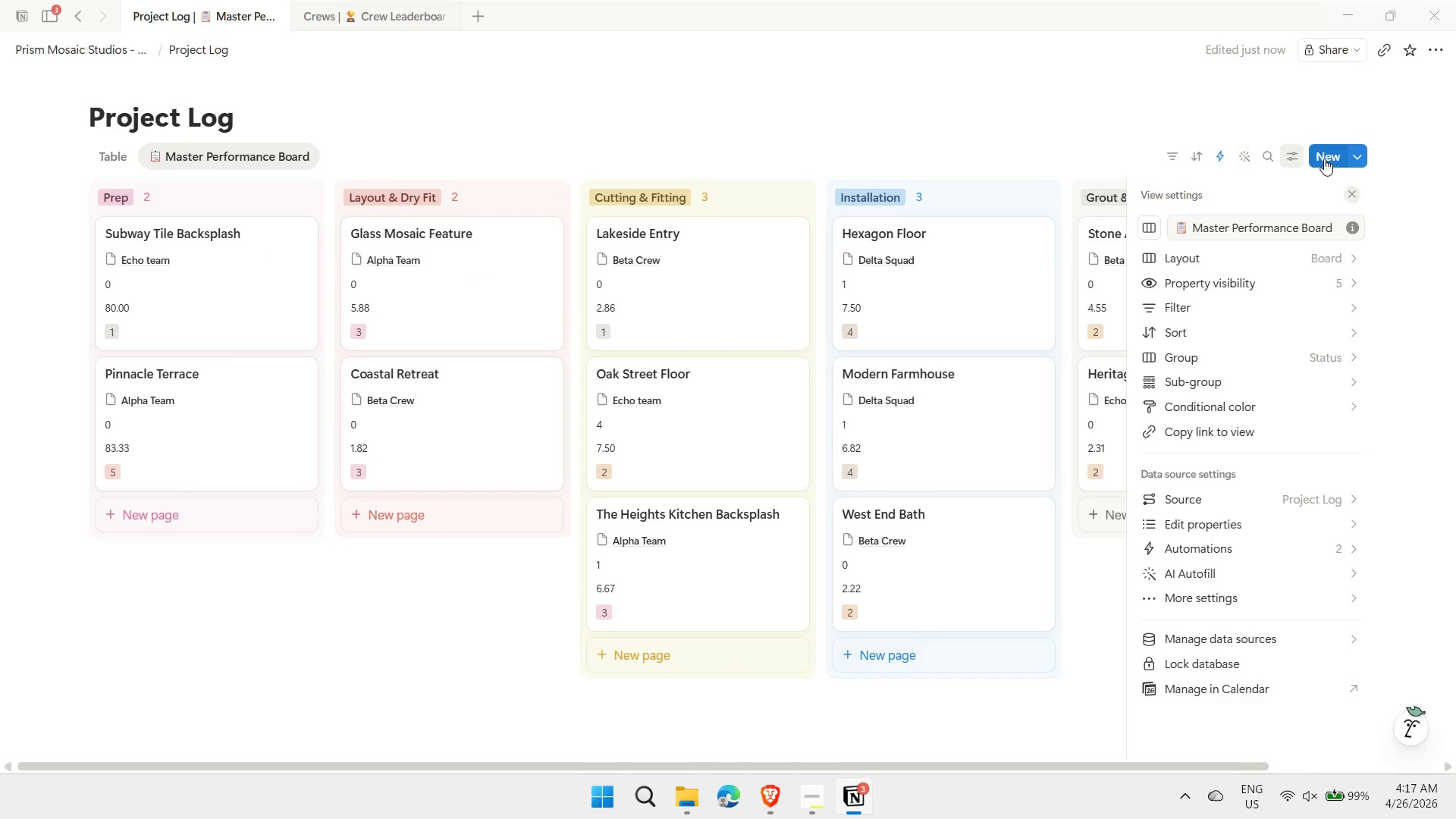 
left_click([1294, 151])
 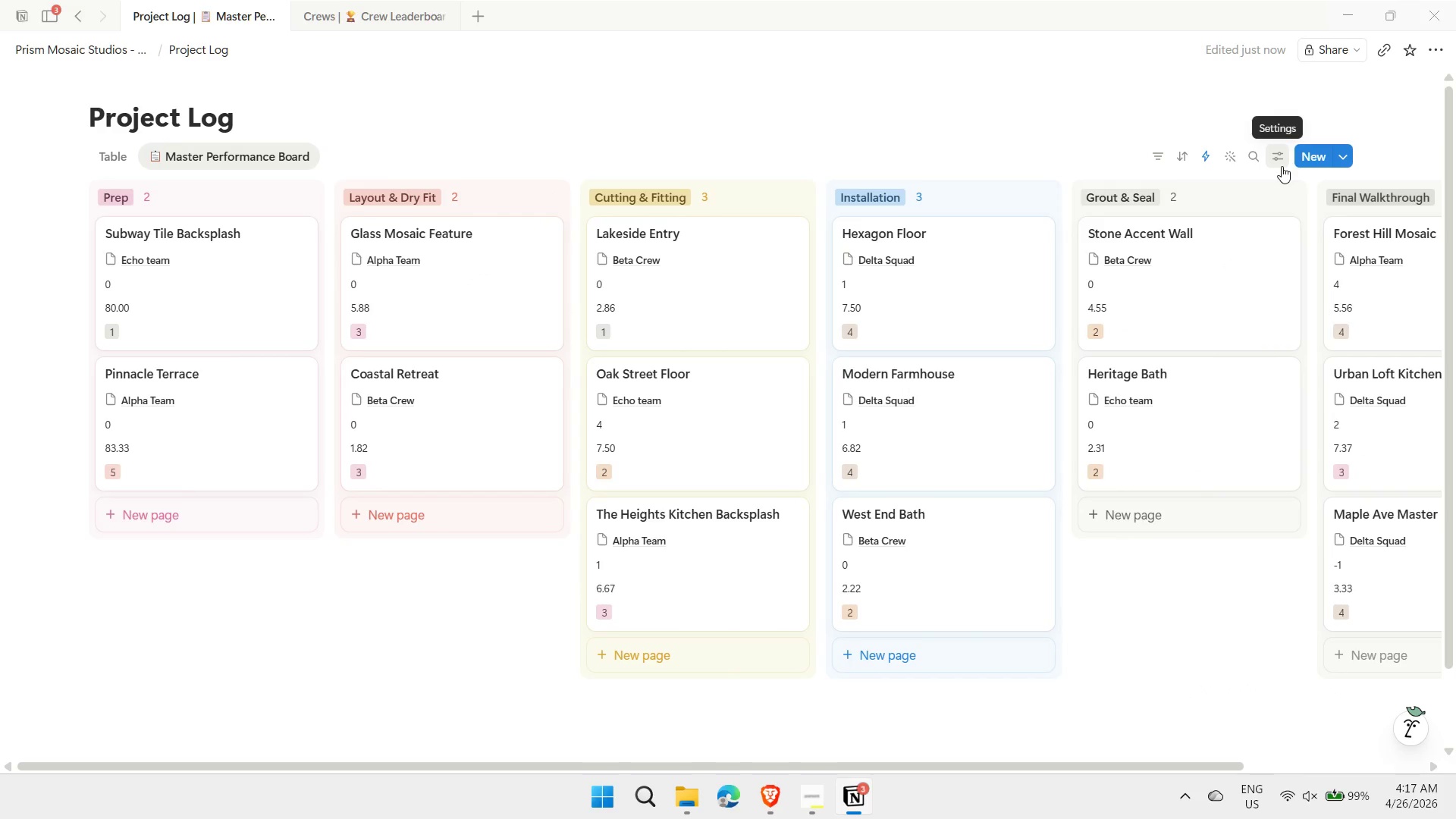 
left_click([1282, 154])
 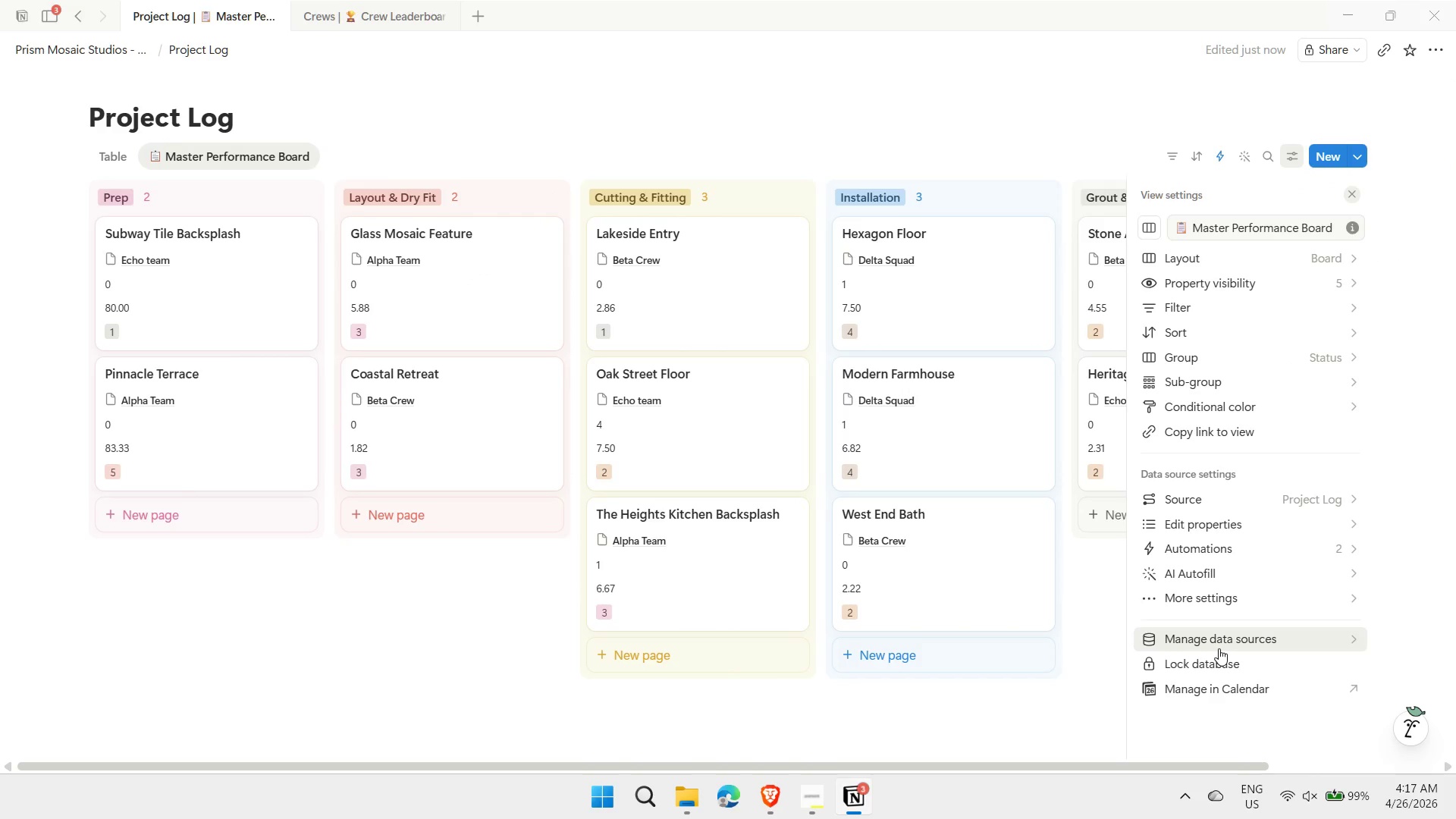 
left_click([1219, 645])
 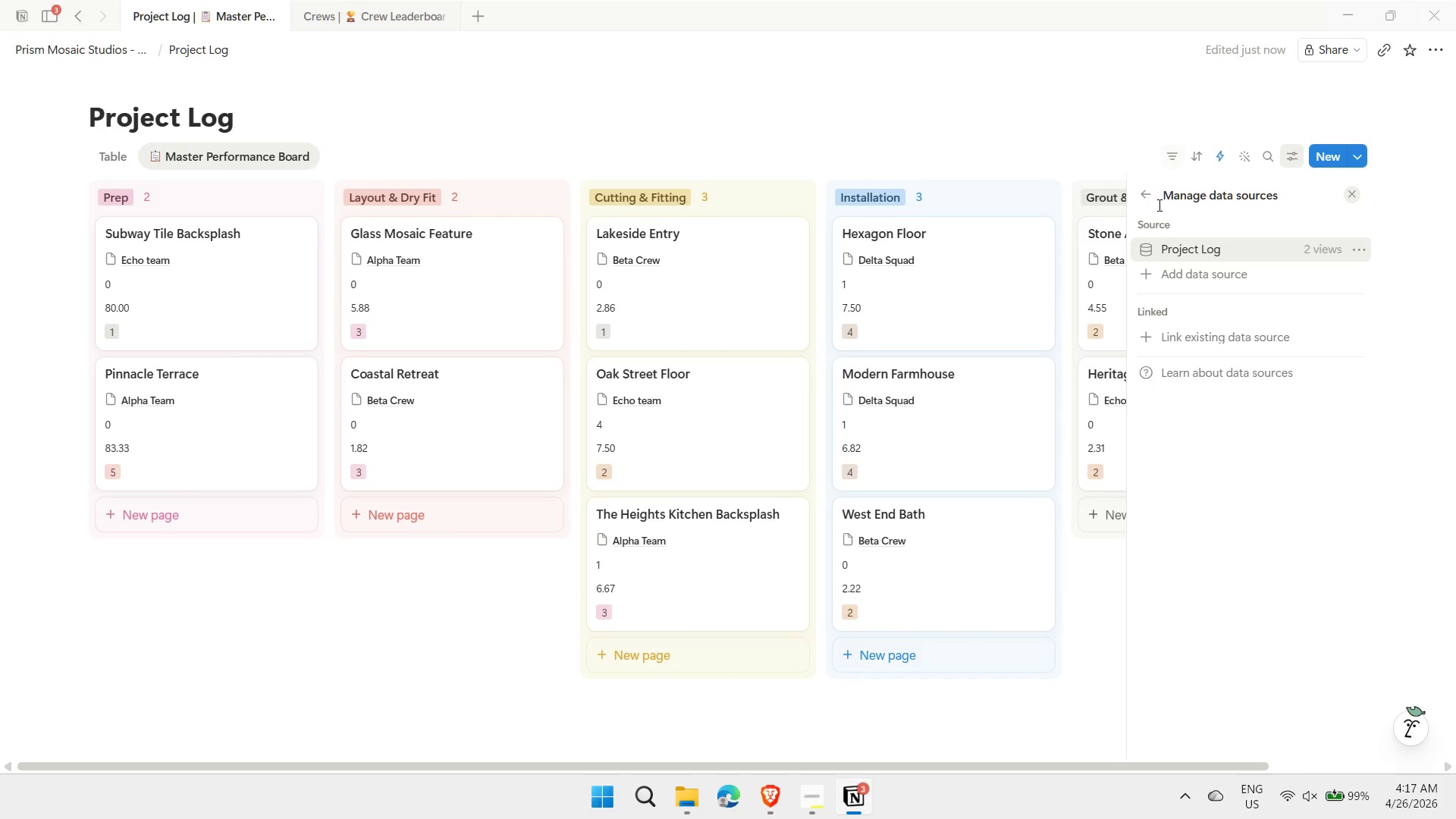 
left_click([1147, 195])
 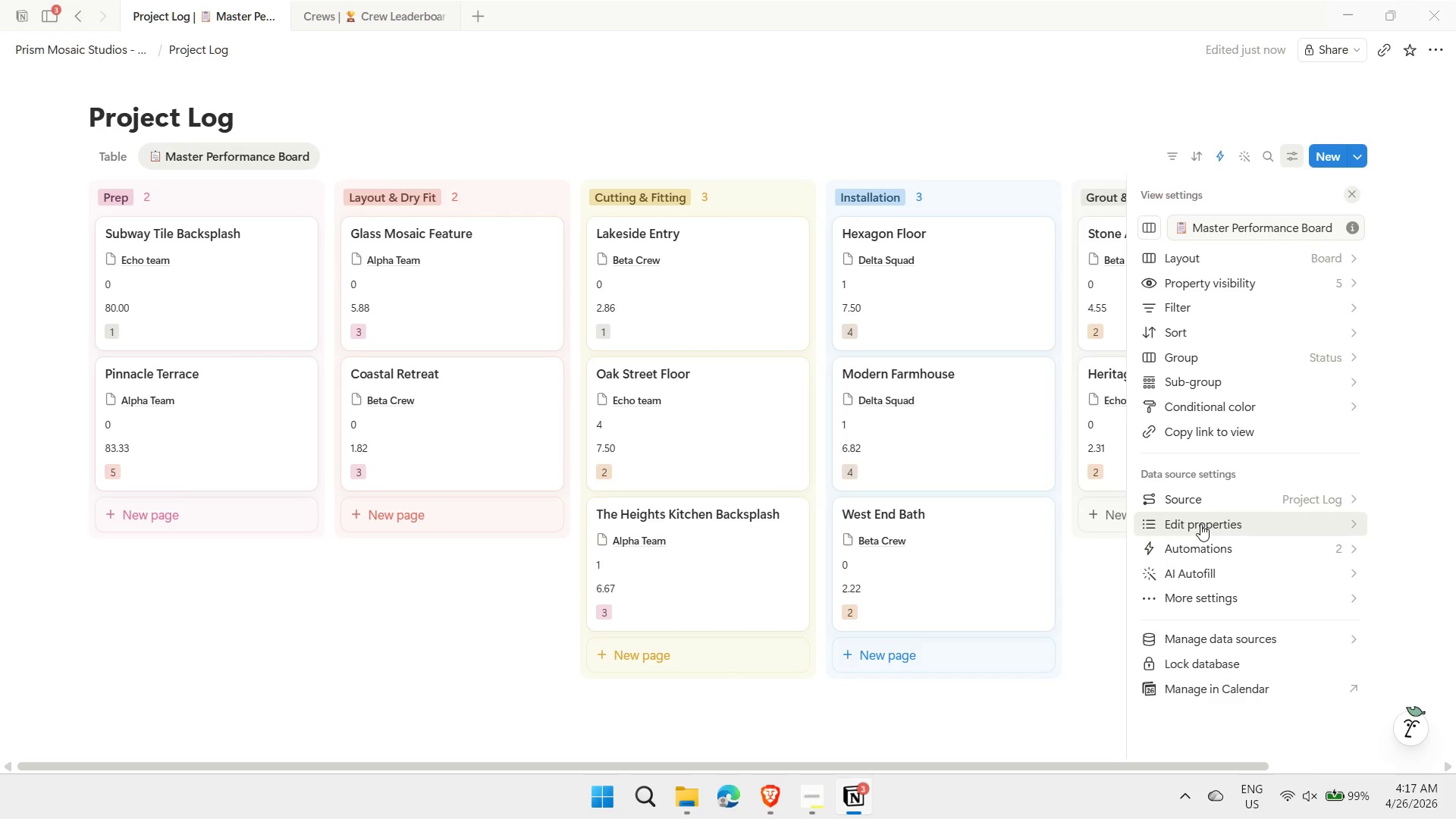 
left_click([1200, 524])
 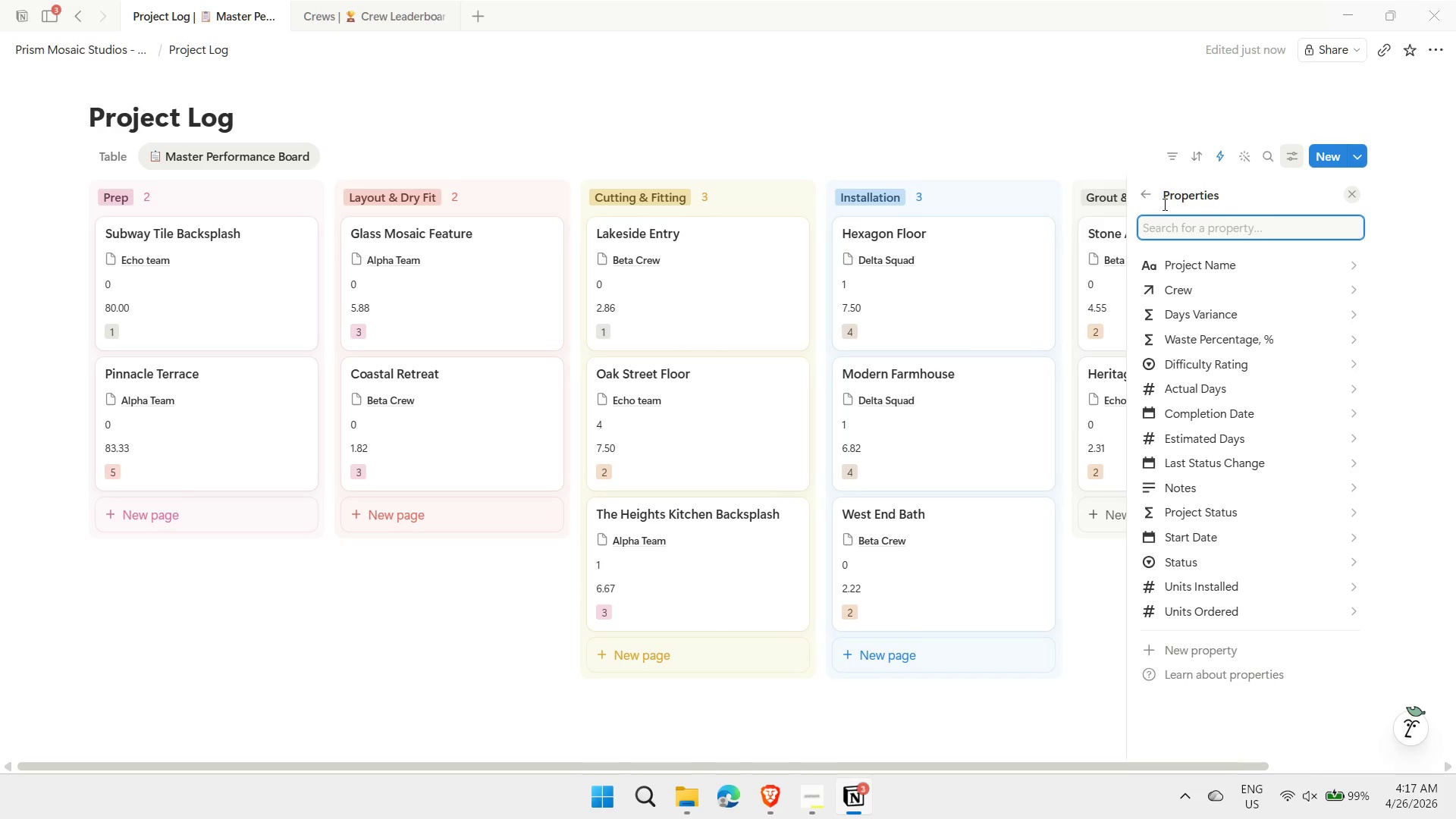 
left_click([1144, 188])
 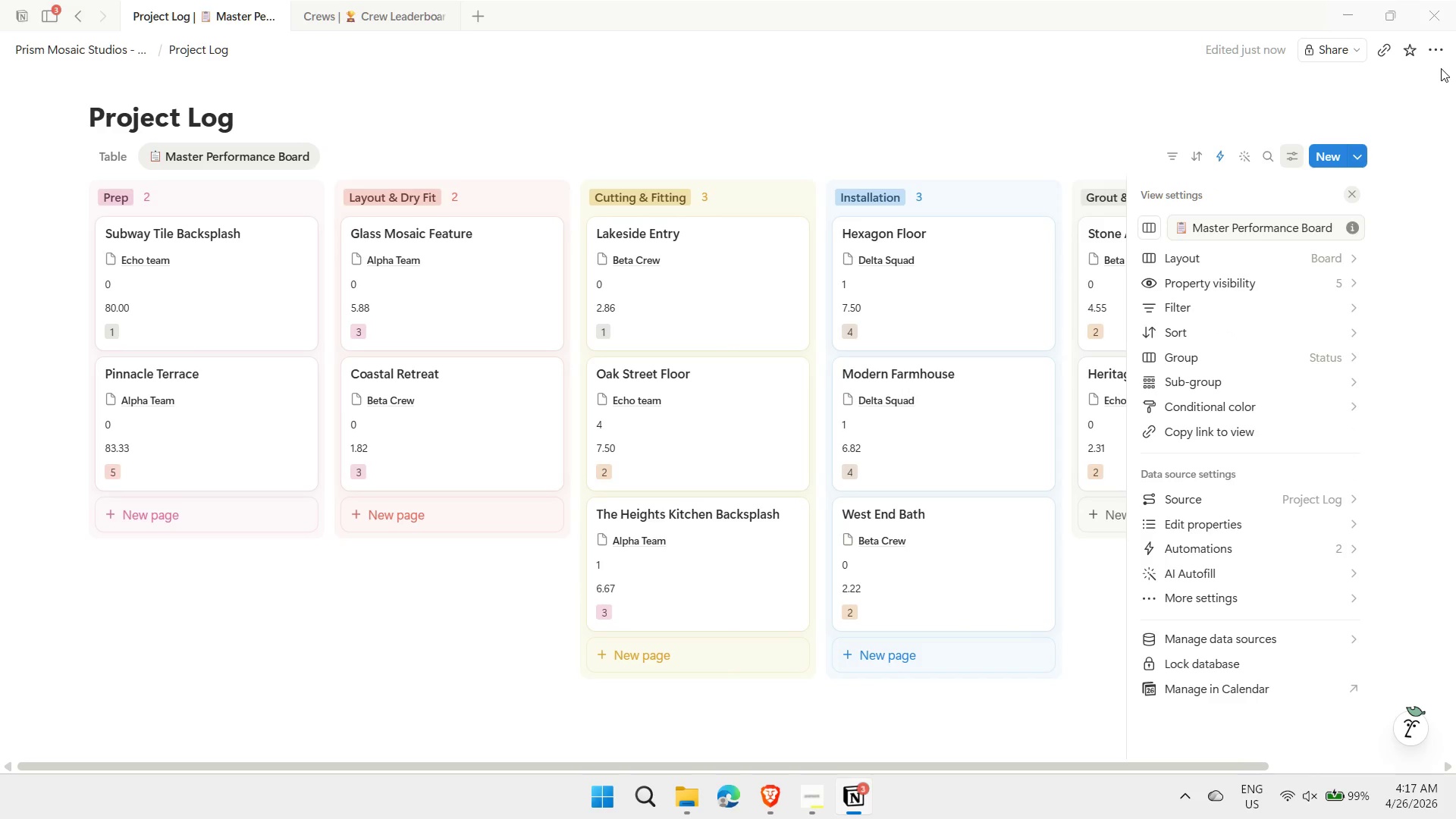 
left_click([1432, 53])
 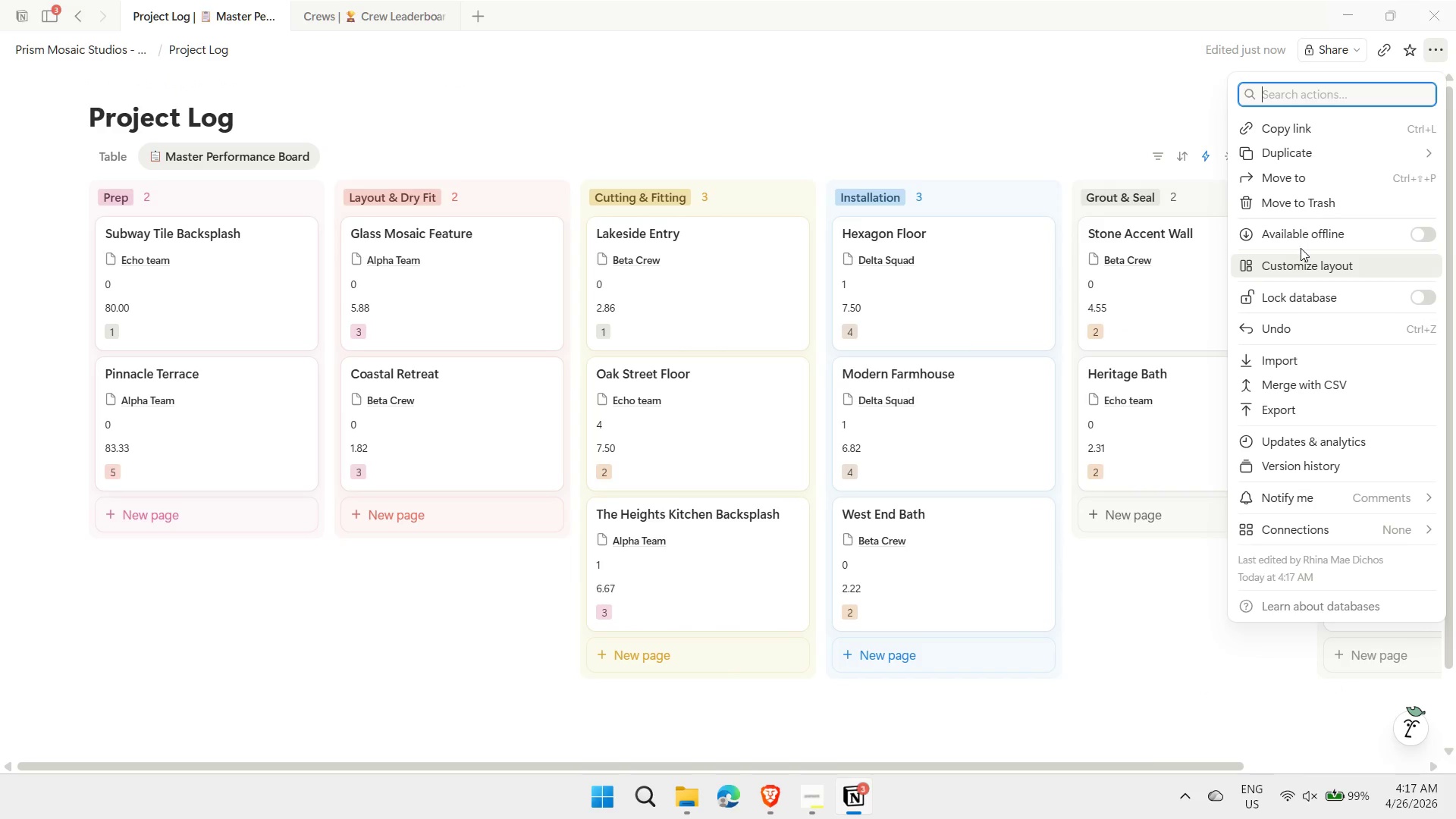 
left_click([1163, 303])
 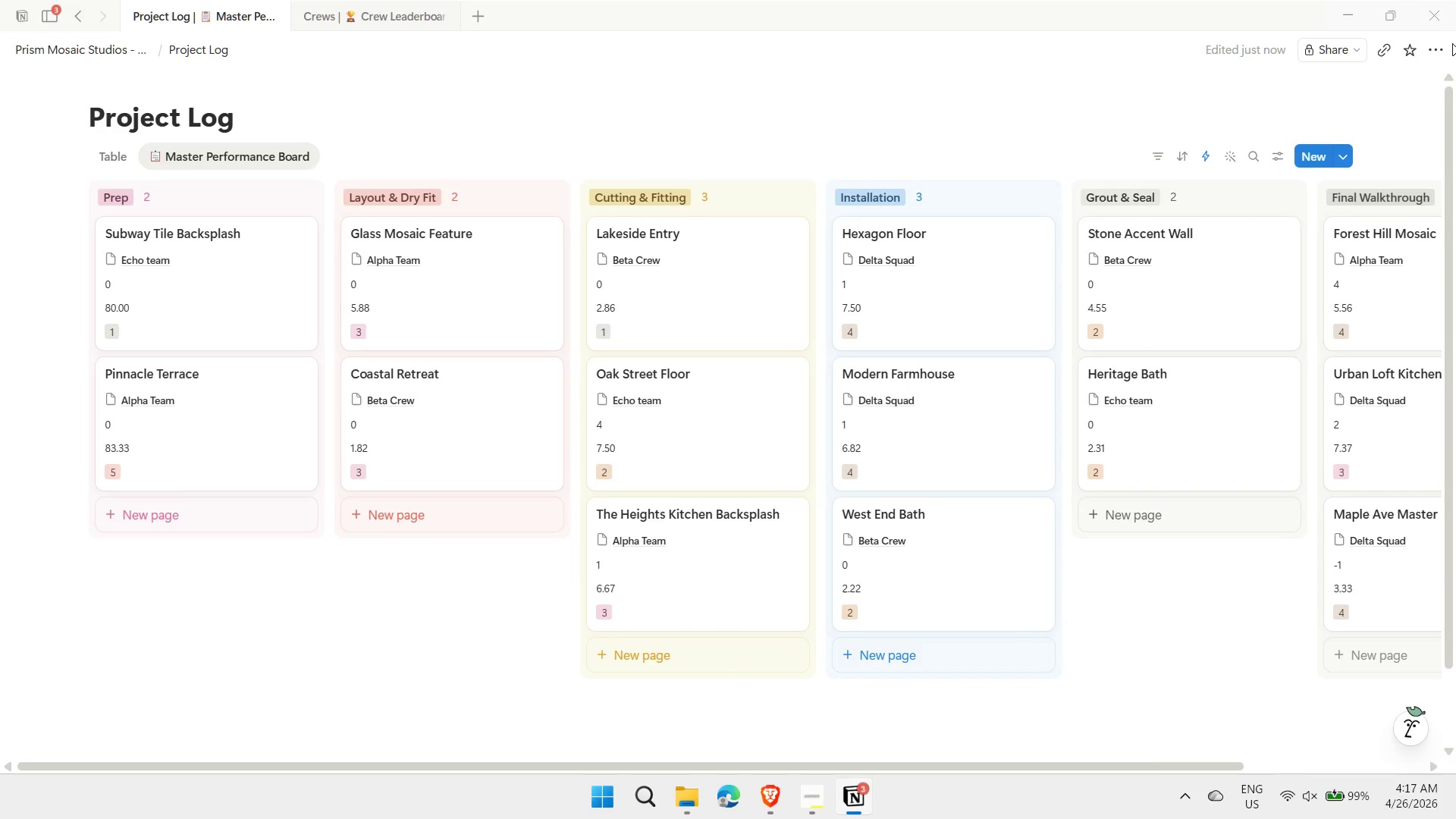 
left_click([1446, 46])
 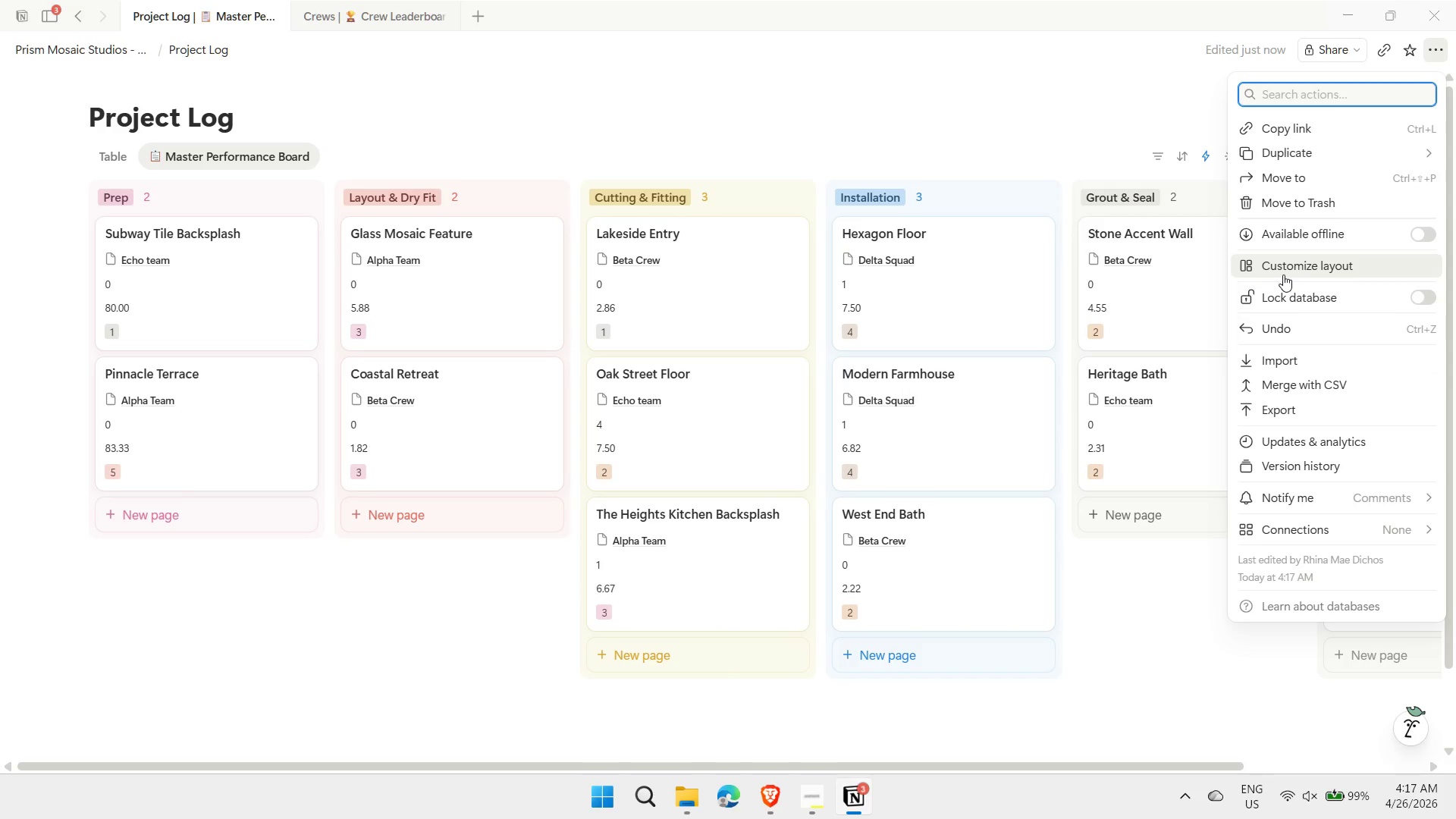 
left_click([1304, 259])
 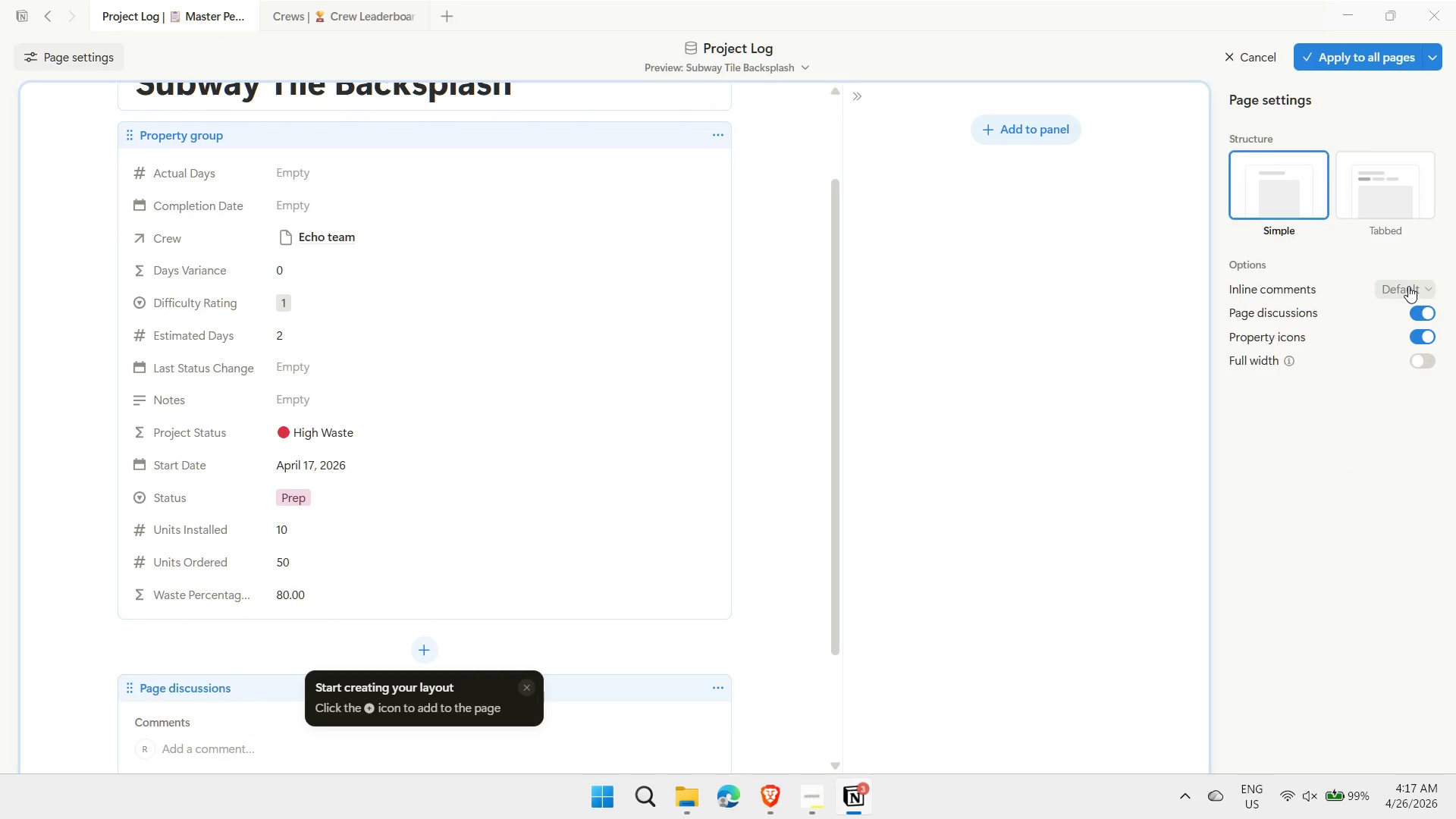 
wait(6.2)
 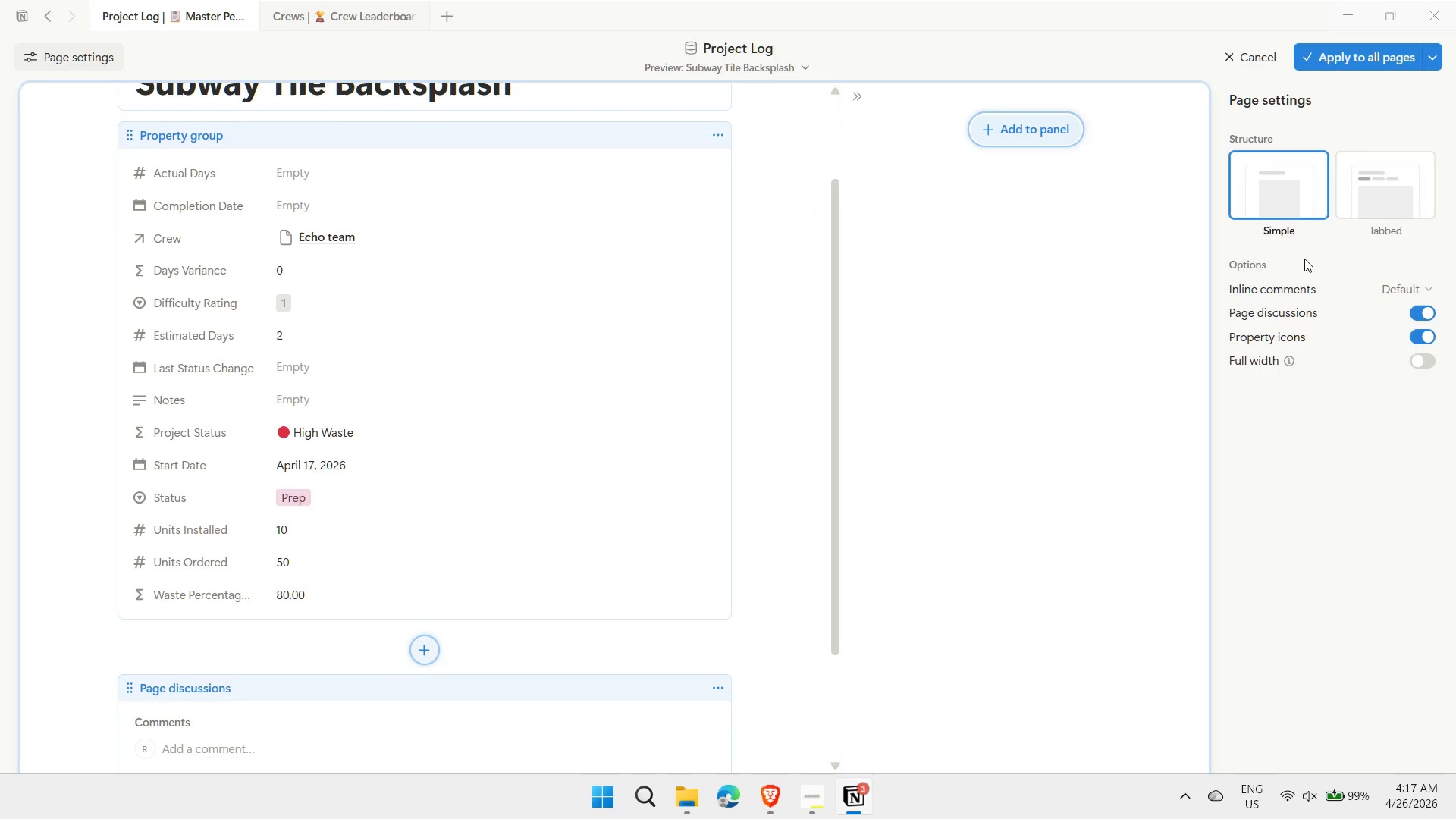 
left_click([1429, 183])
 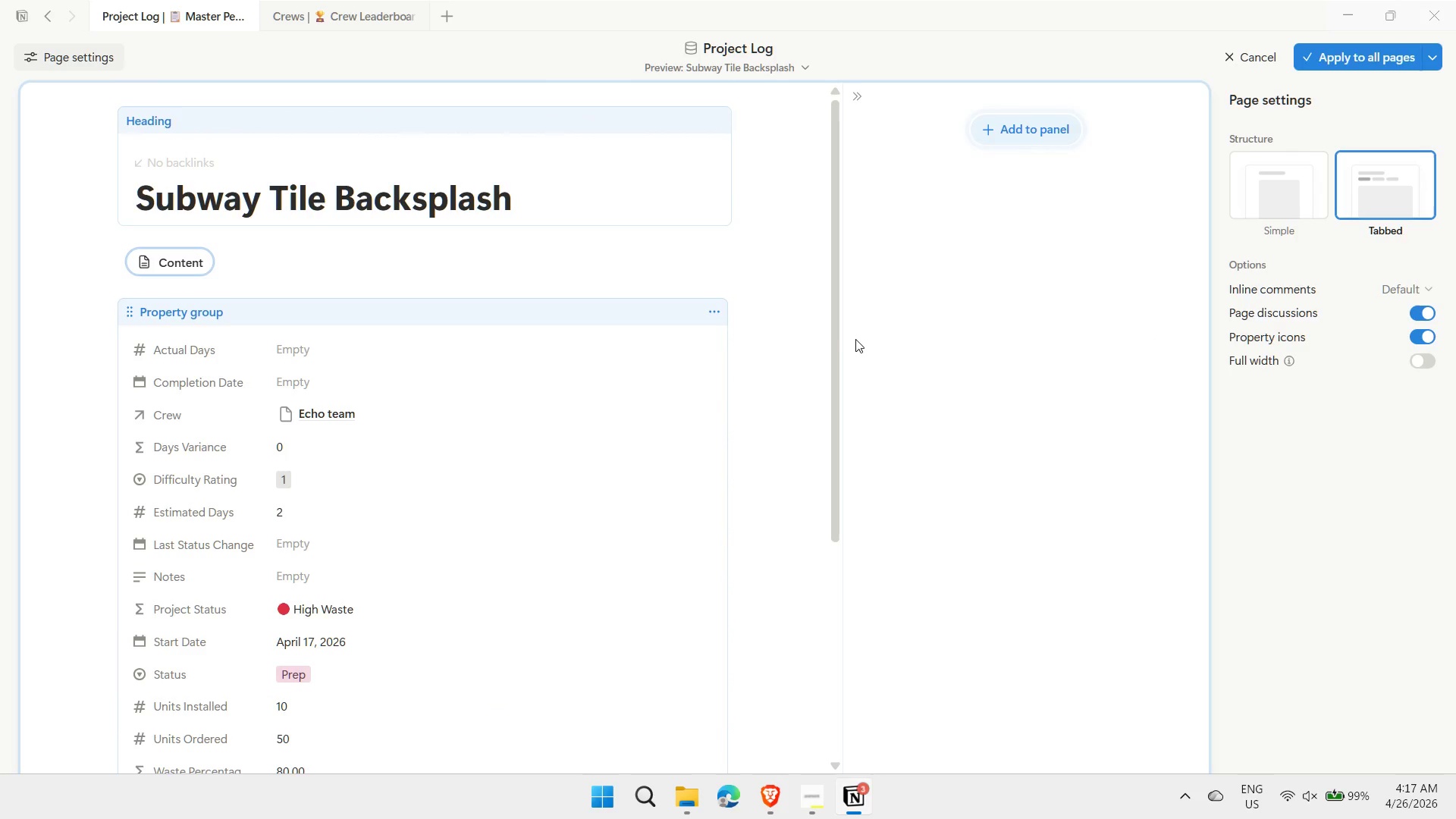 
left_click_drag(start_coordinate=[833, 344], to_coordinate=[803, 630])
 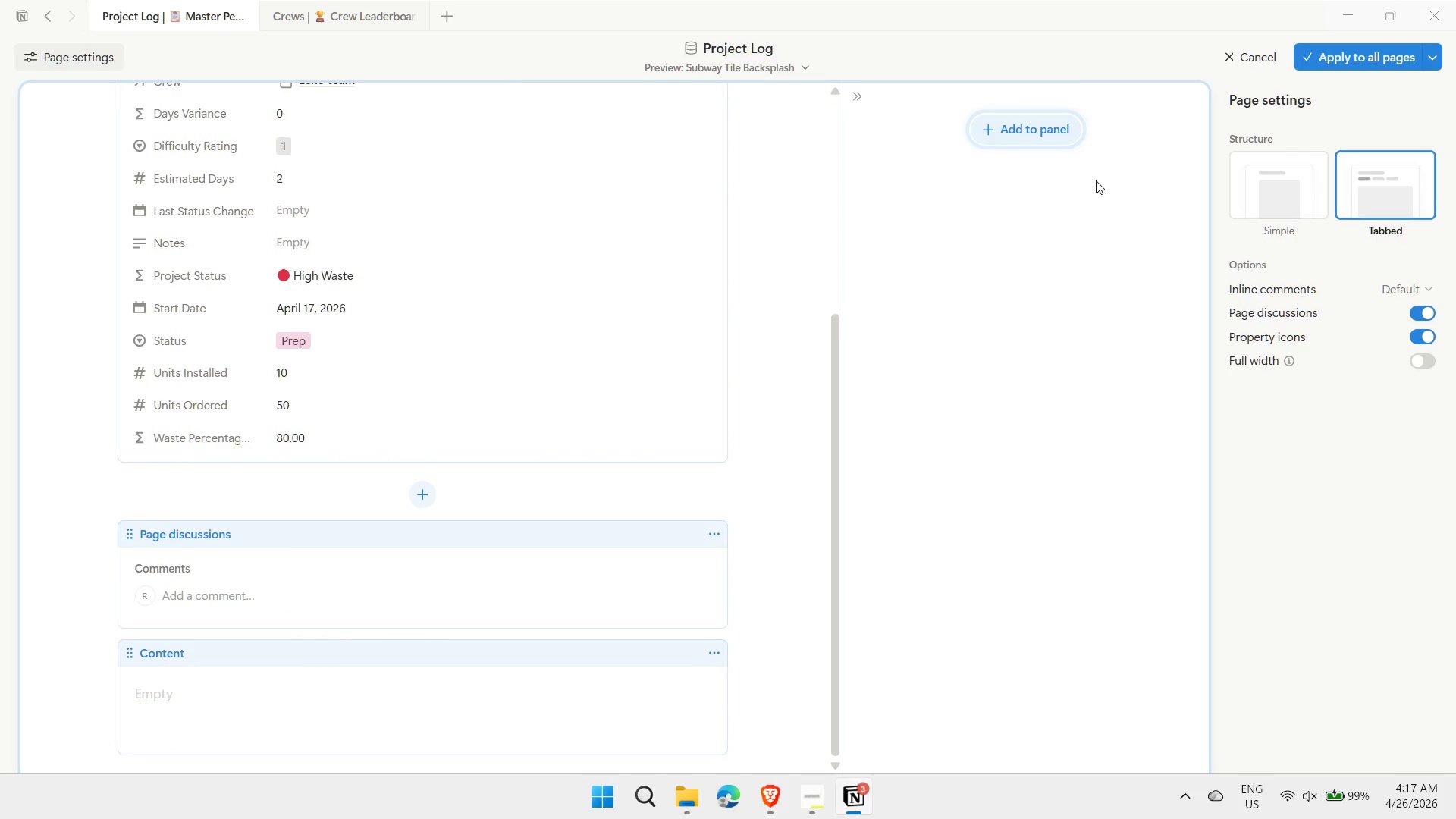 
left_click([1260, 55])
 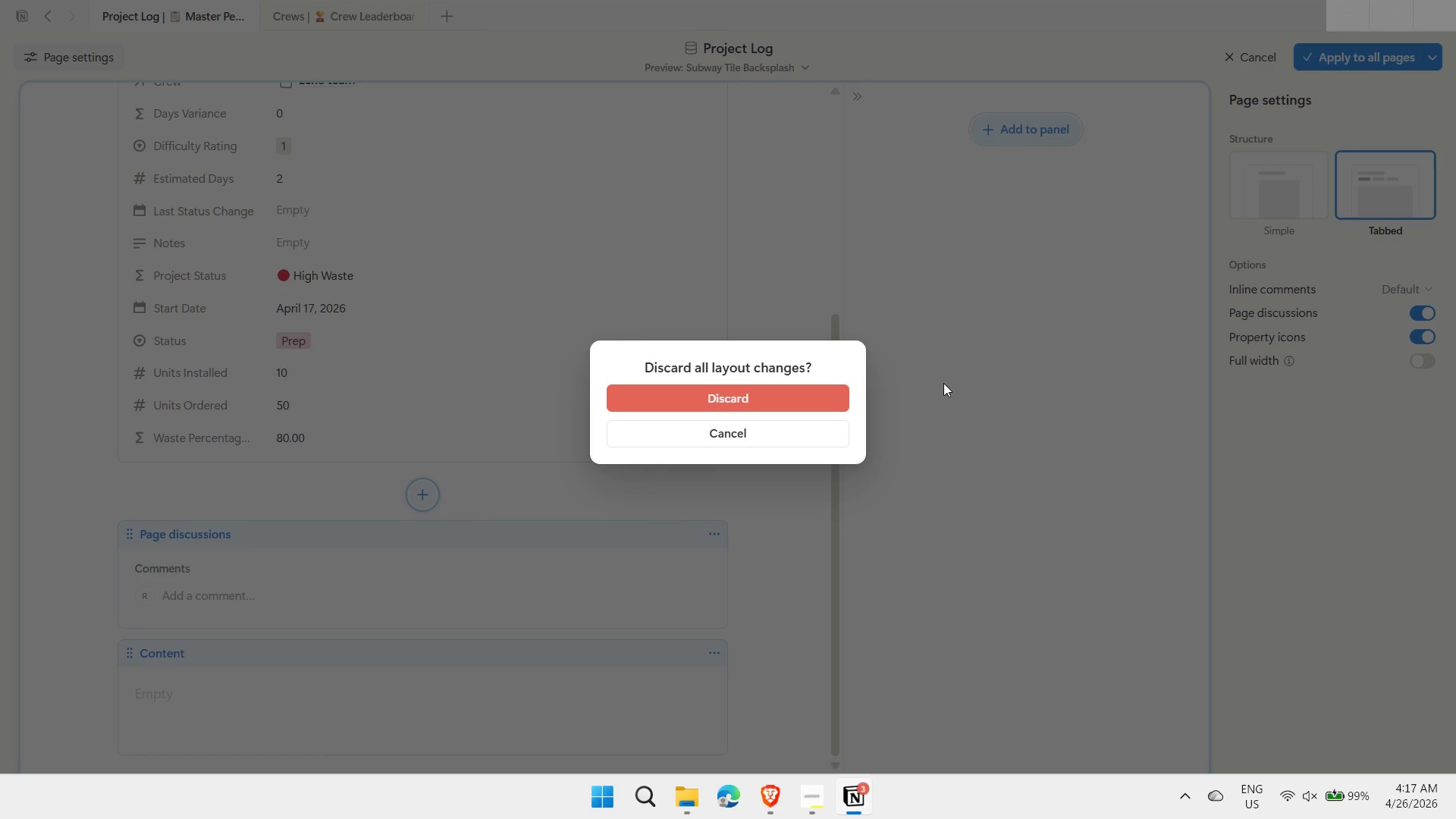 
left_click([782, 439])
 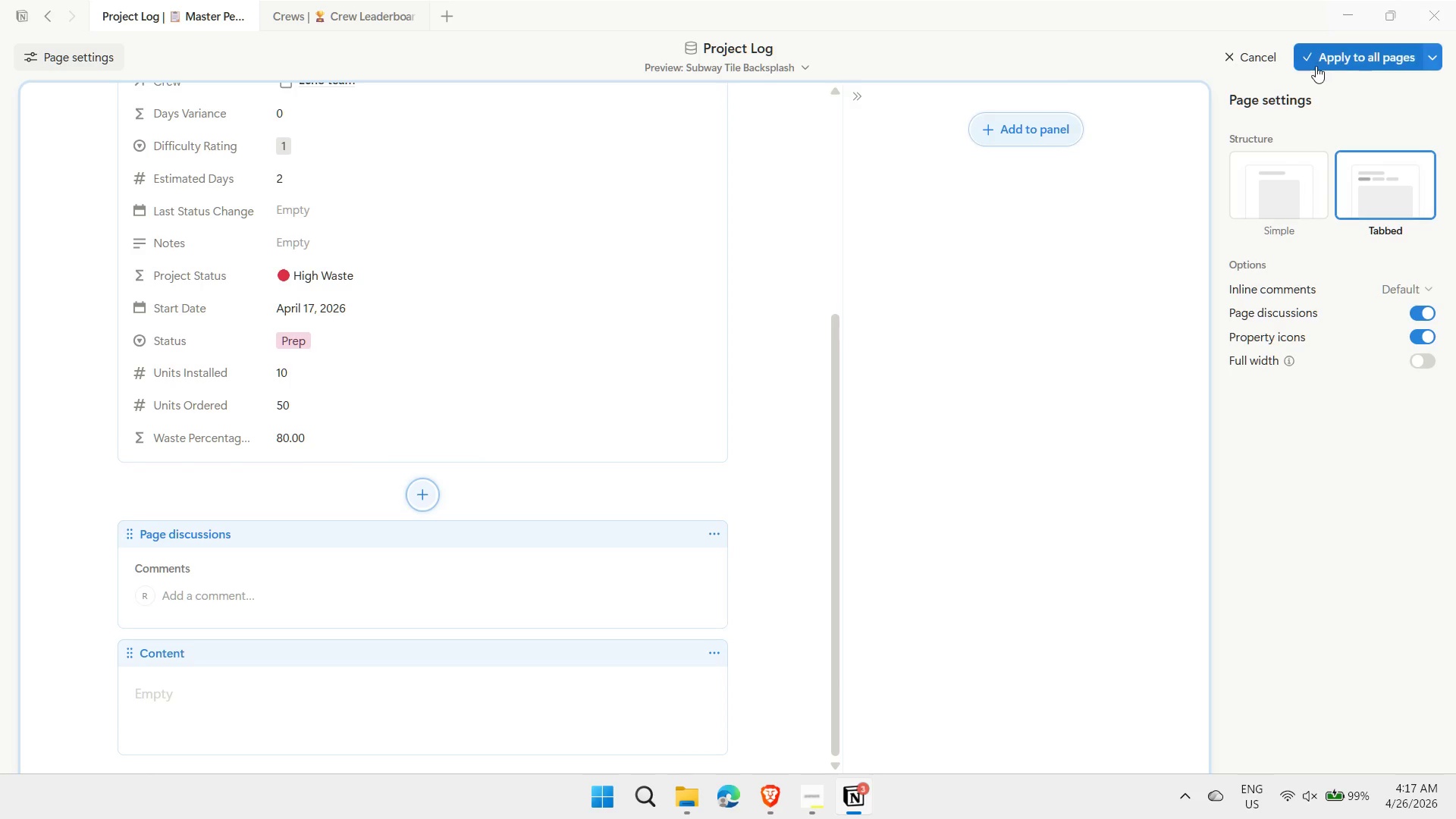 
left_click([1249, 64])
 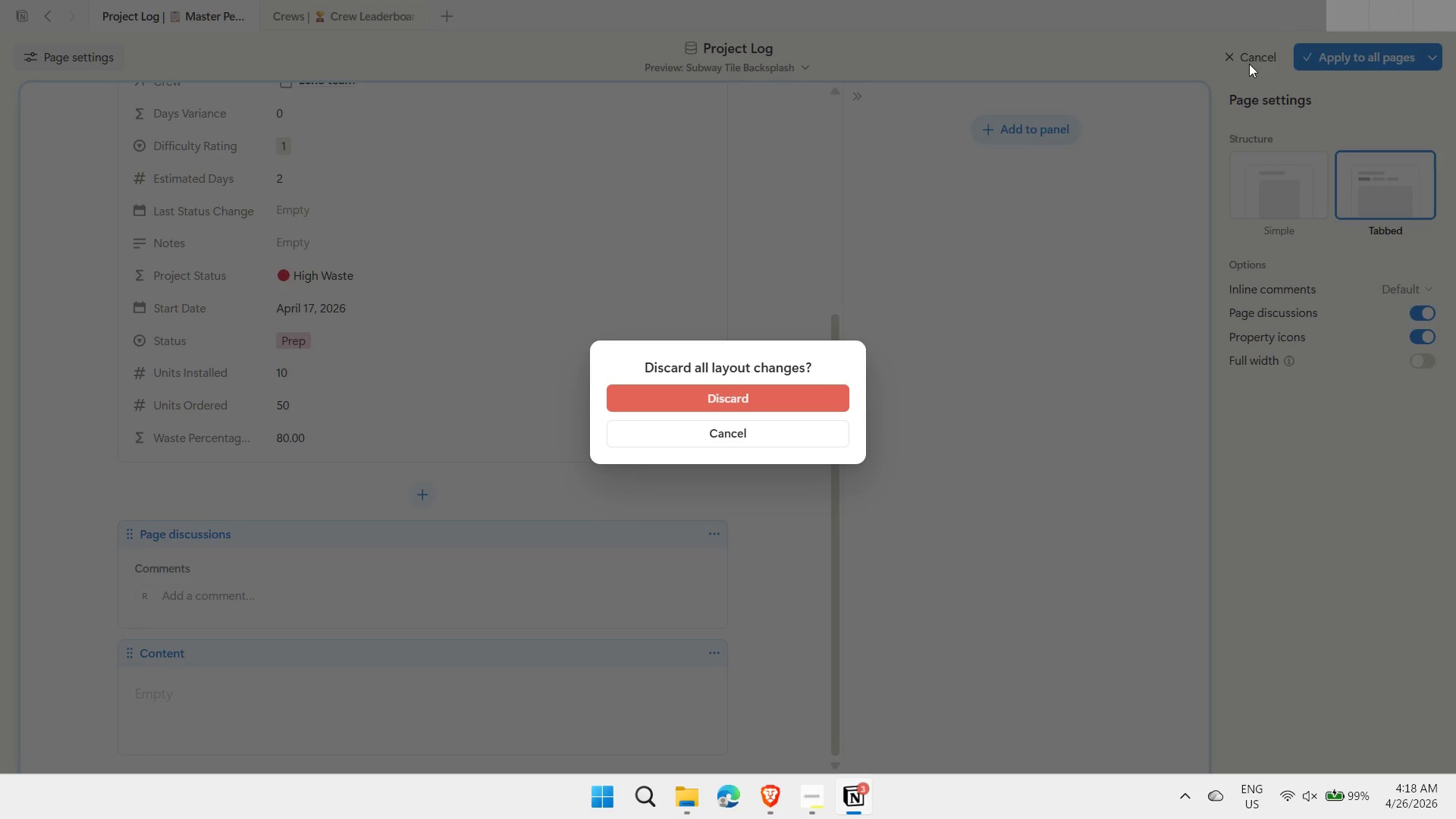 
left_click([761, 399])
 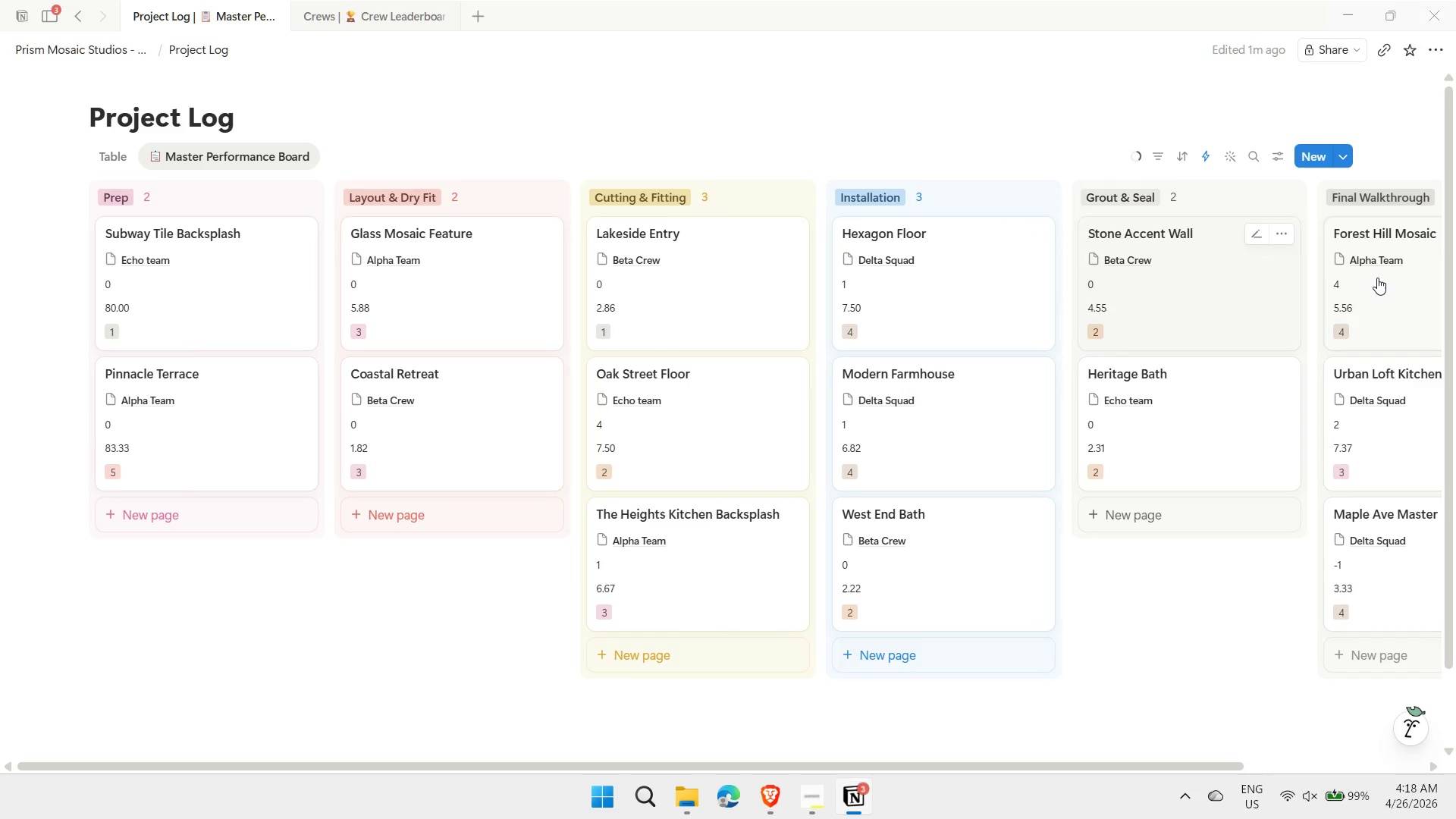 
wait(7.5)
 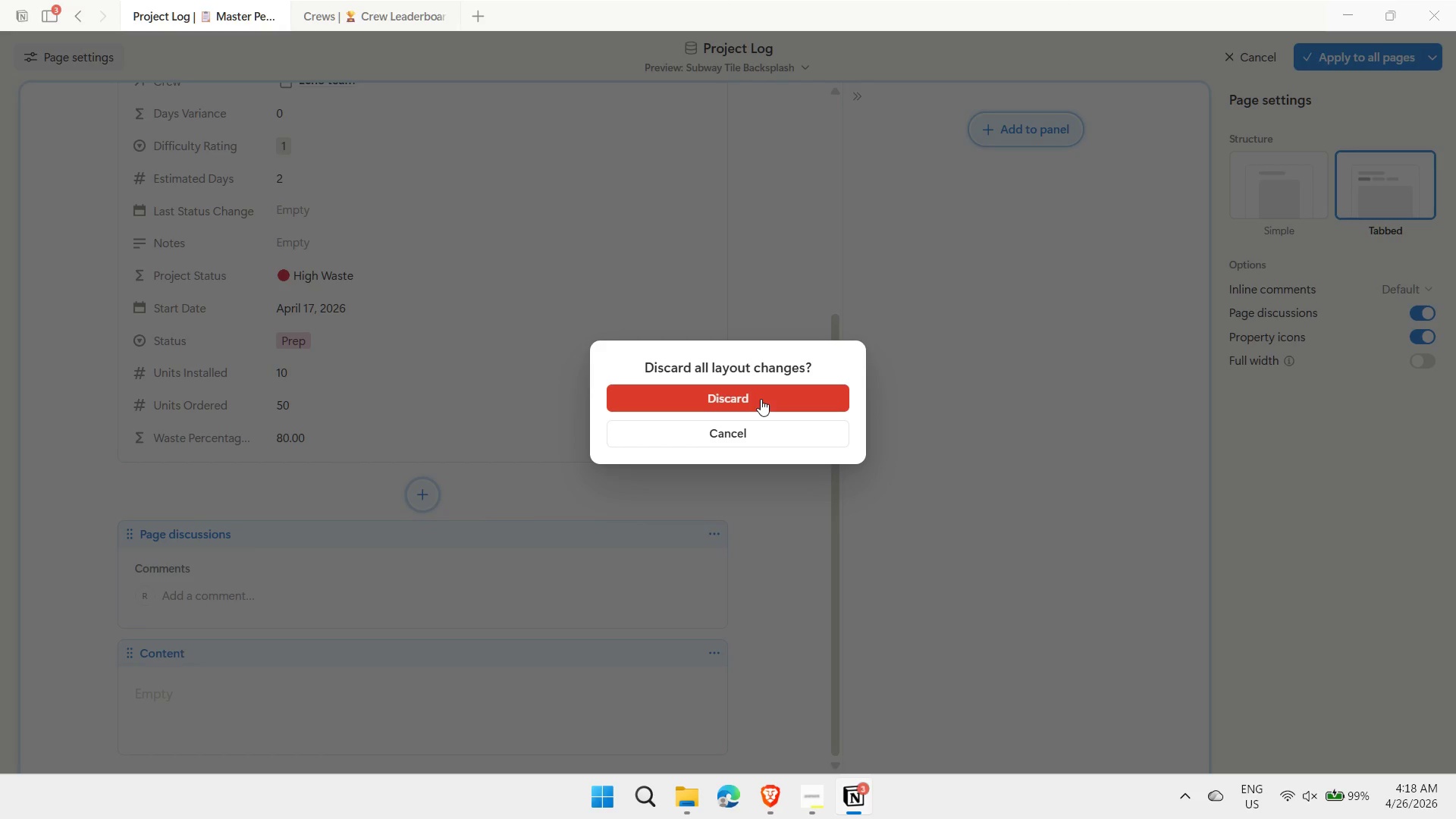 
left_click([1276, 161])
 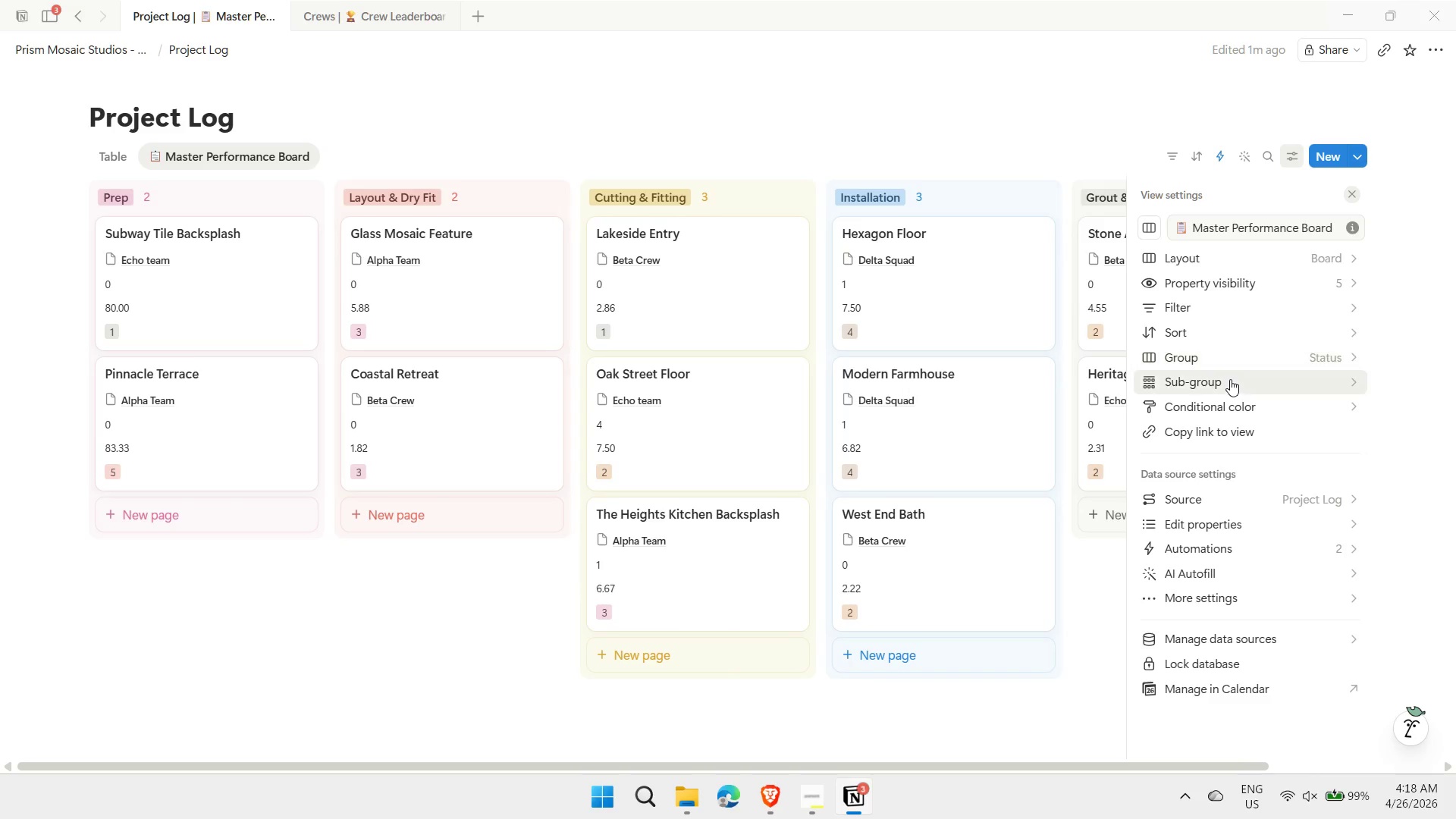 
left_click([1230, 379])
 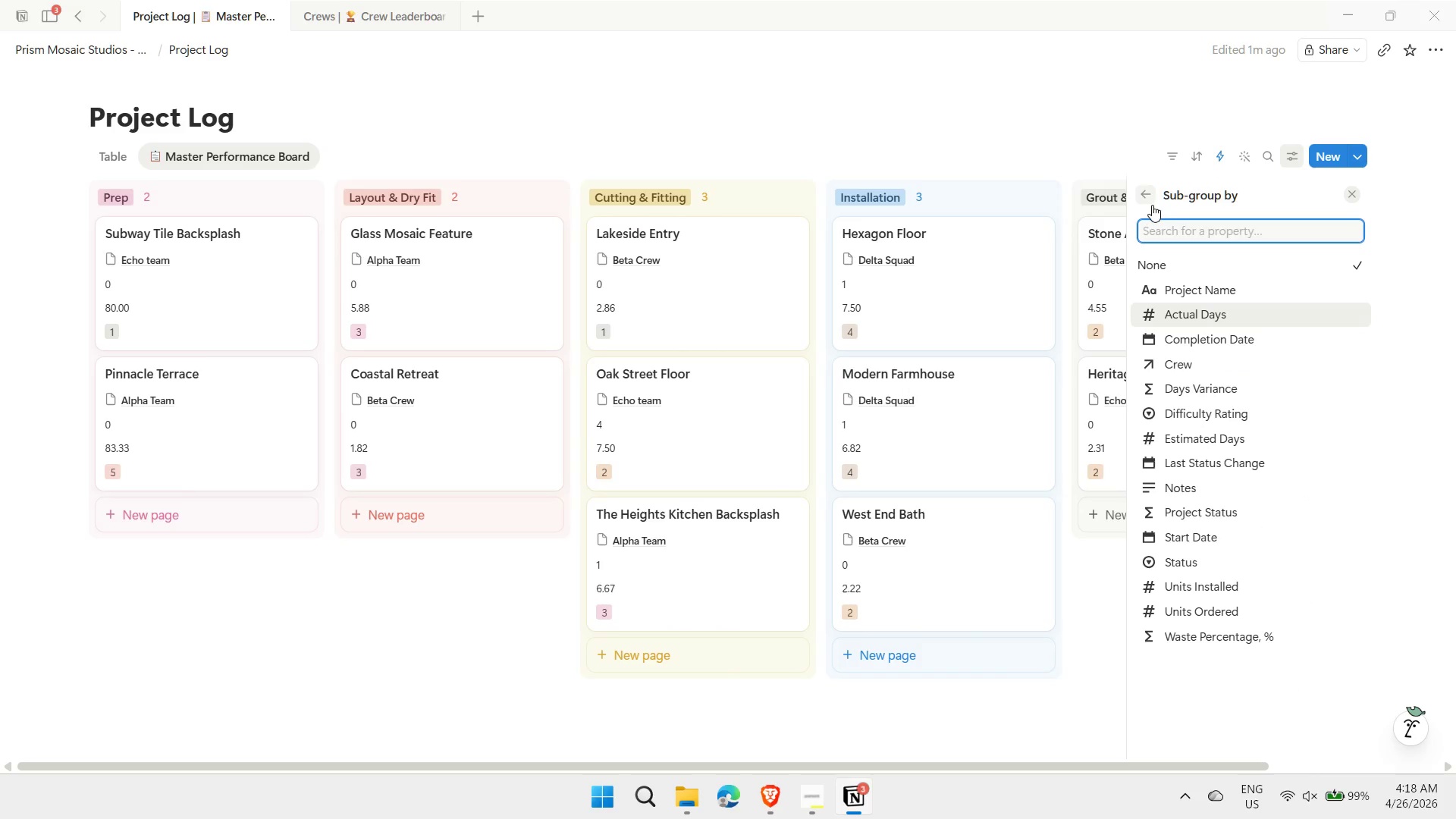 
left_click([1140, 191])
 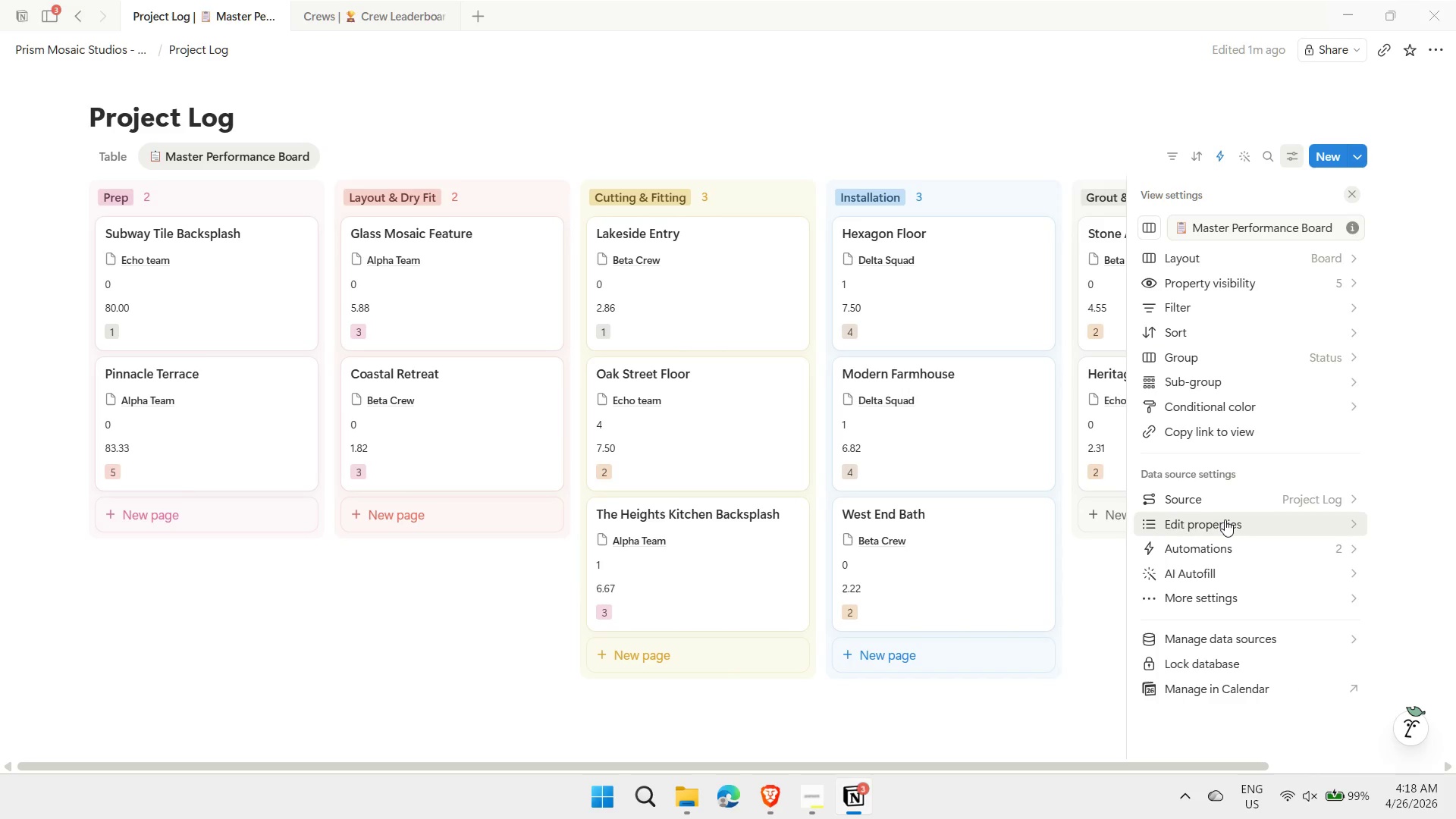 
wait(5.28)
 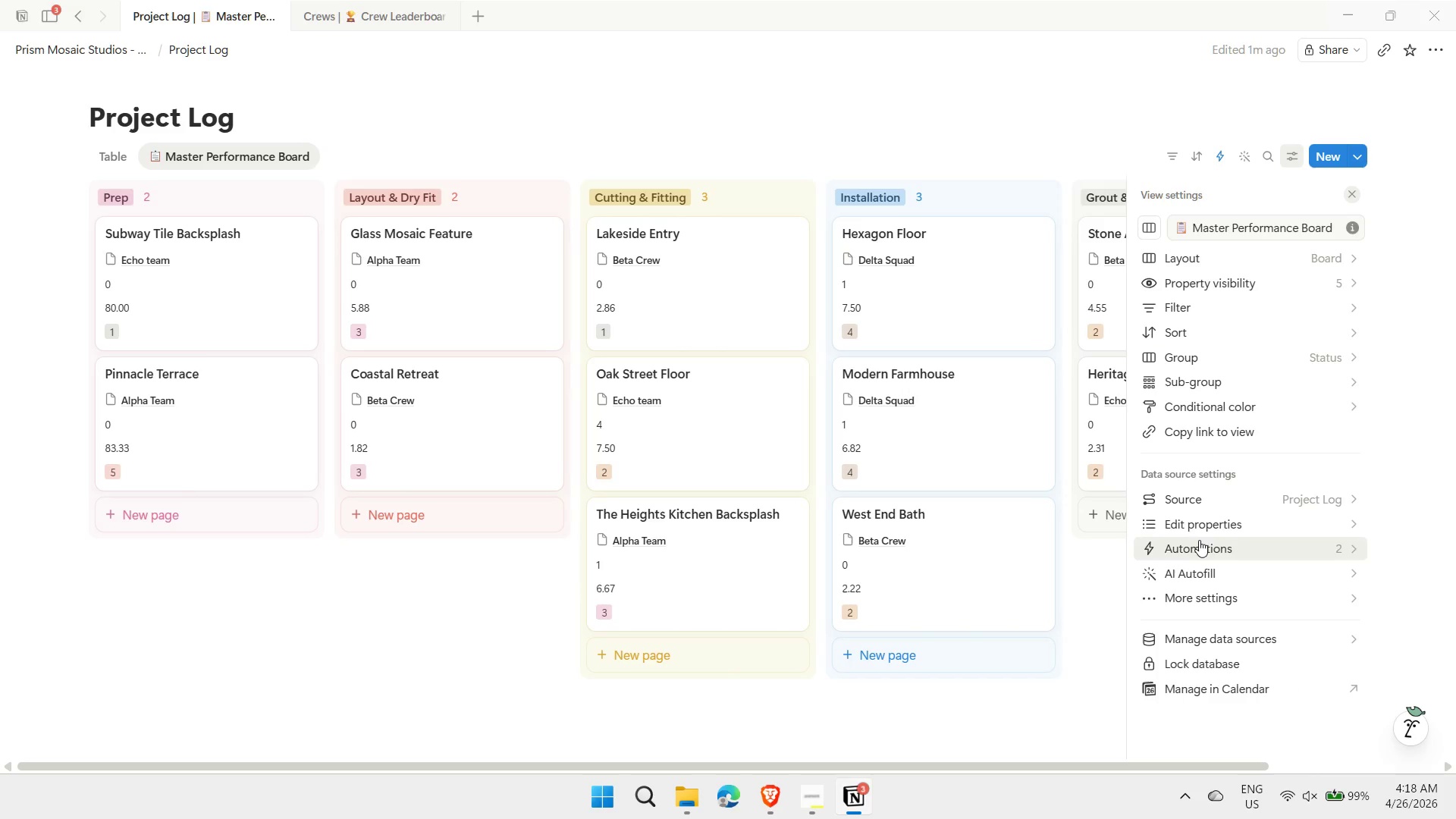 
left_click([1304, 373])
 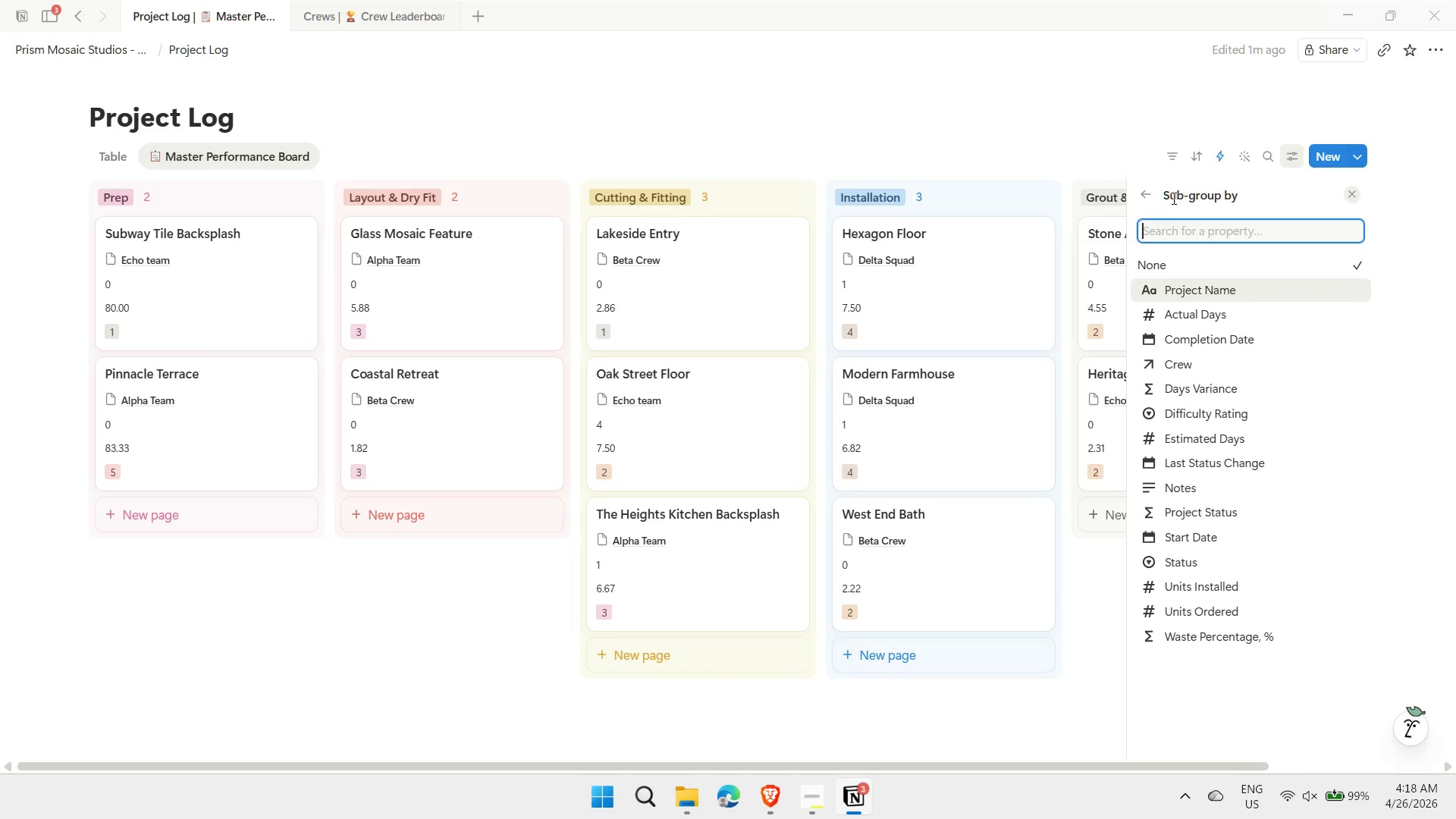 
double_click([1148, 202])
 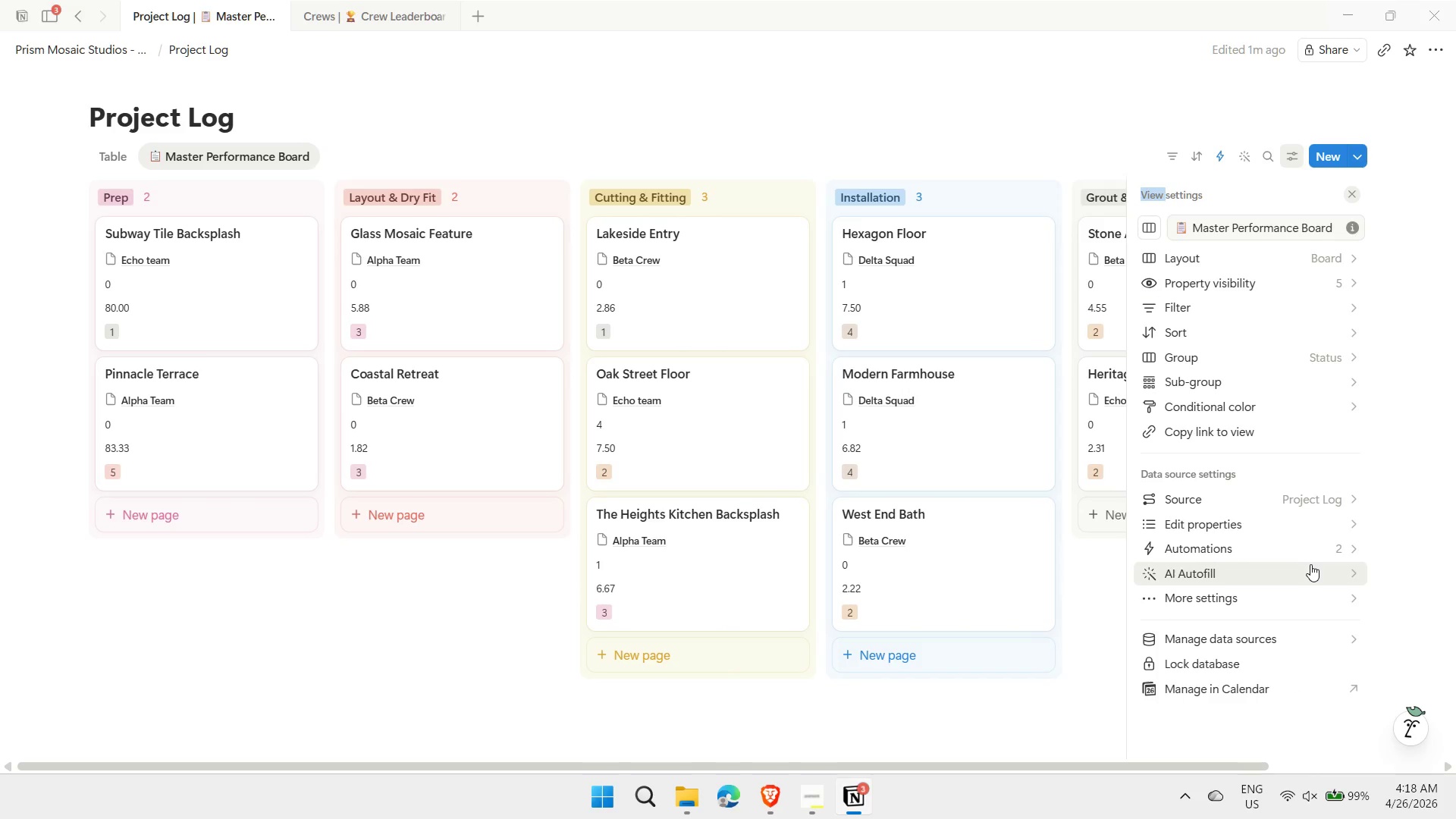 
wait(5.81)
 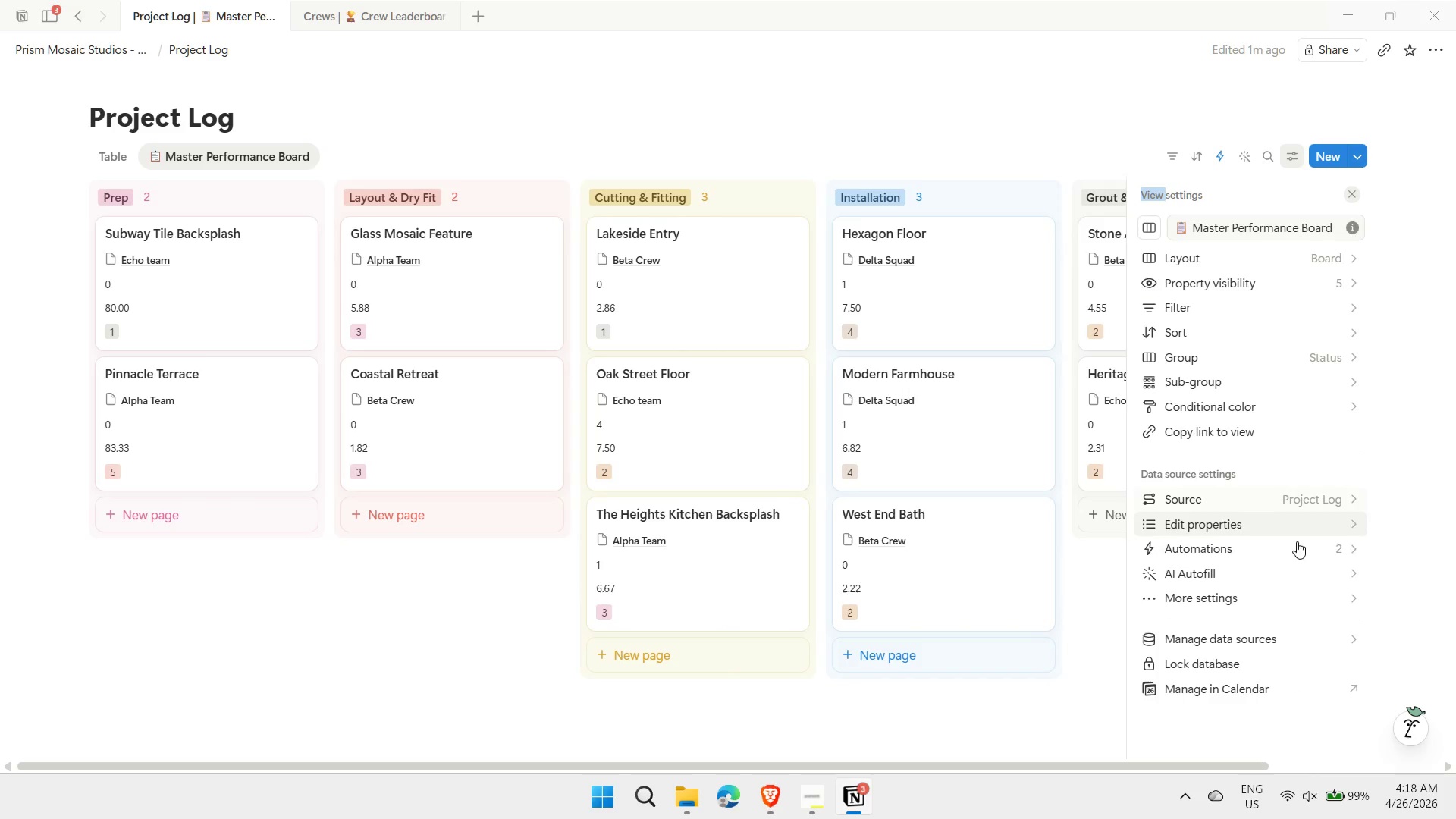 
left_click([1326, 596])
 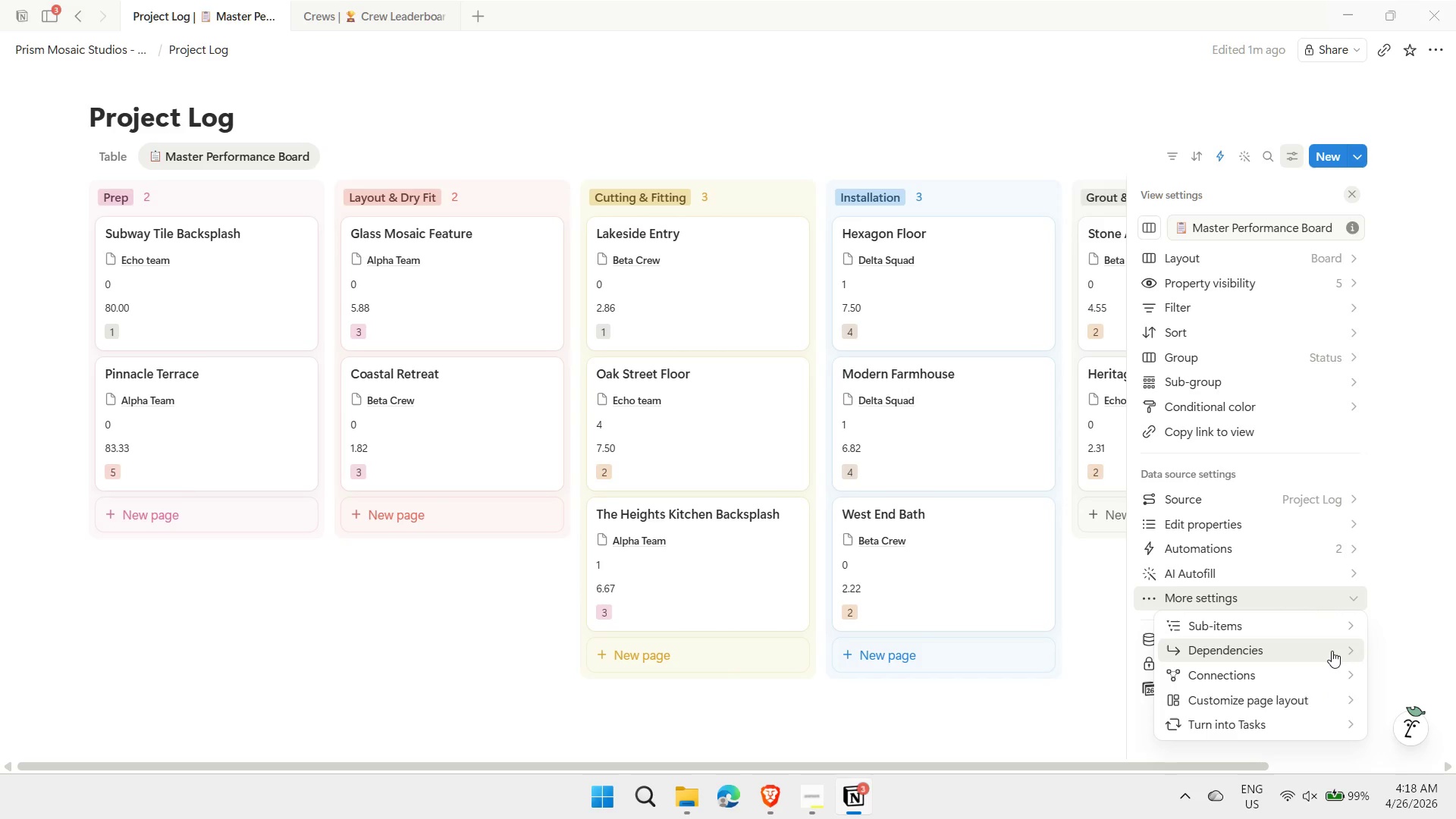 
wait(6.73)
 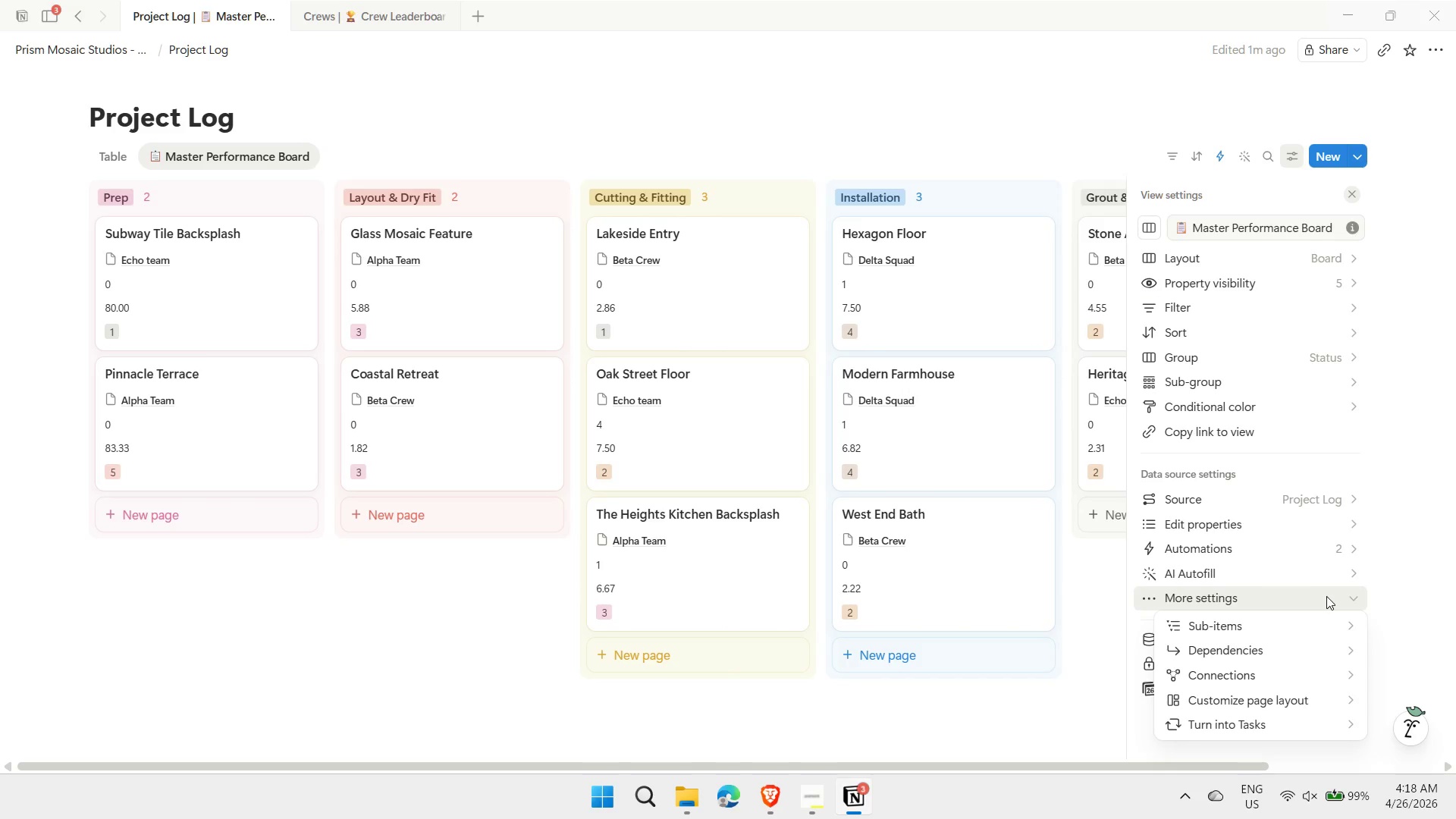 
left_click([1332, 626])
 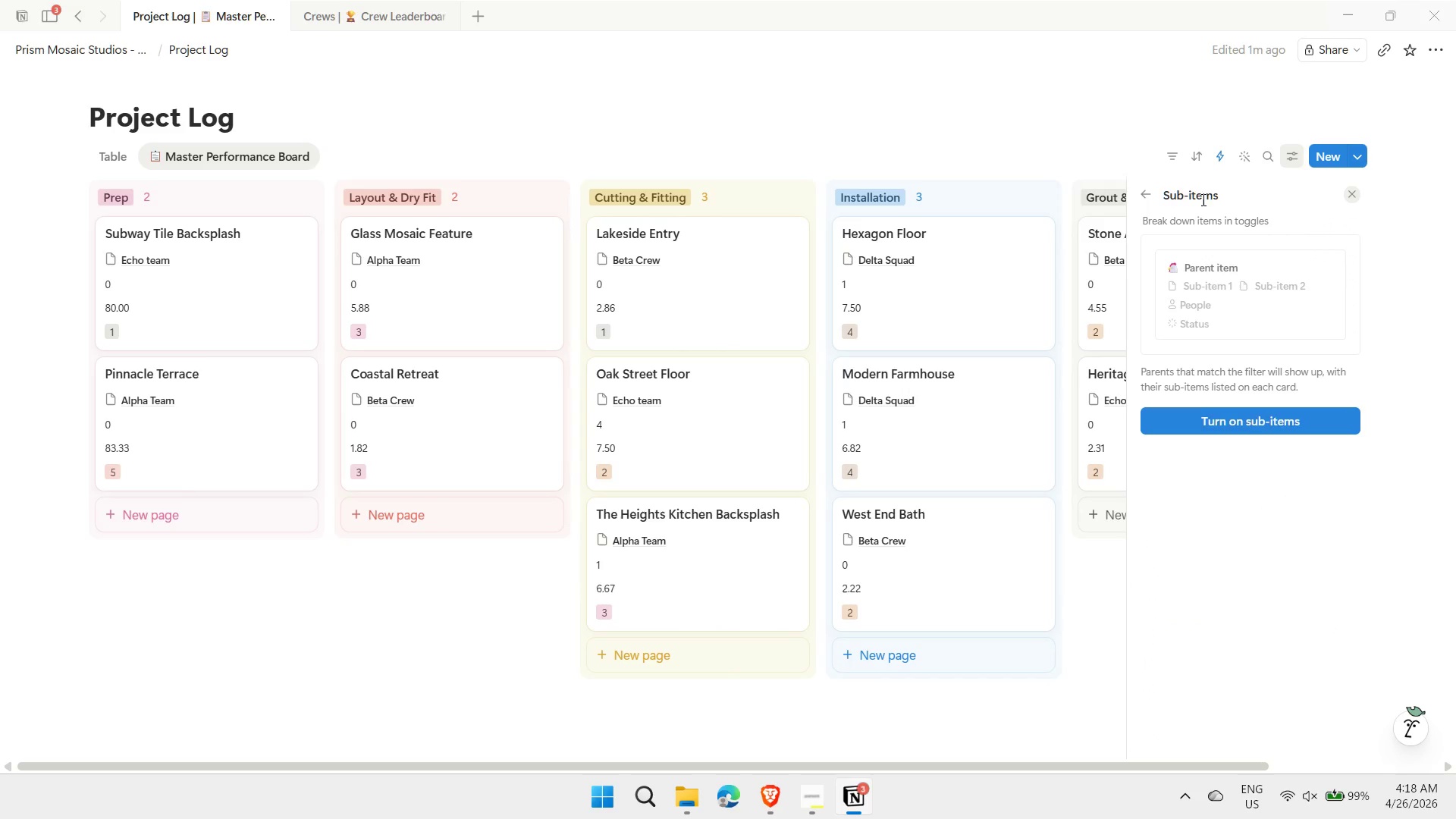 
left_click([1149, 199])
 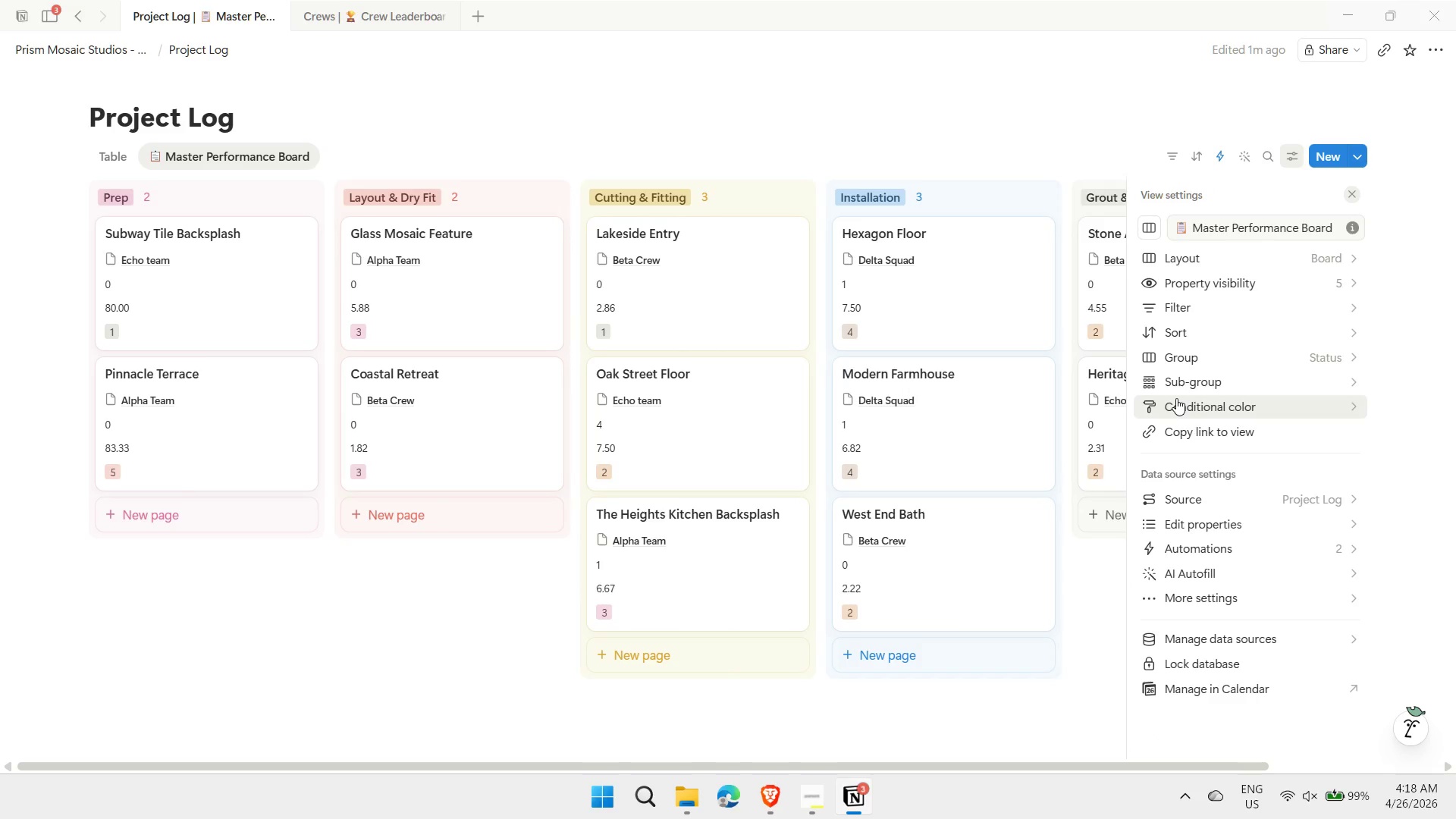 
left_click([1176, 398])
 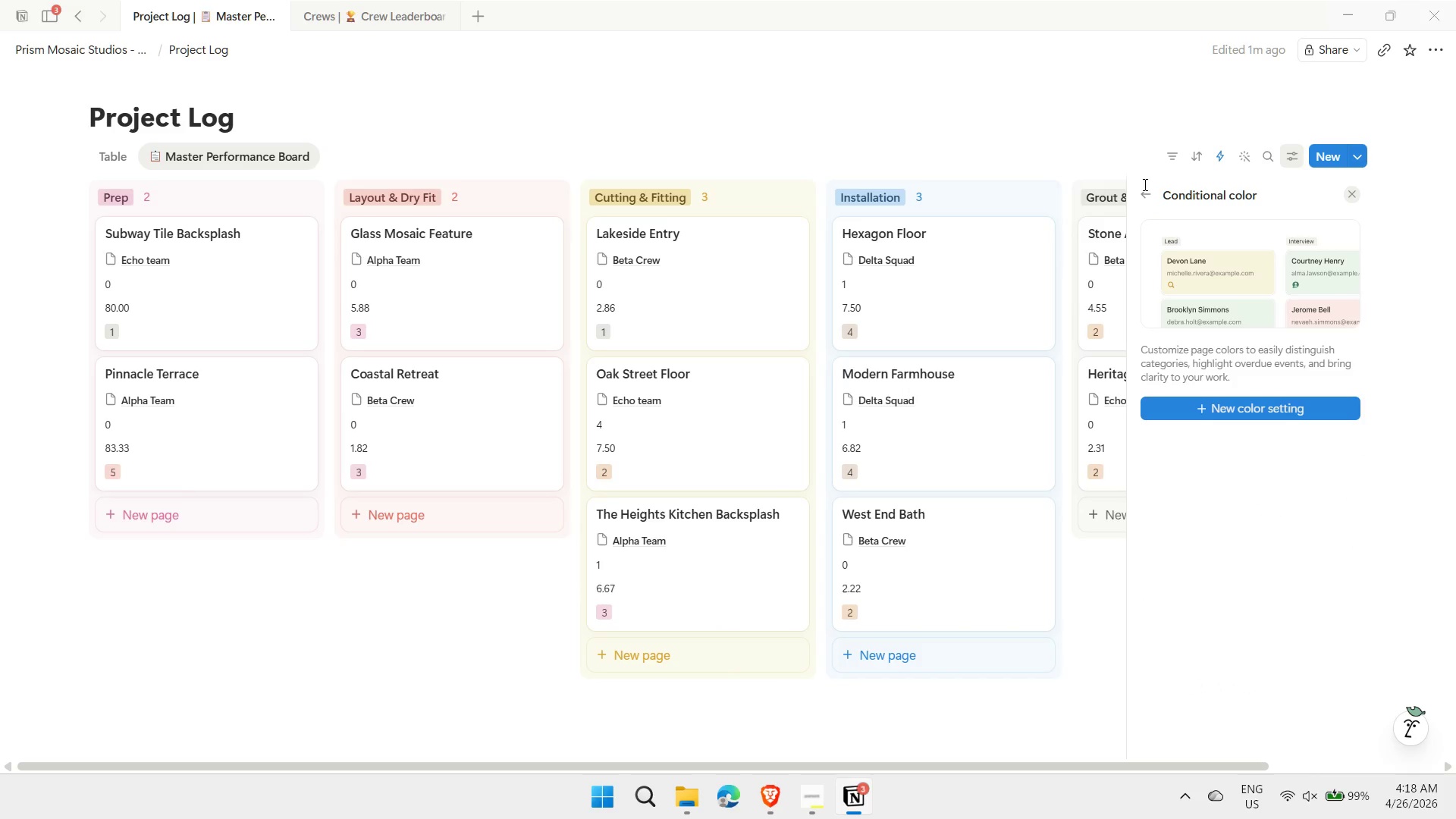 
left_click([1145, 191])
 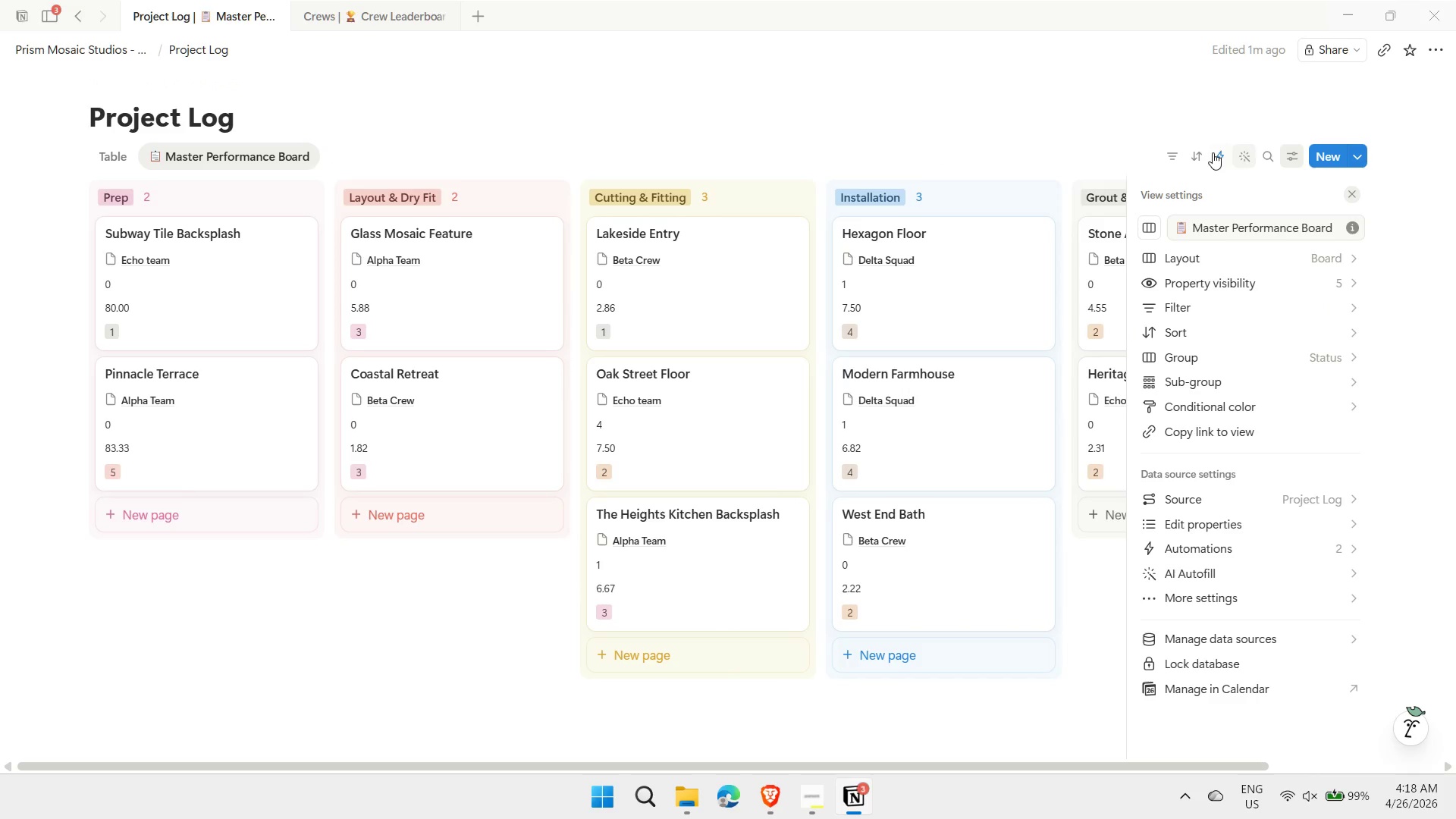 
wait(7.98)
 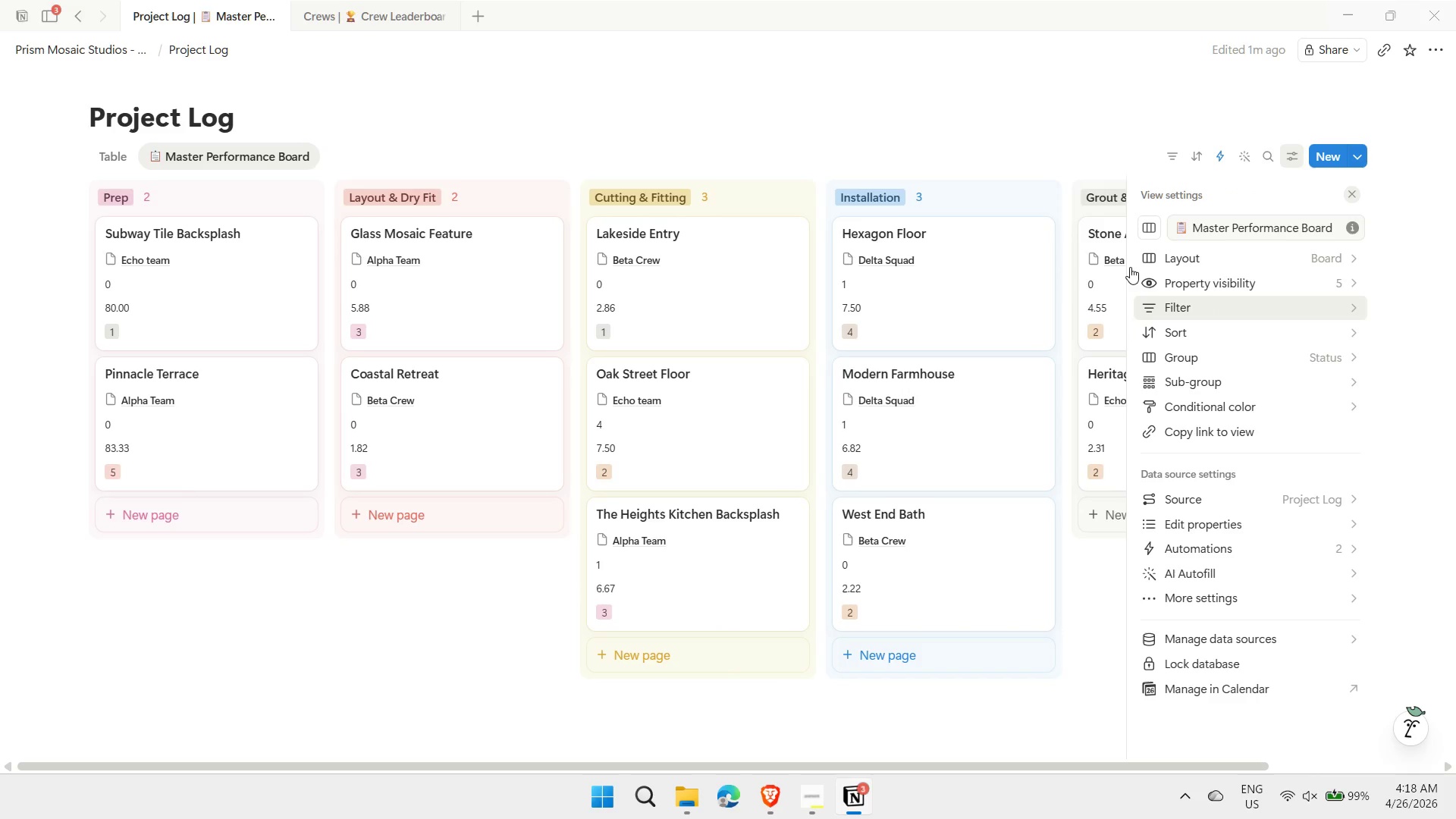 
left_click([234, 167])
 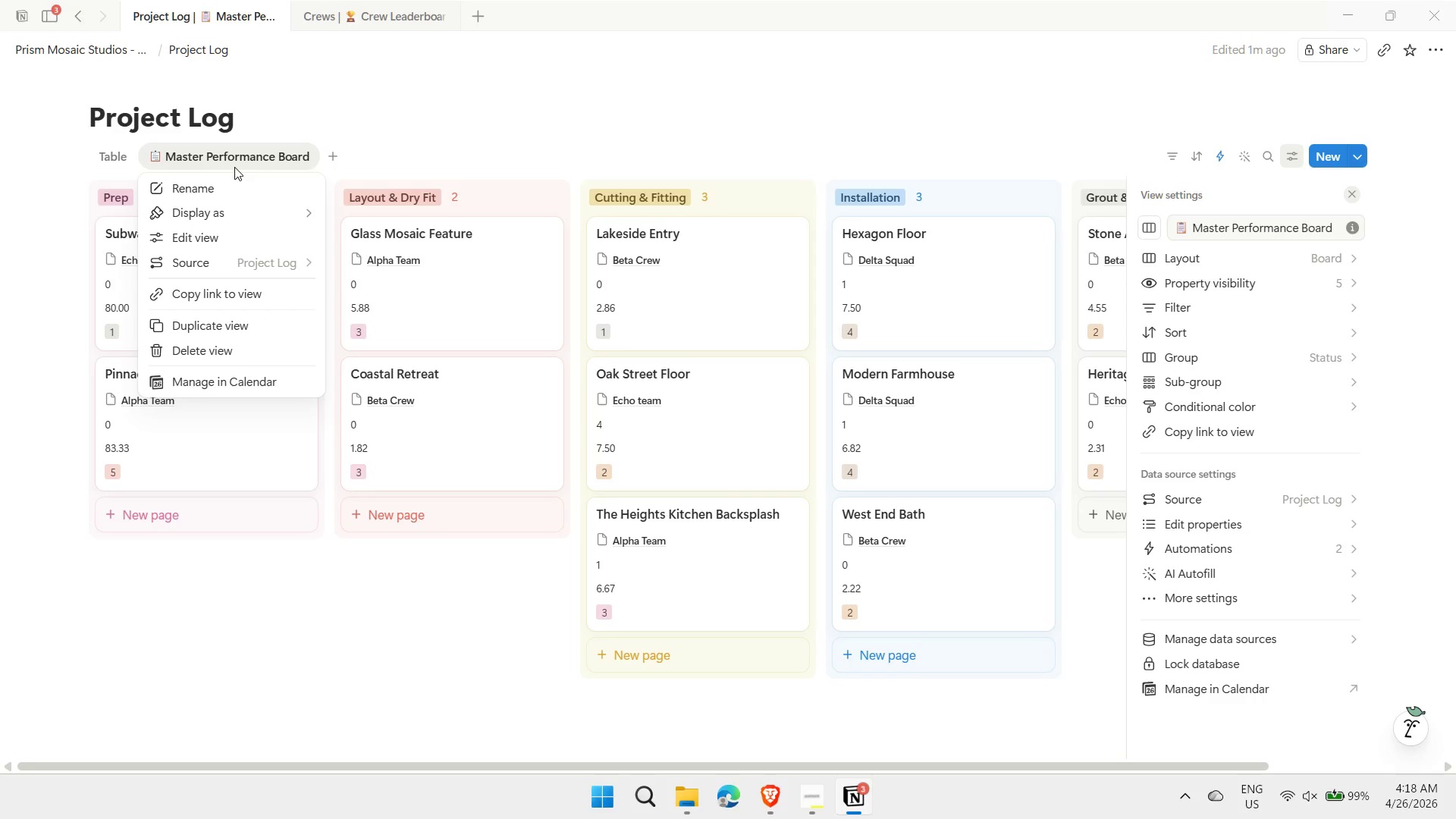 
mouse_move([249, 221])
 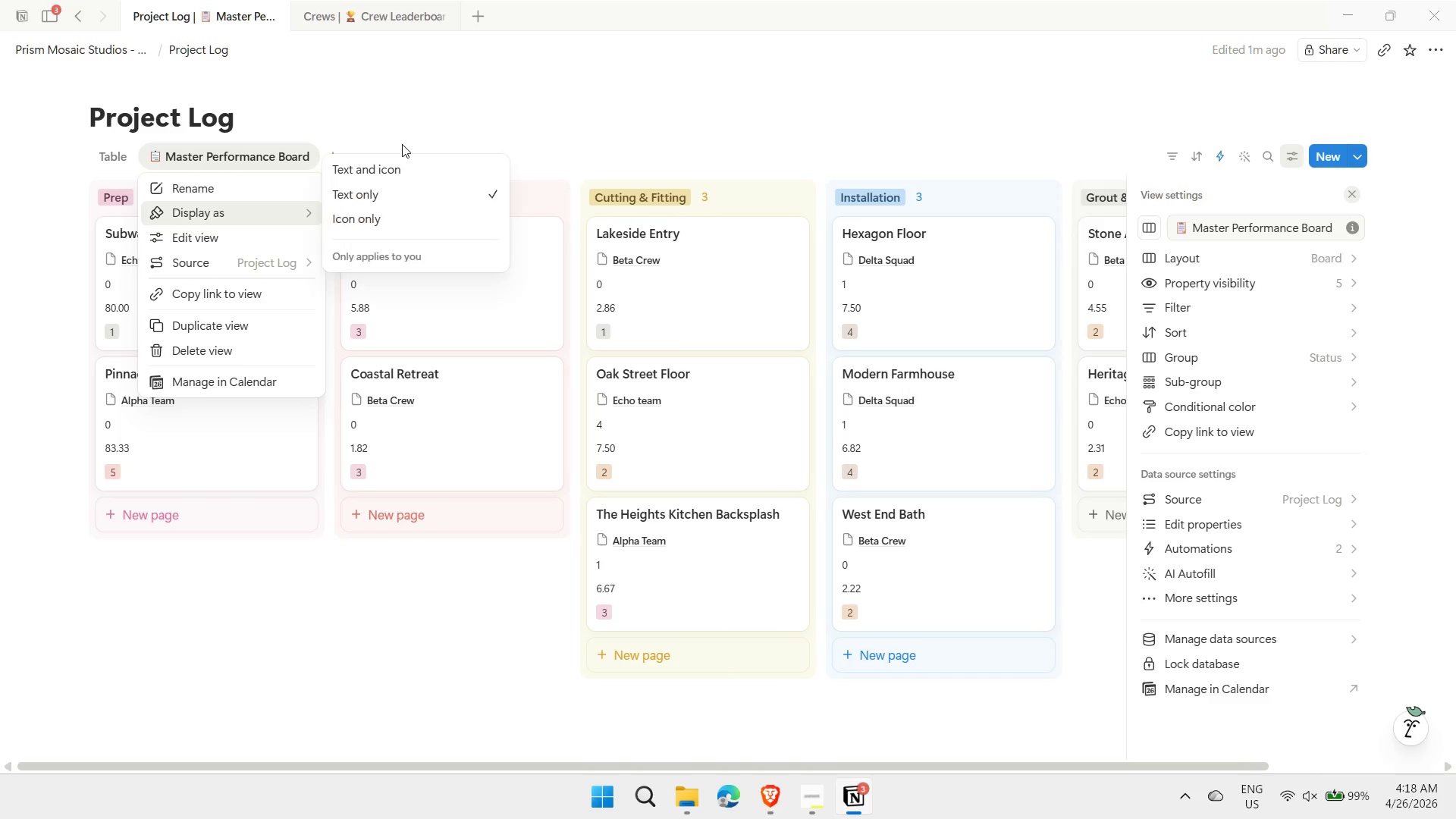 
left_click([414, 114])
 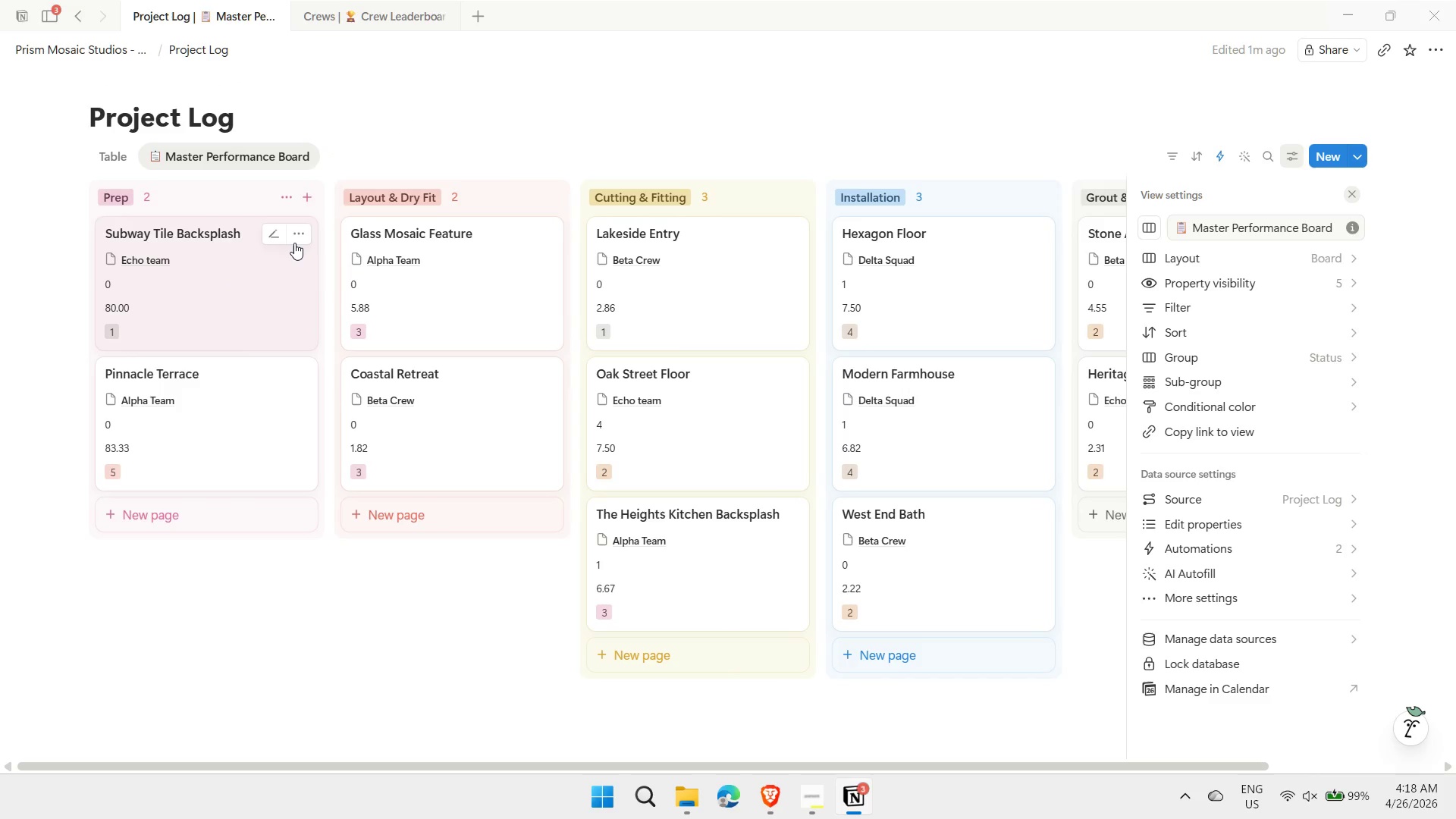 
left_click([297, 239])
 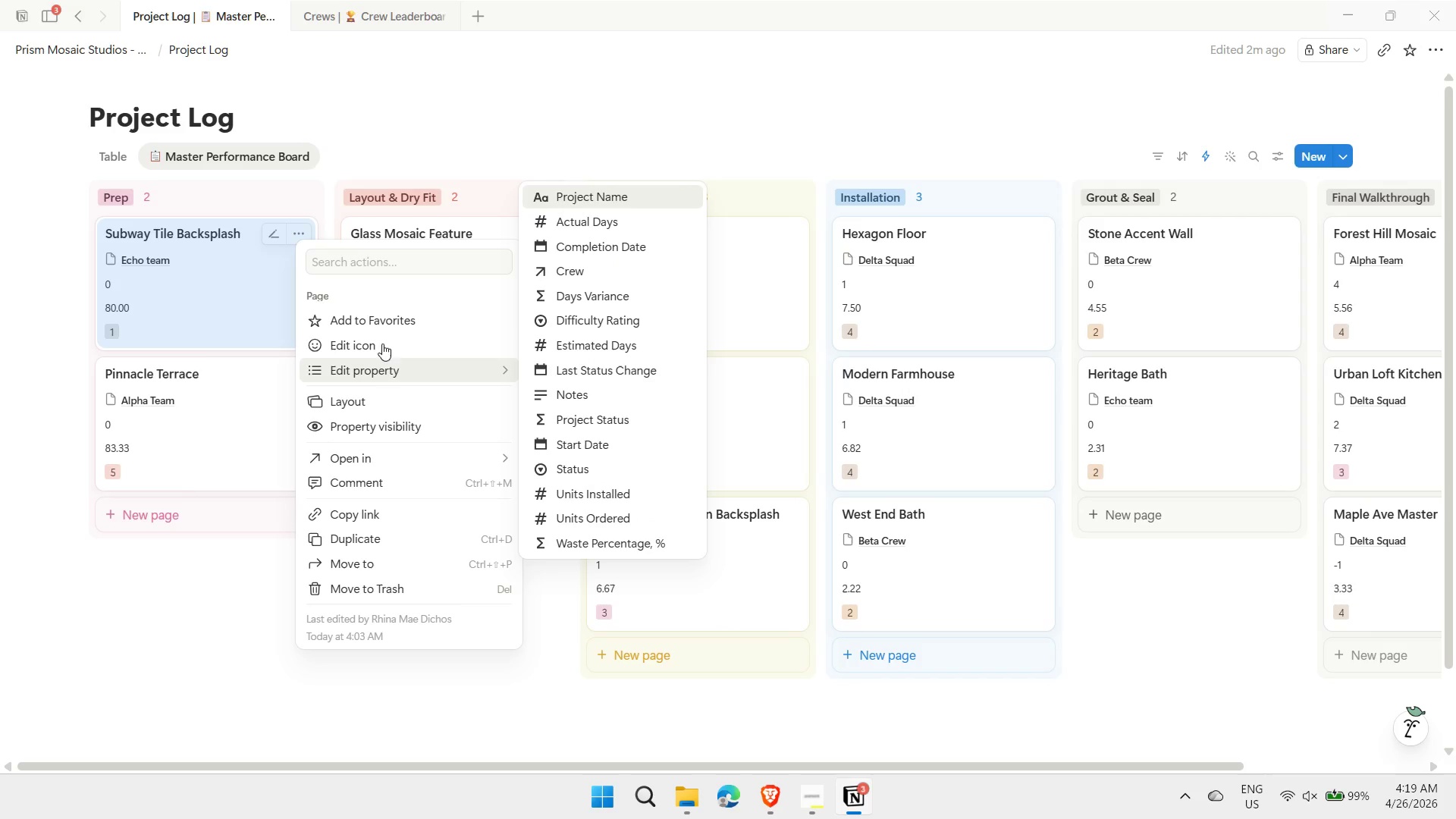 
wait(13.97)
 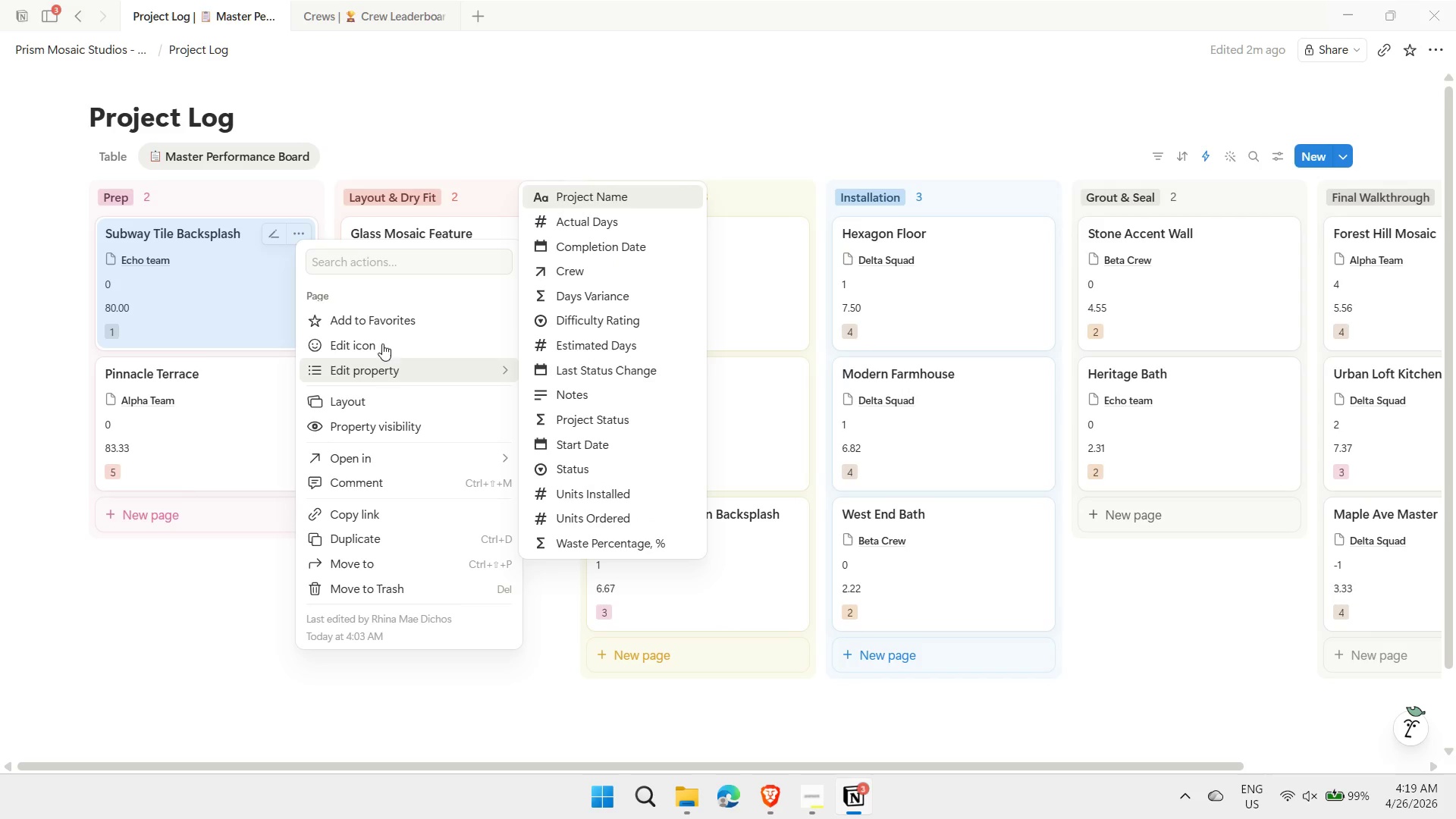 
left_click([191, 626])
 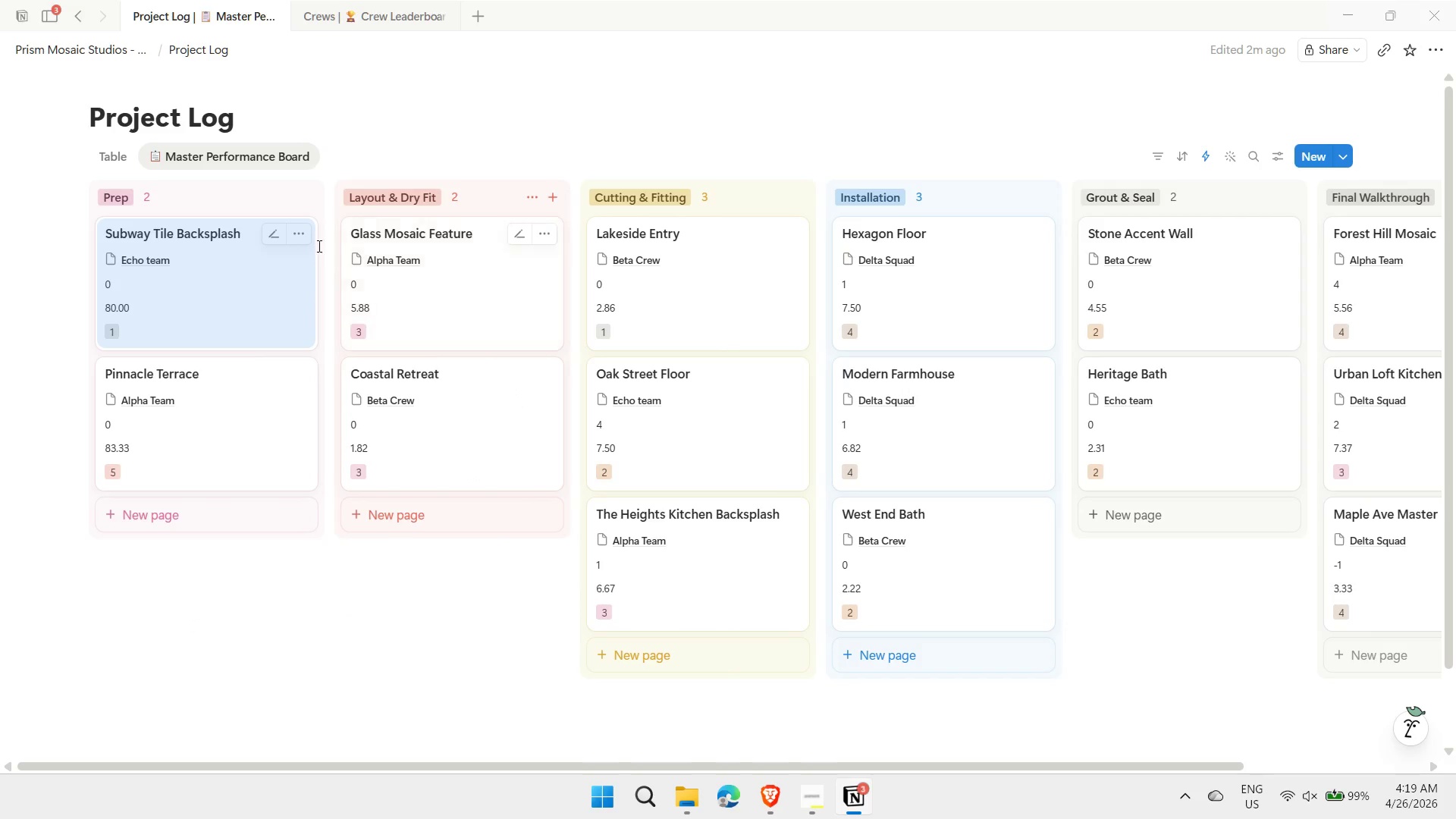 
left_click([302, 238])
 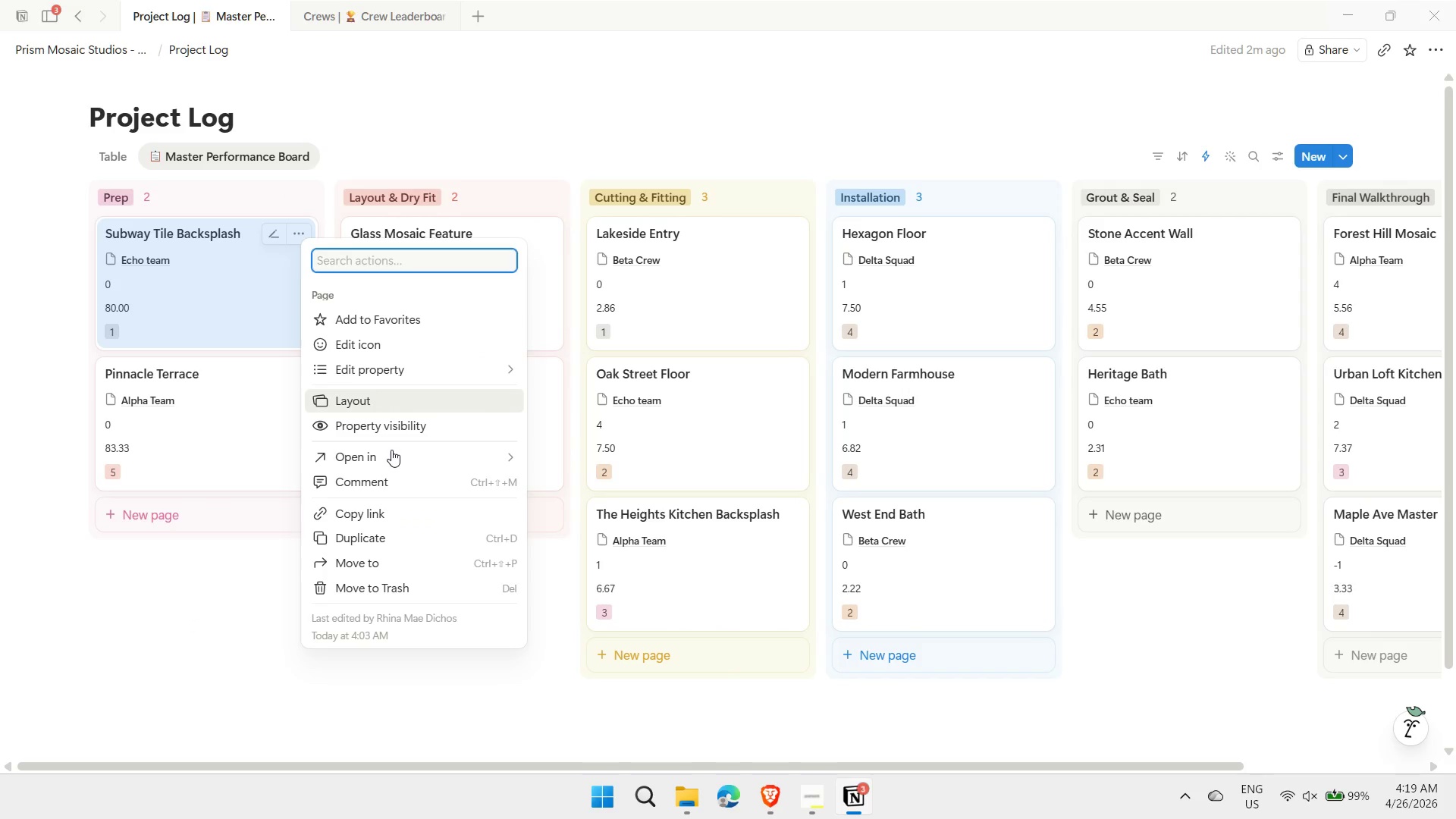 
left_click([385, 393])
 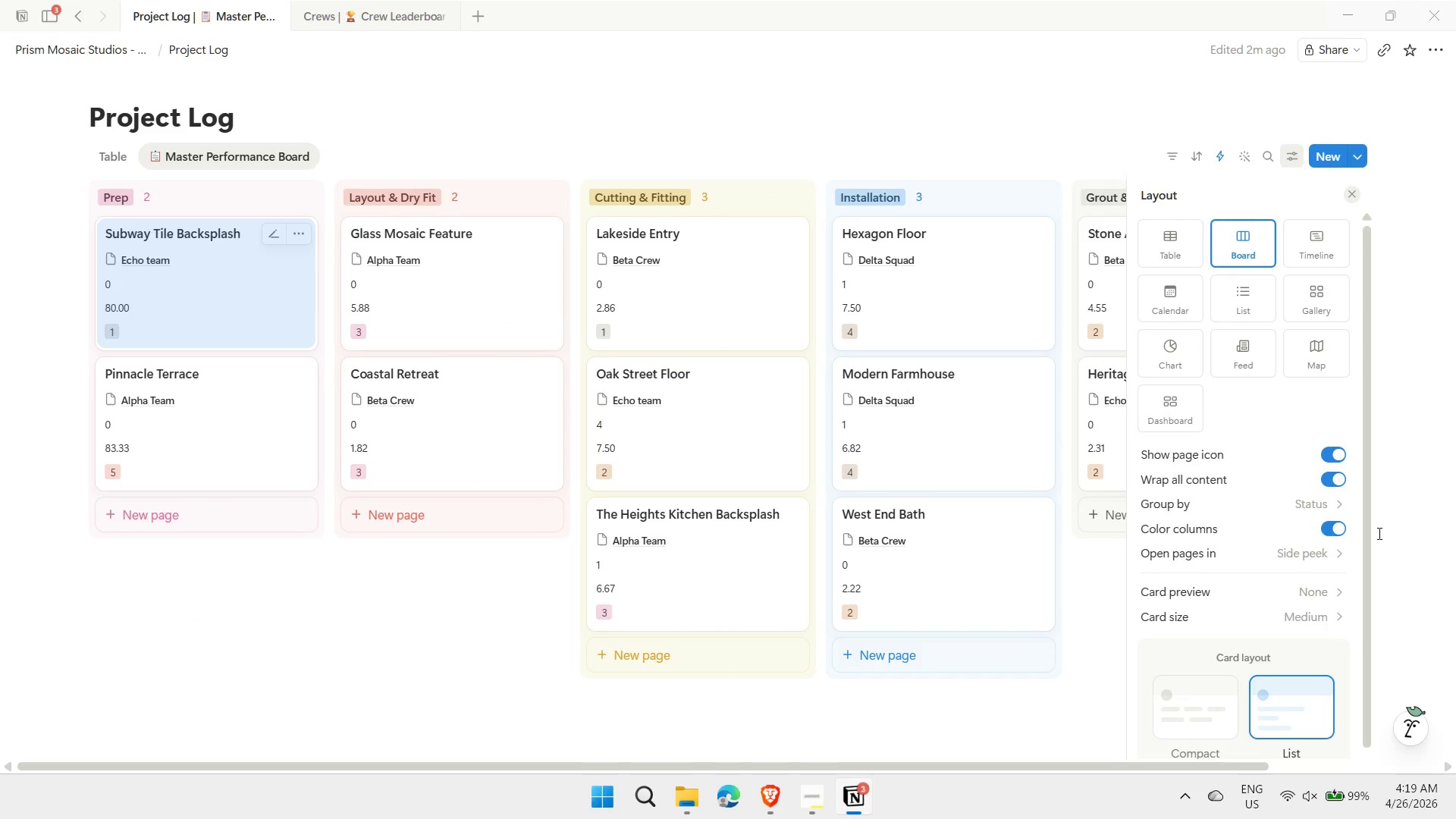 
wait(5.66)
 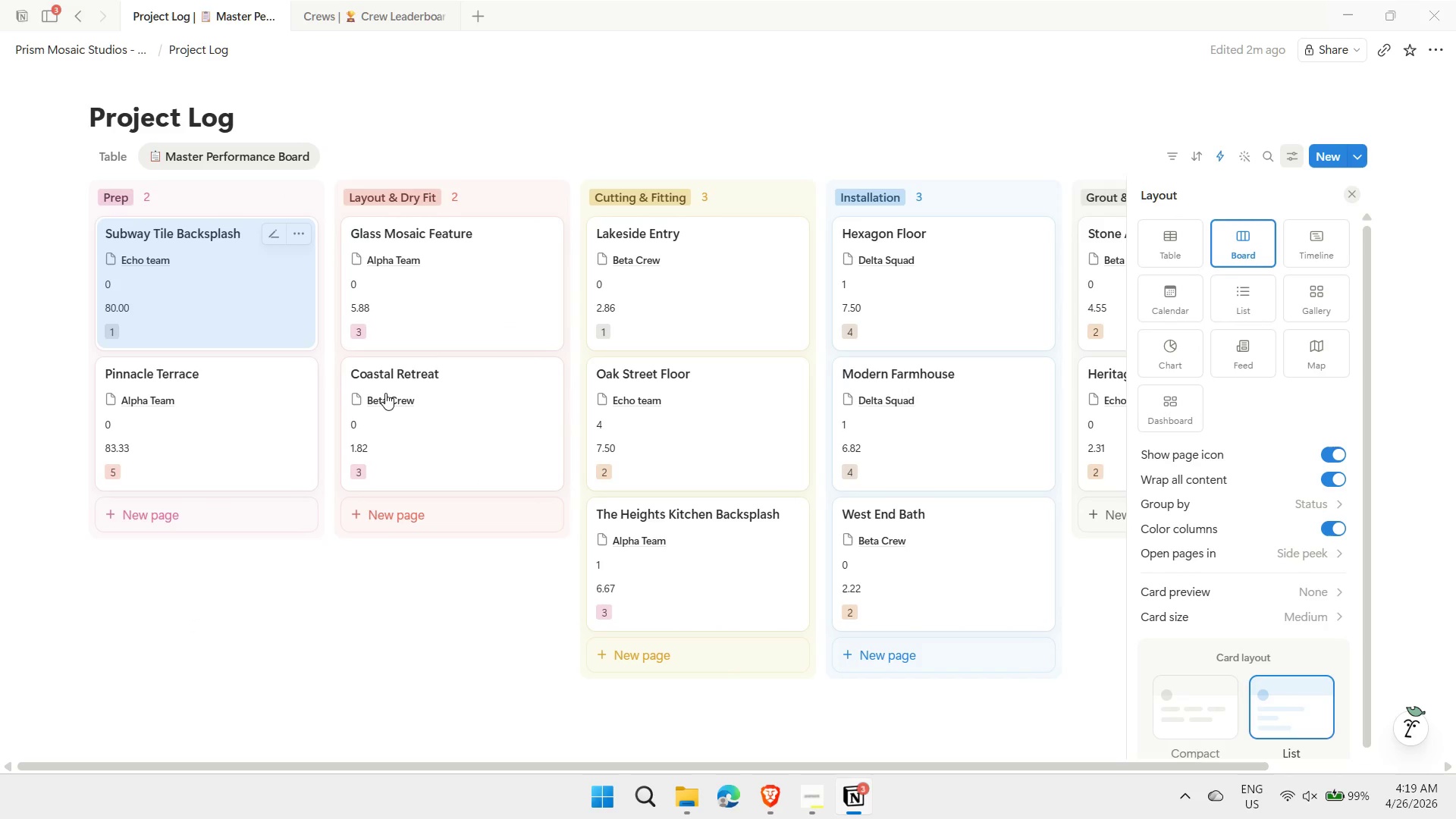 
left_click([1210, 716])
 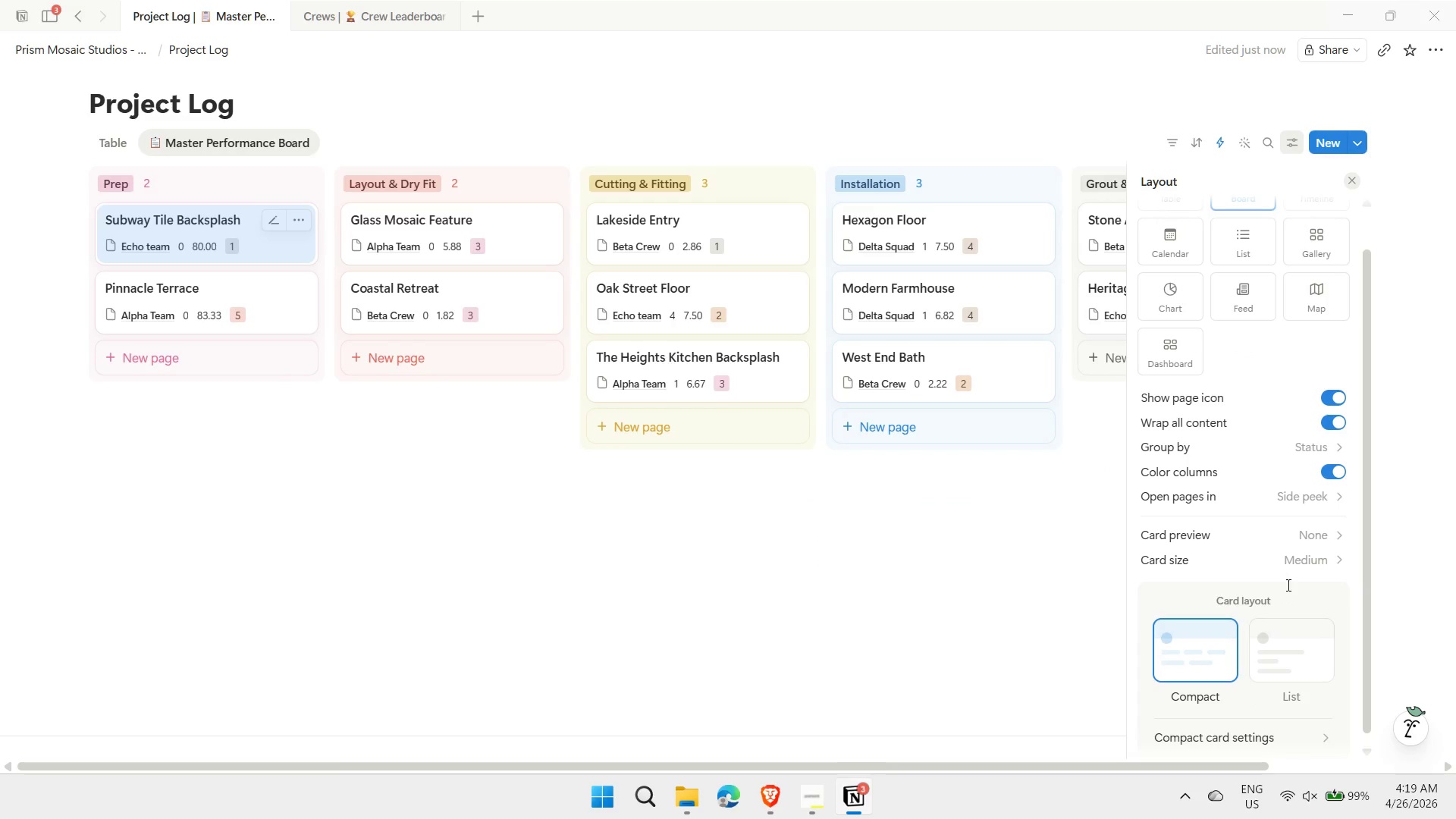 
left_click([1316, 535])
 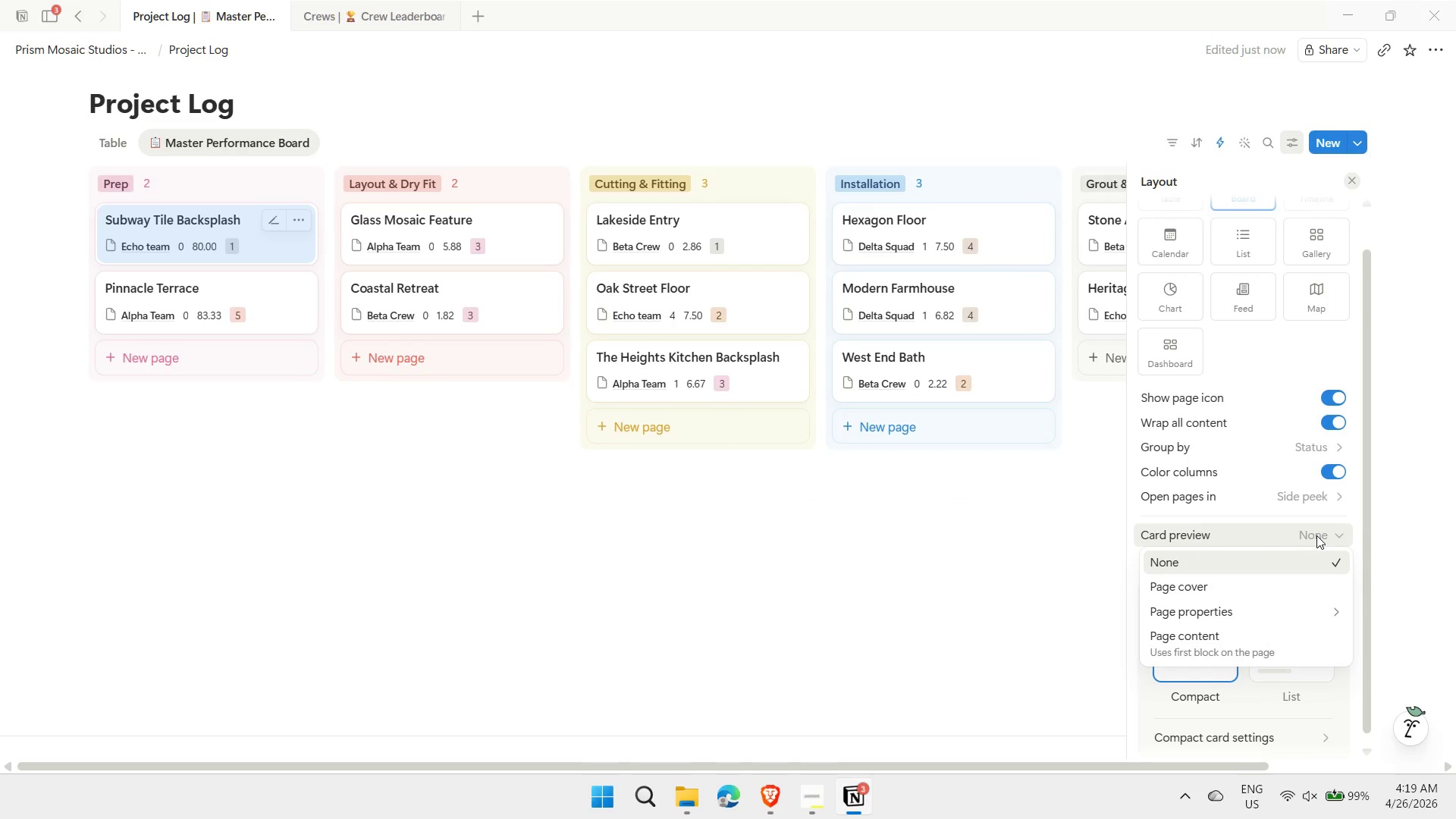 
left_click([1316, 535])
 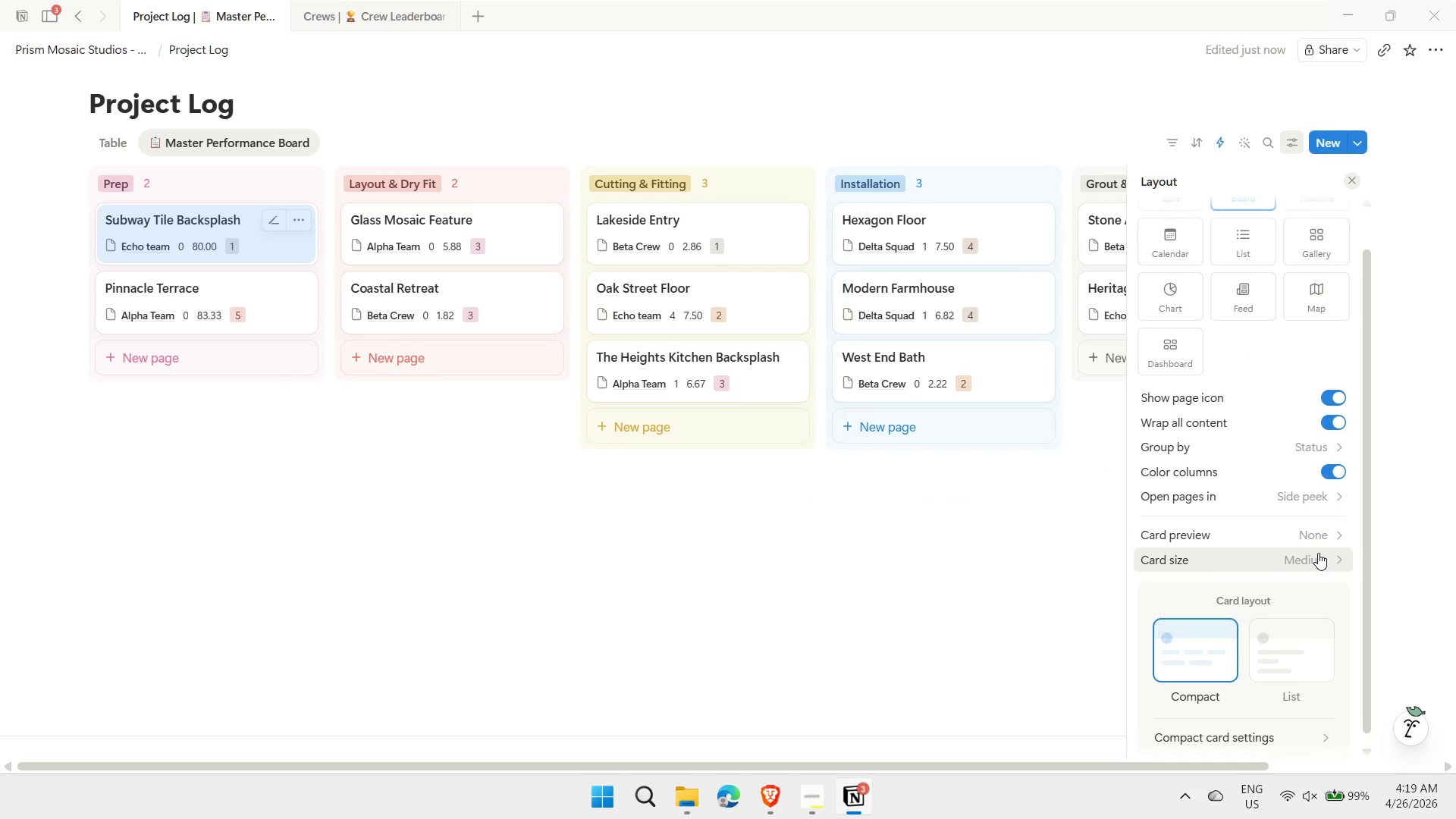 
left_click([1317, 553])
 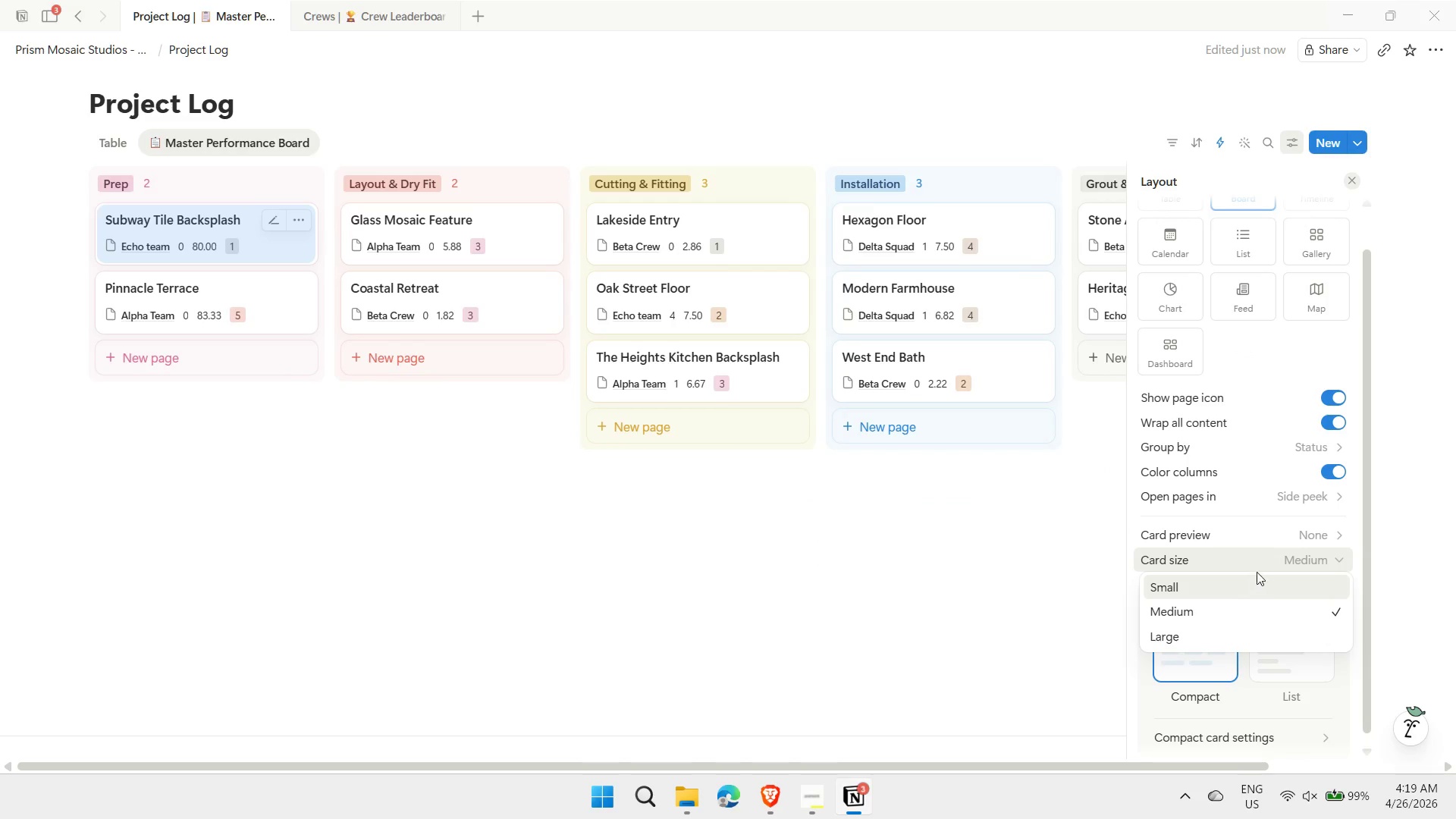 
left_click([1249, 585])
 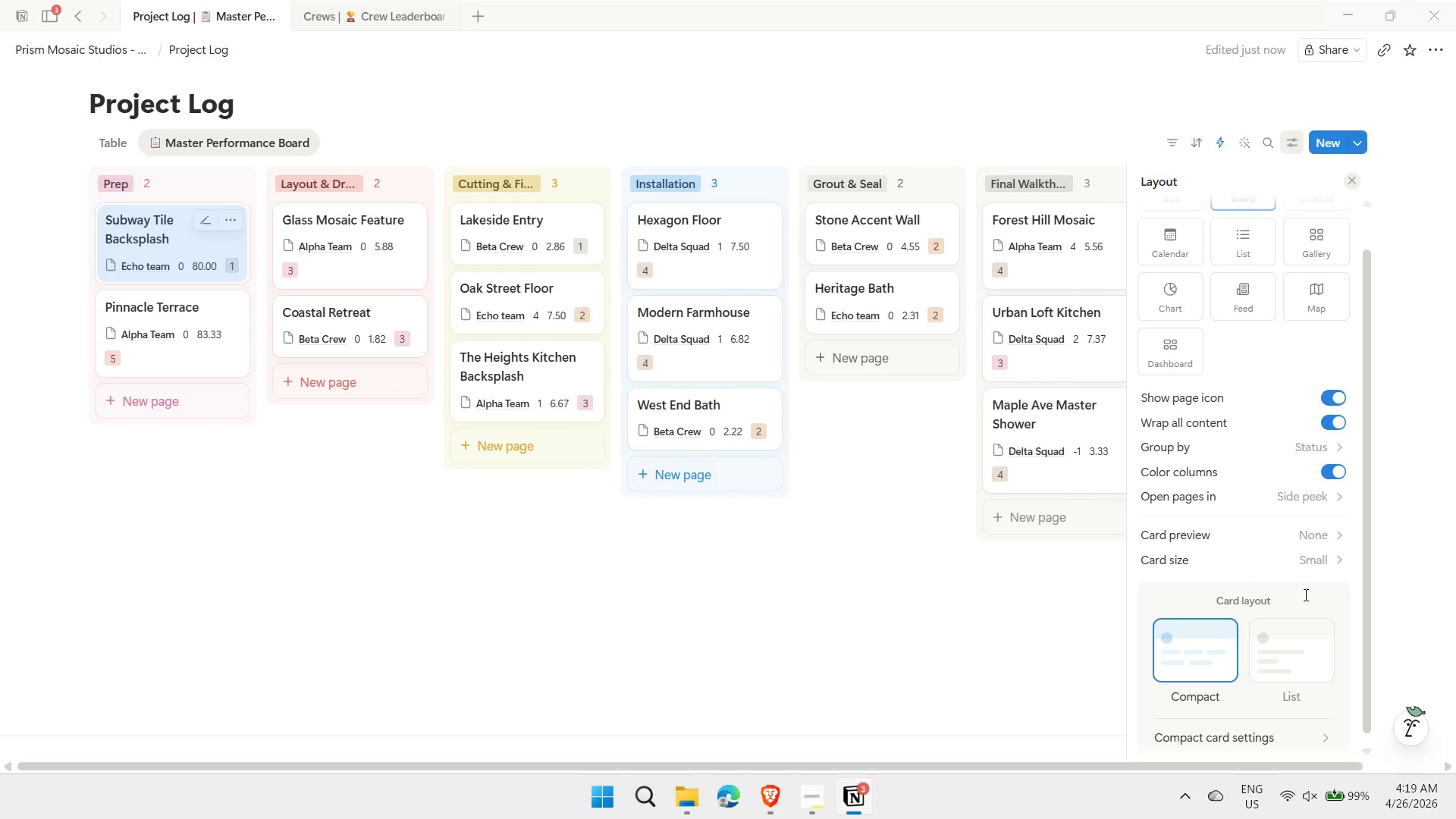 
wait(5.8)
 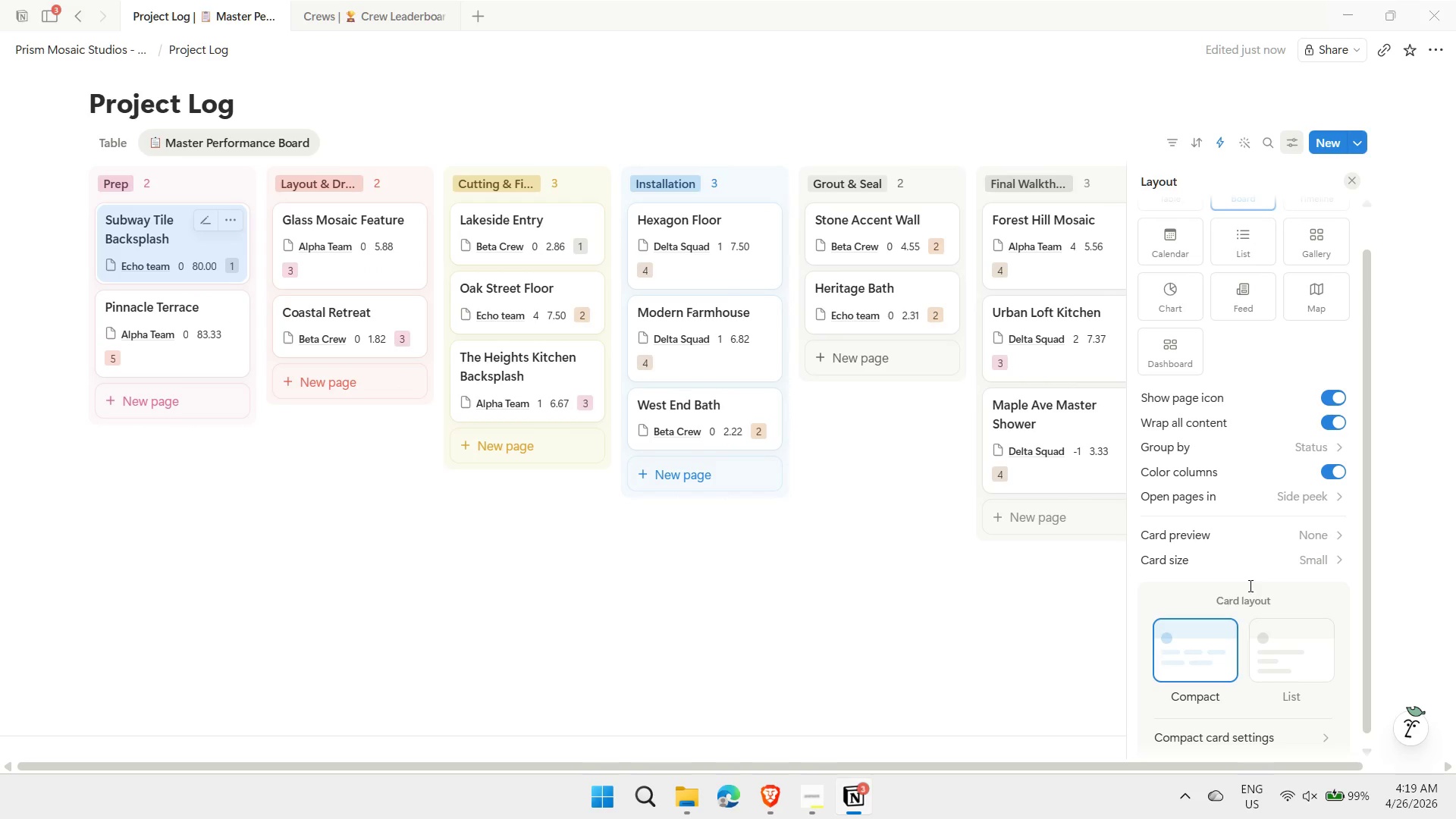 
left_click([1305, 738])
 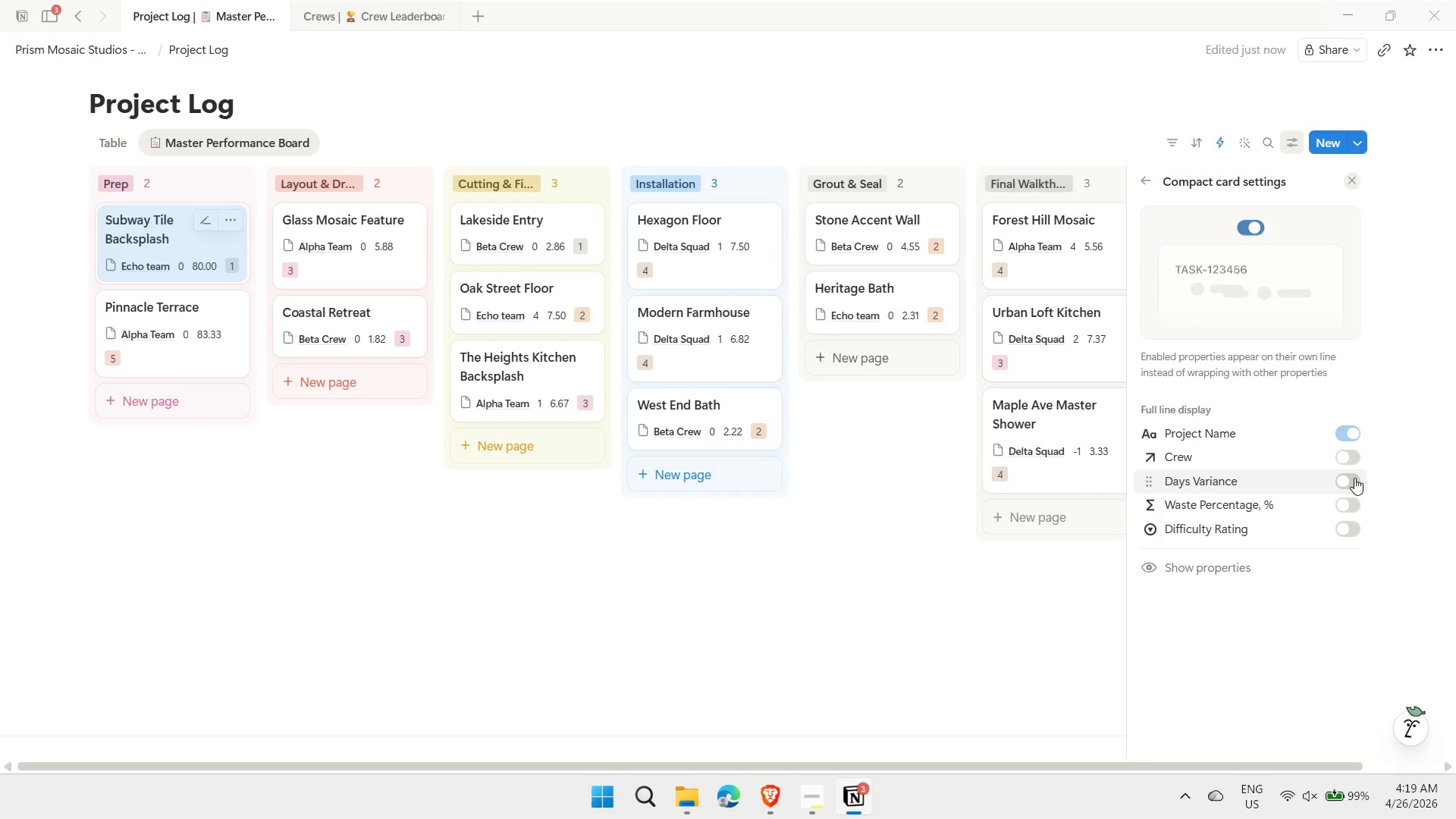 
left_click([1351, 459])
 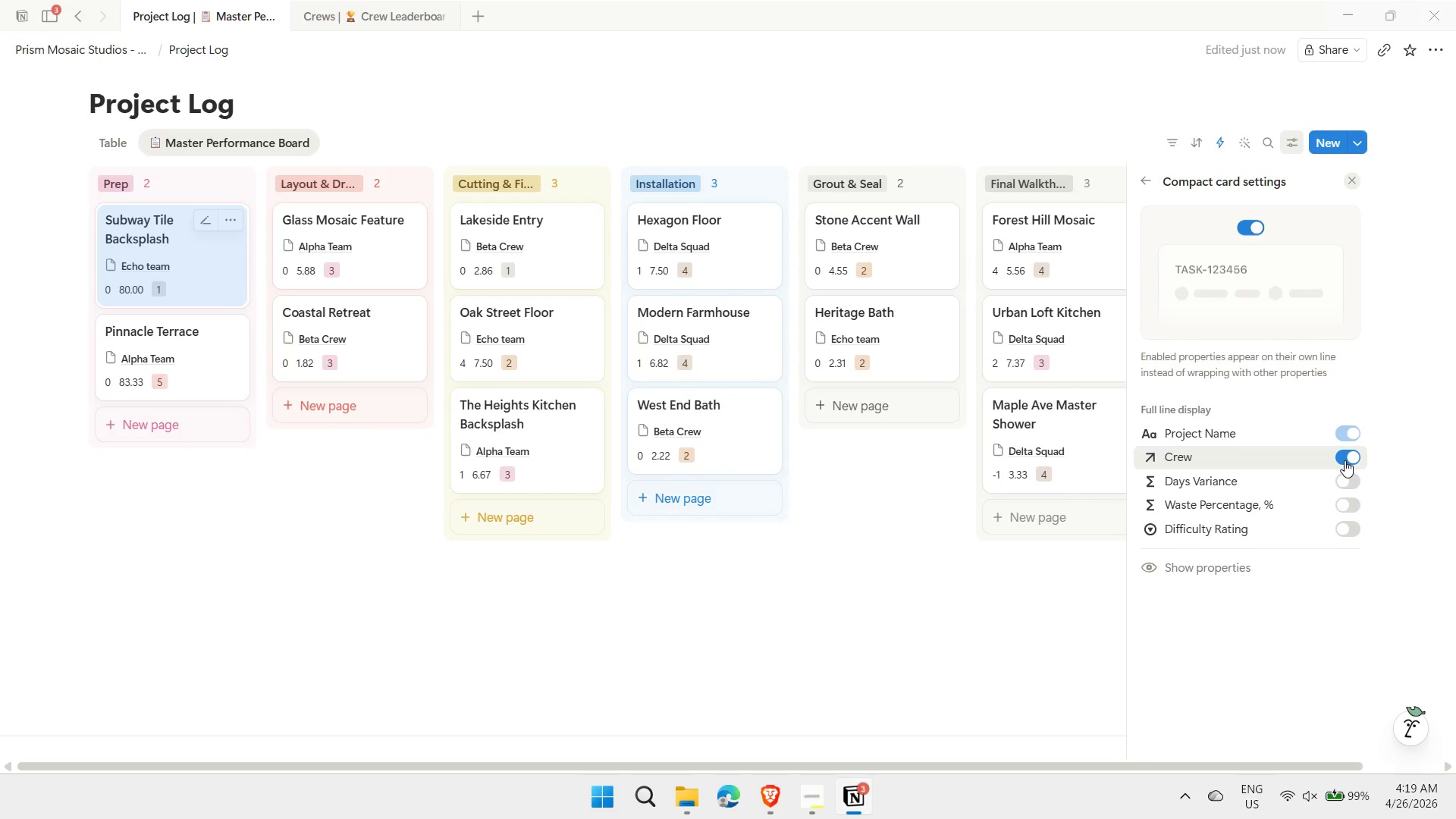 
left_click([1348, 482])
 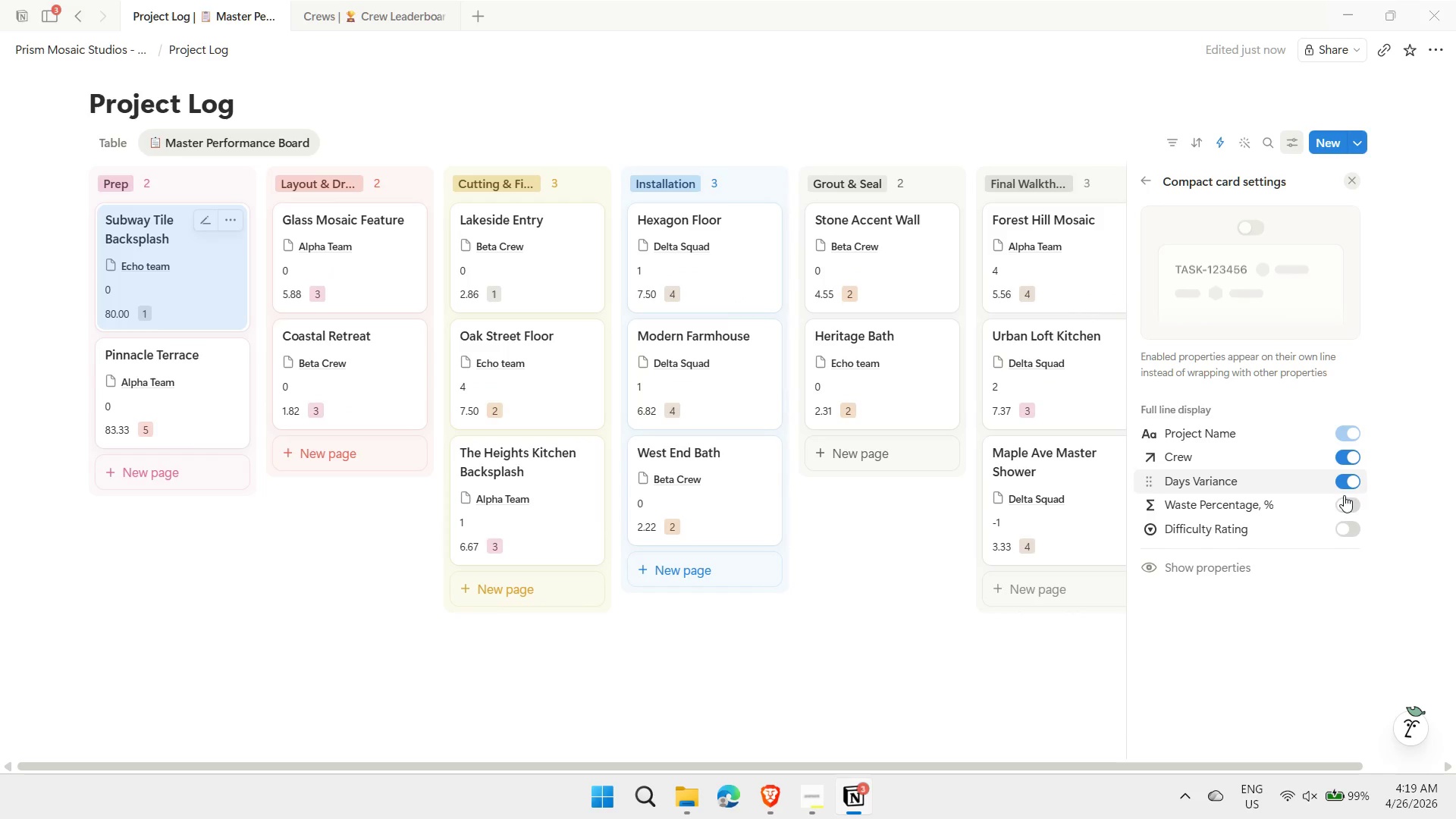 
left_click([1340, 483])
 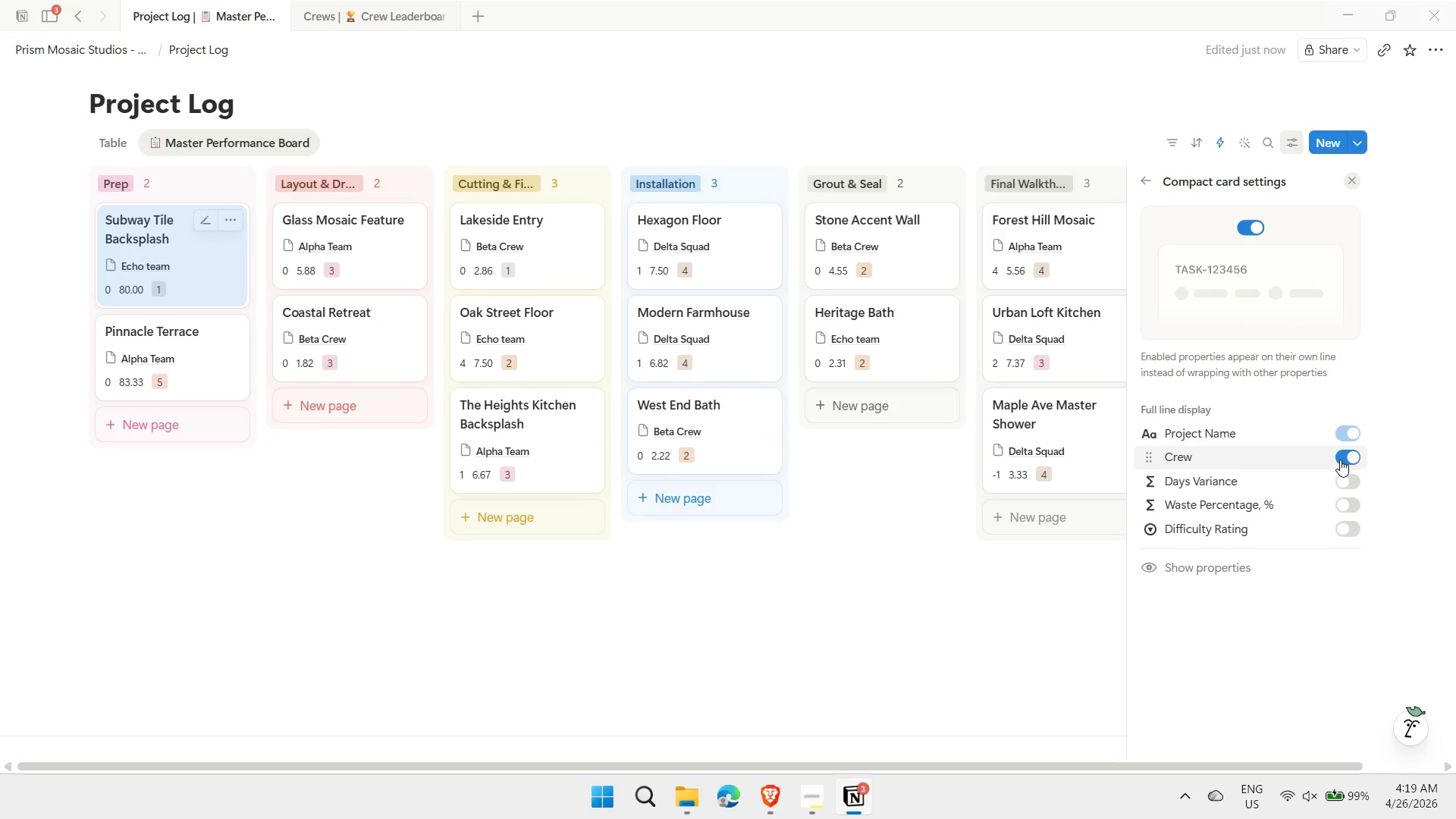 
left_click([1340, 460])
 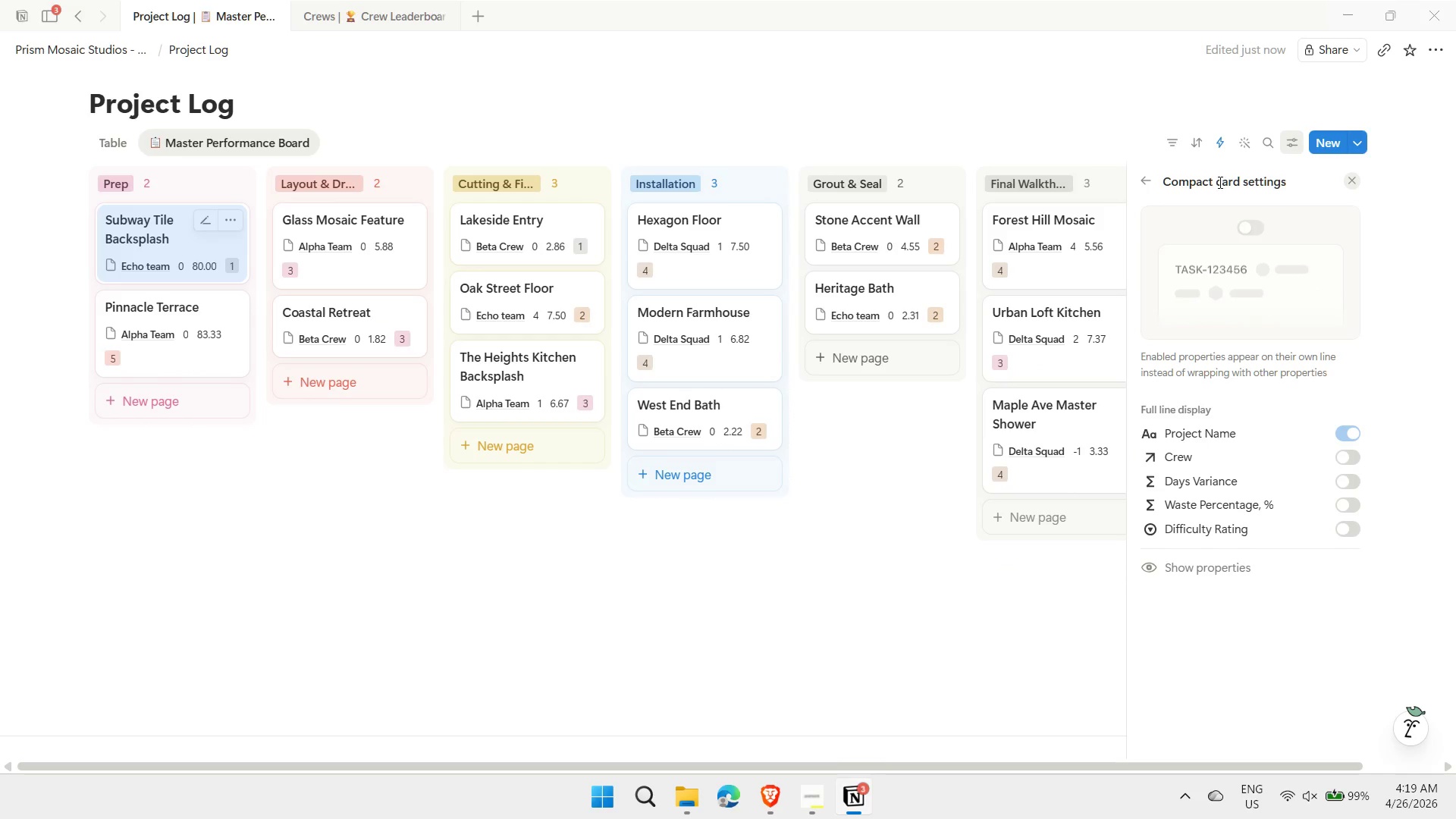 
left_click([1151, 182])
 